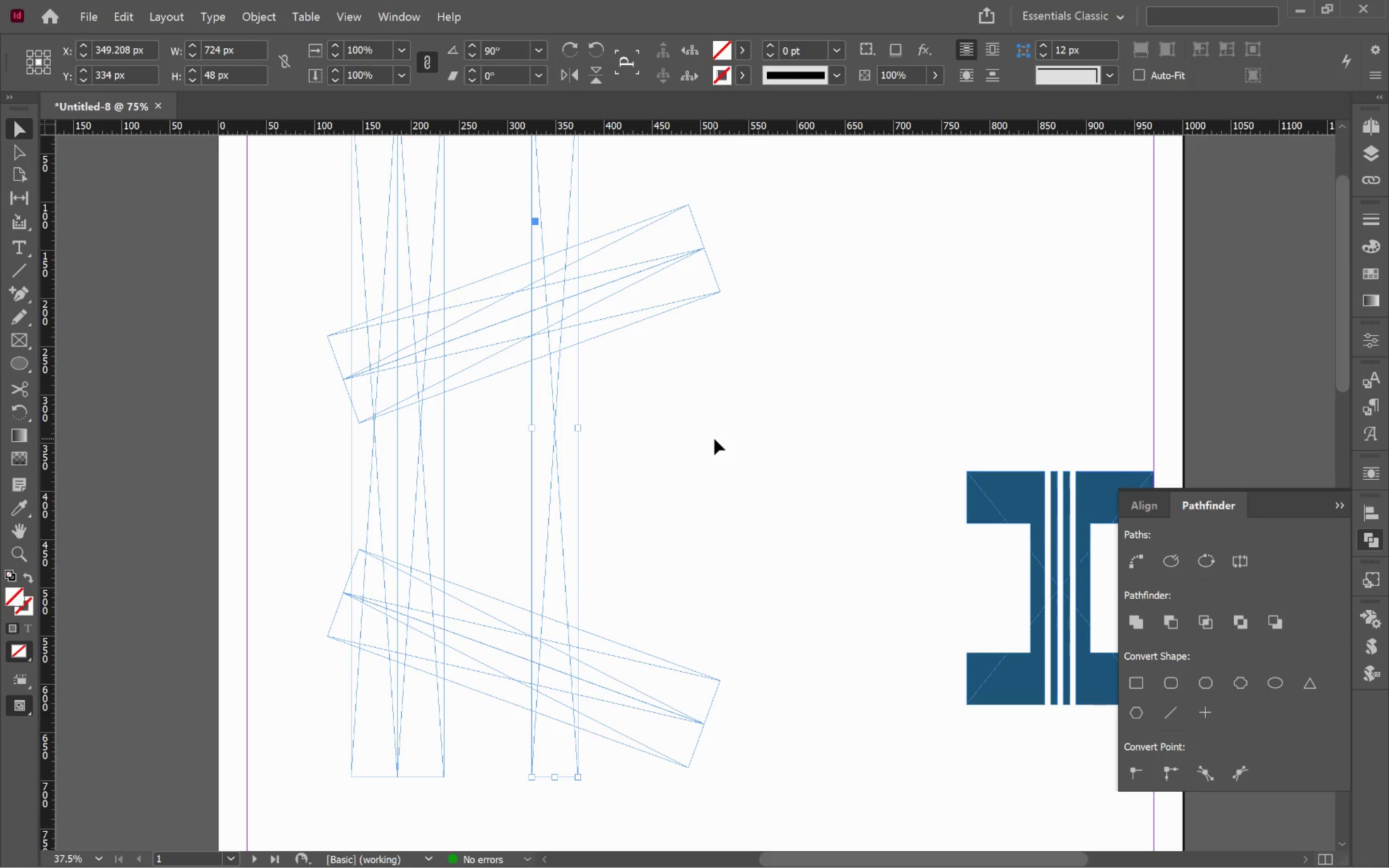 
key(Backspace)
 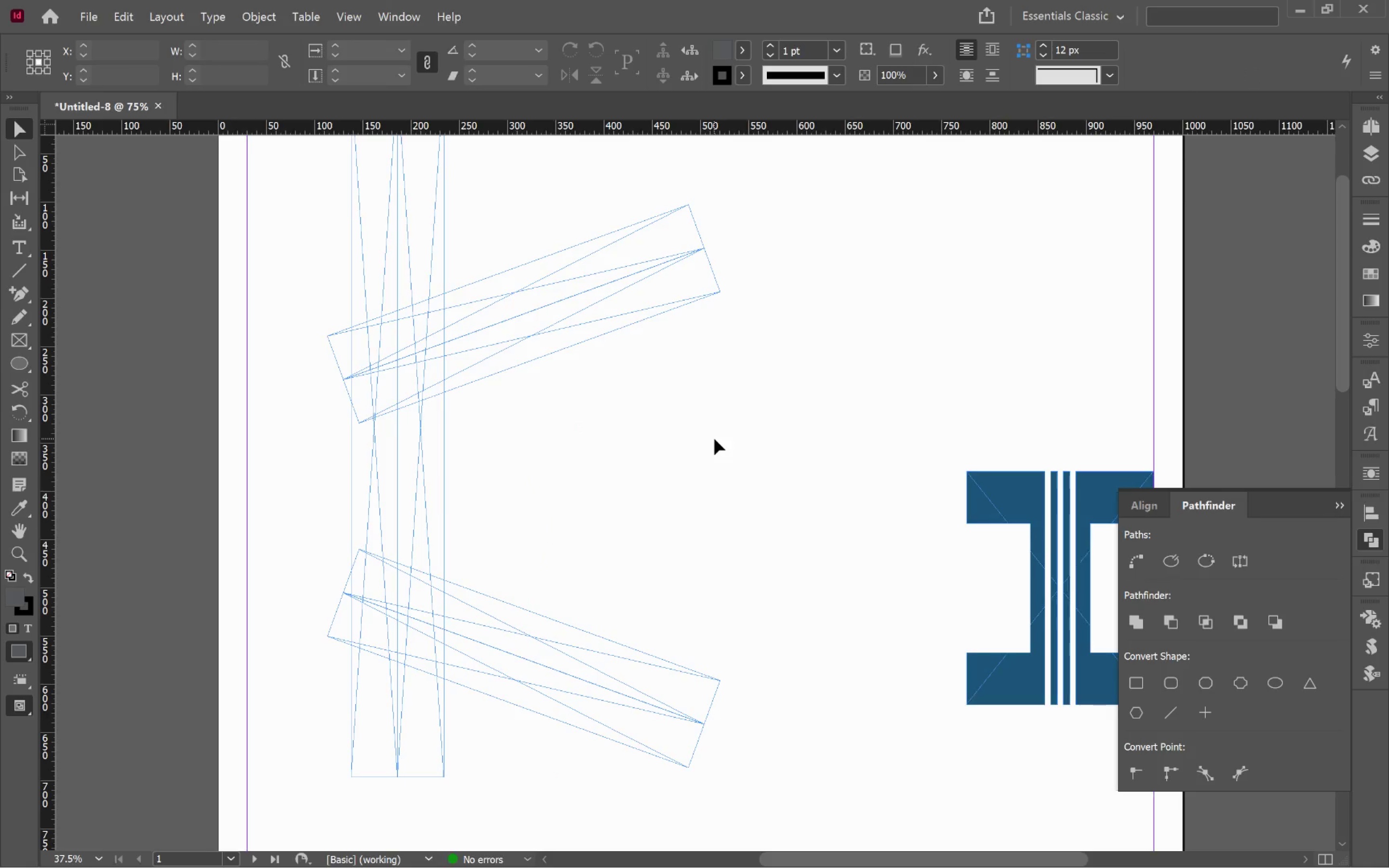 
hold_key(key=AltLeft, duration=0.46)
scroll: coordinate [714, 439], scroll_direction: down, amount: 1.0
 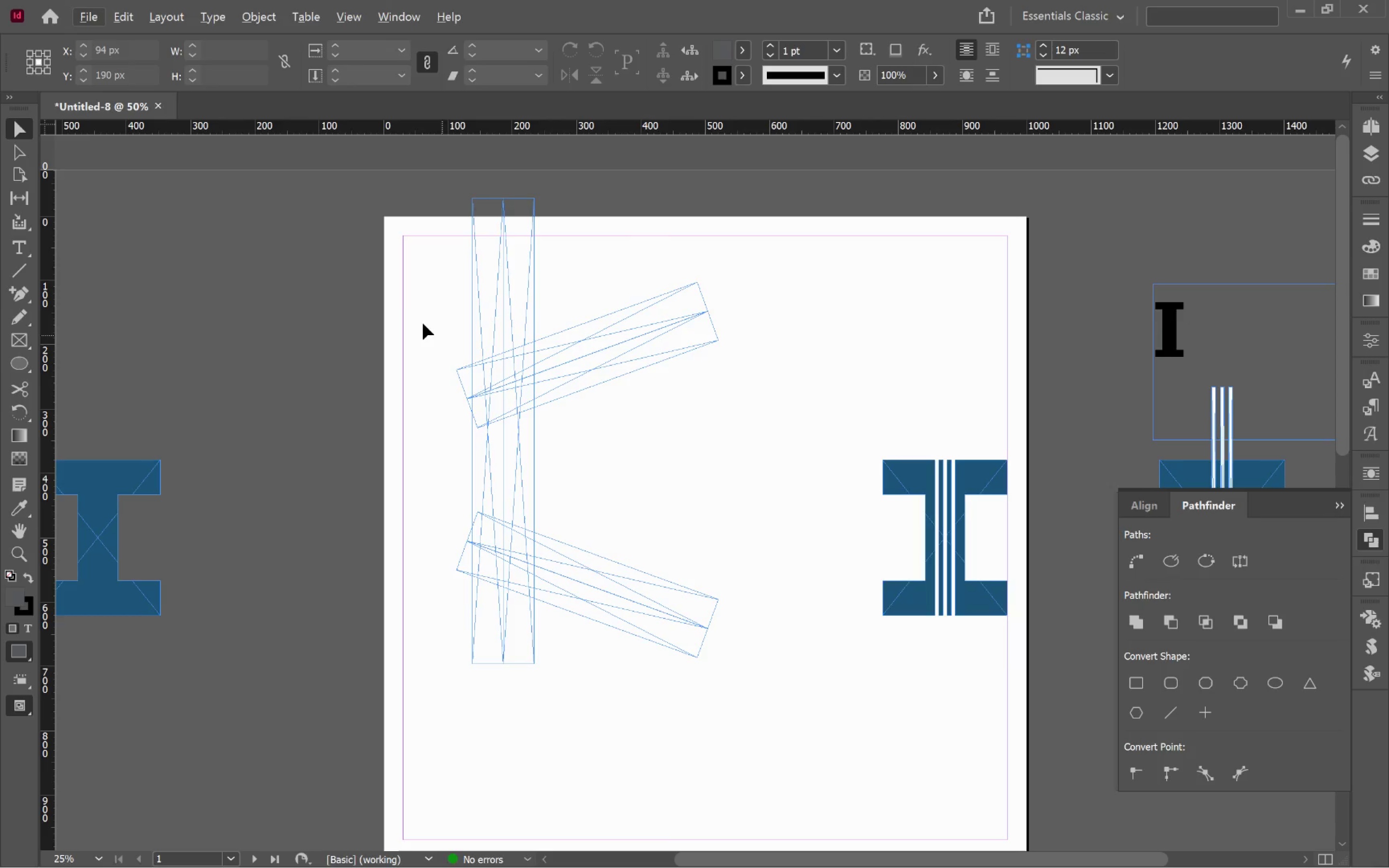 
left_click_drag(start_coordinate=[428, 322], to_coordinate=[709, 623])
 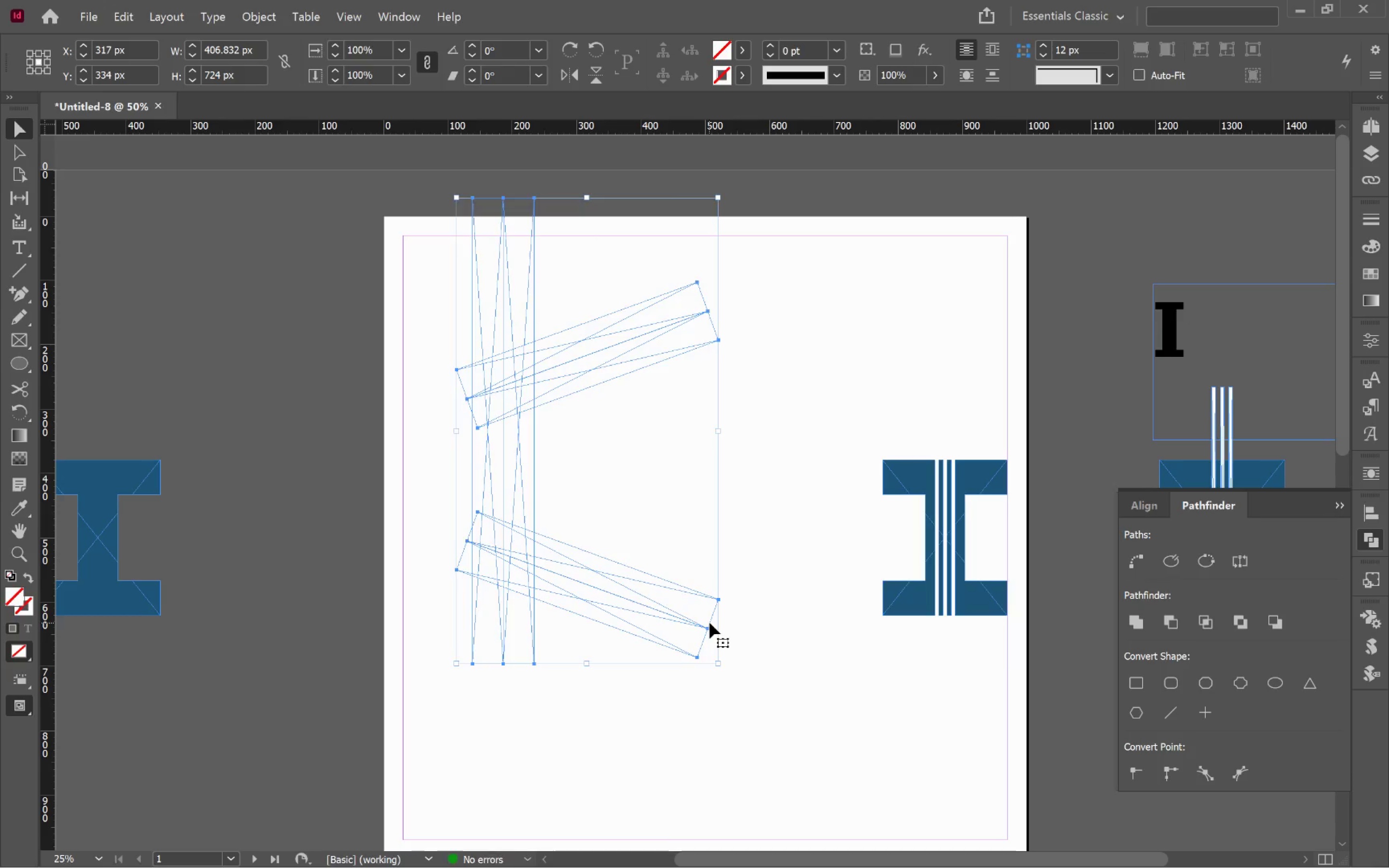 
key(Backspace)
 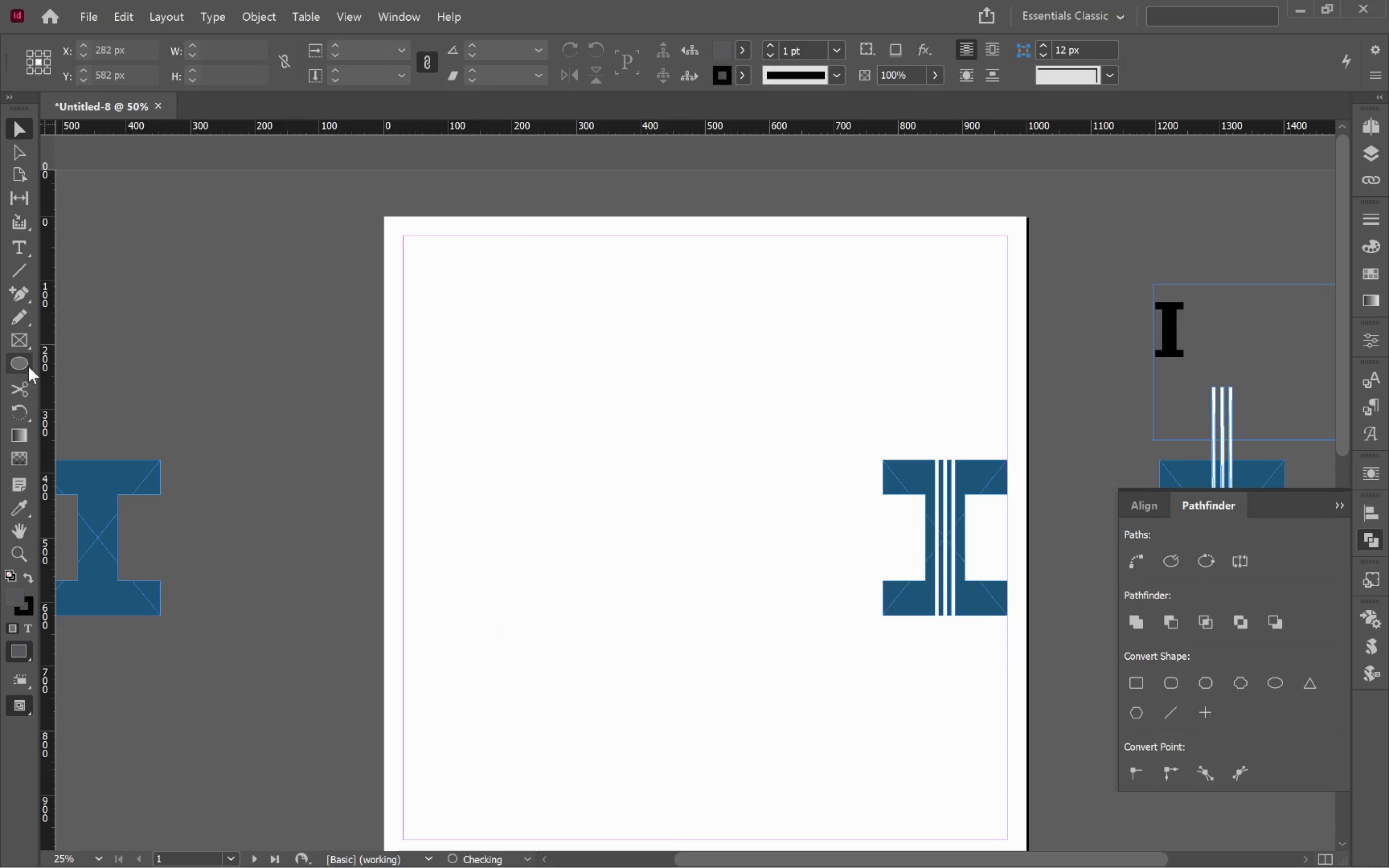 
left_click([15, 339])
 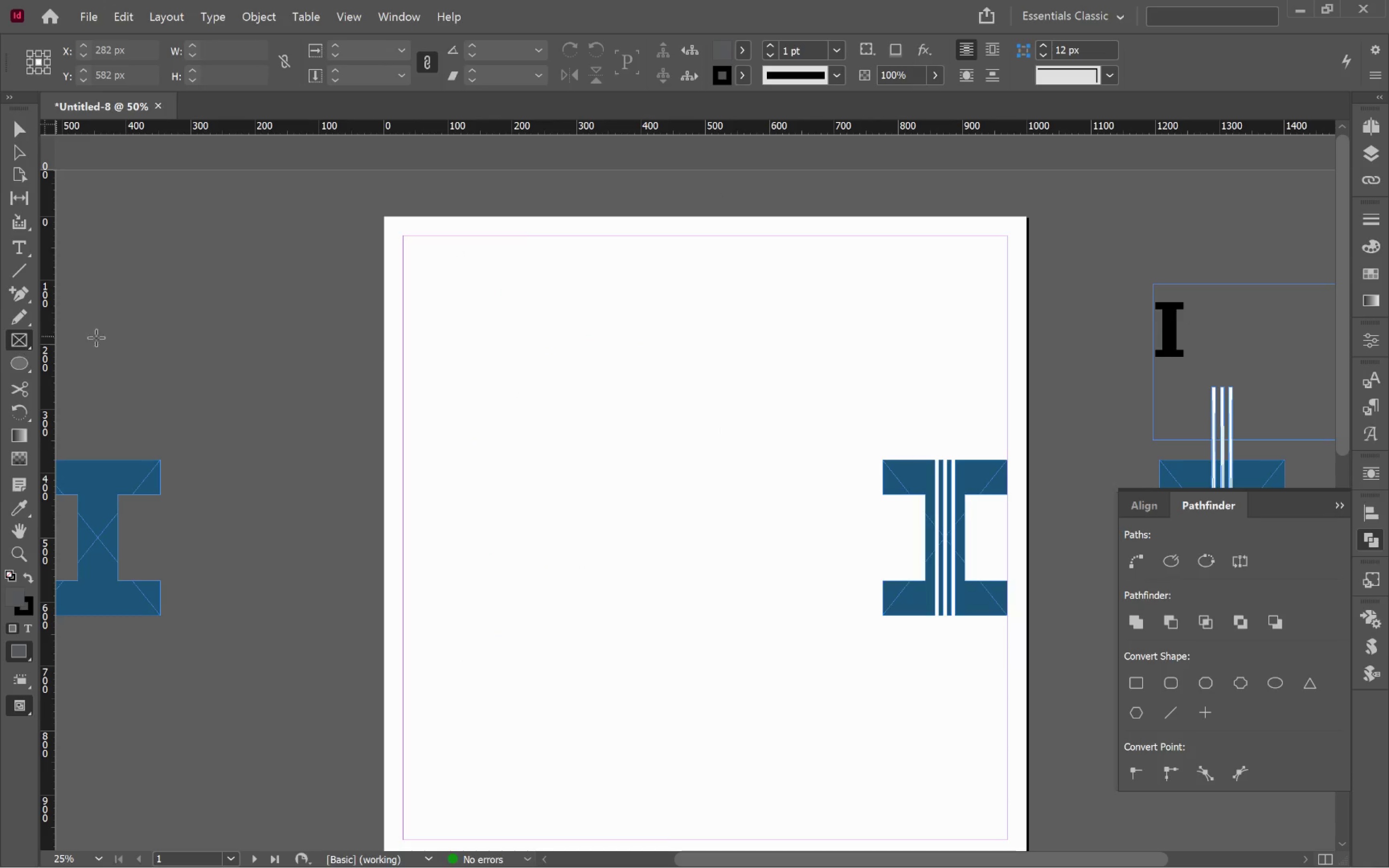 
hold_key(key=AltLeft, duration=0.71)
 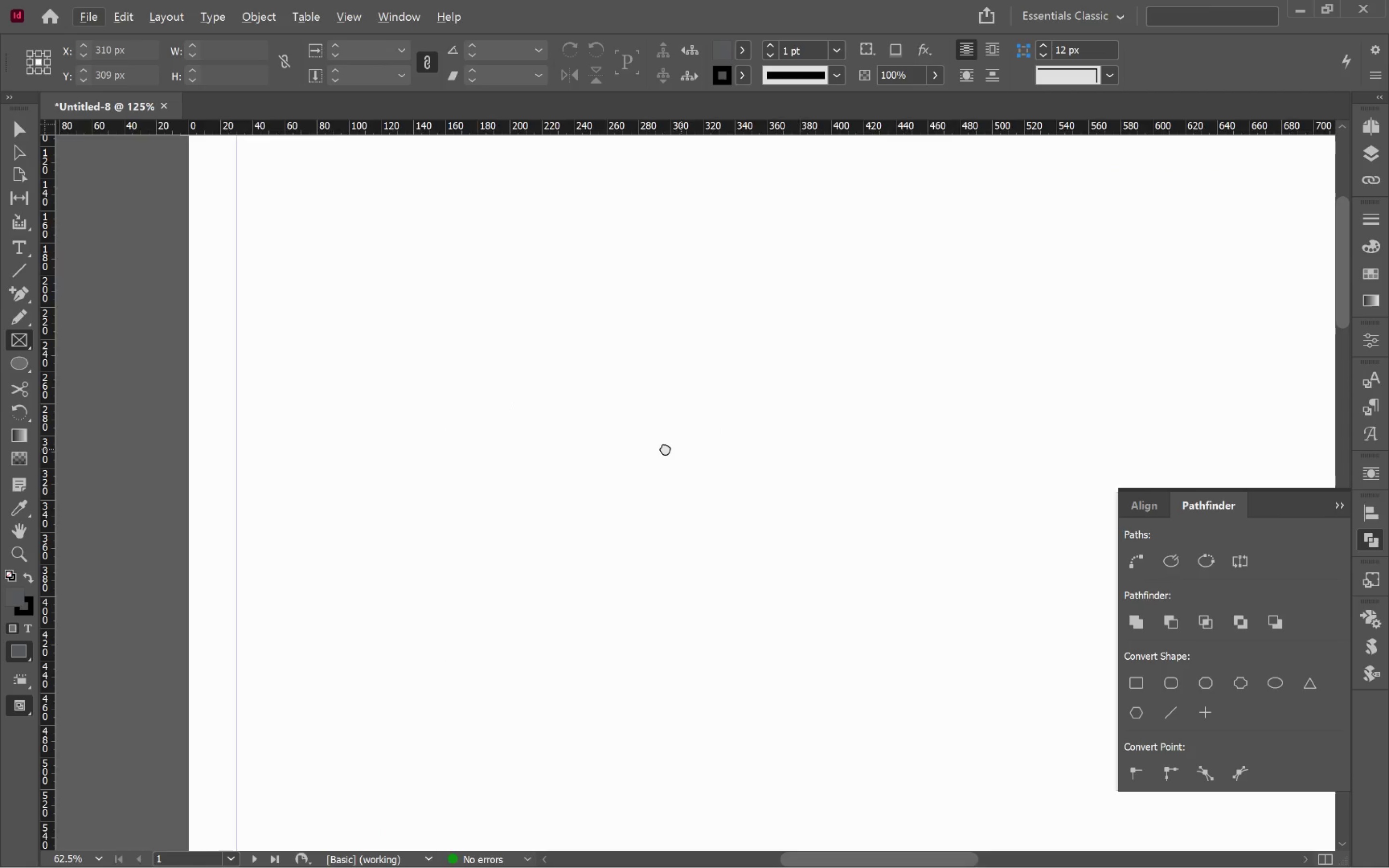 
hold_key(key=Space, duration=0.54)
 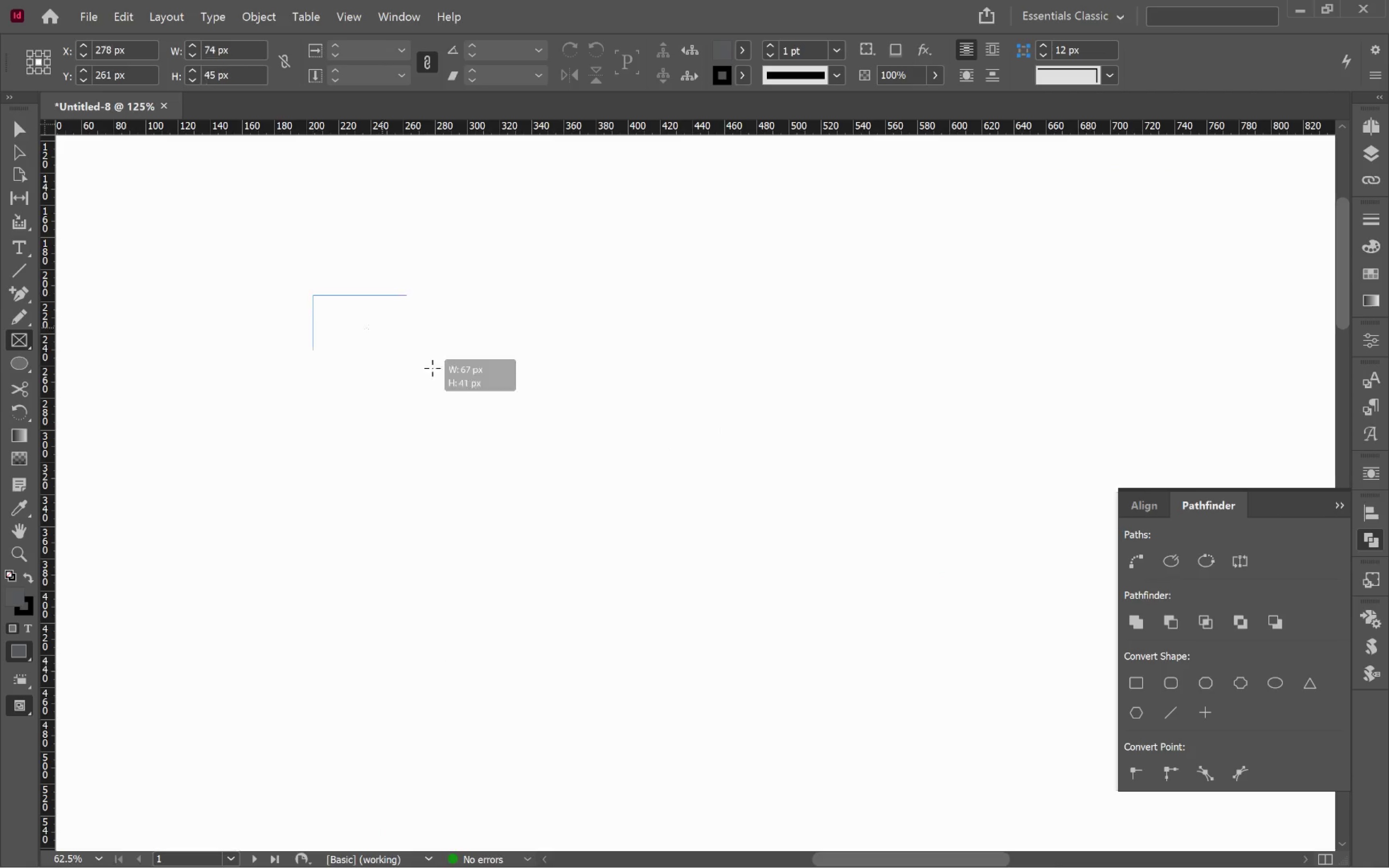 
scroll: coordinate [513, 409], scroll_direction: up, amount: 3.0
 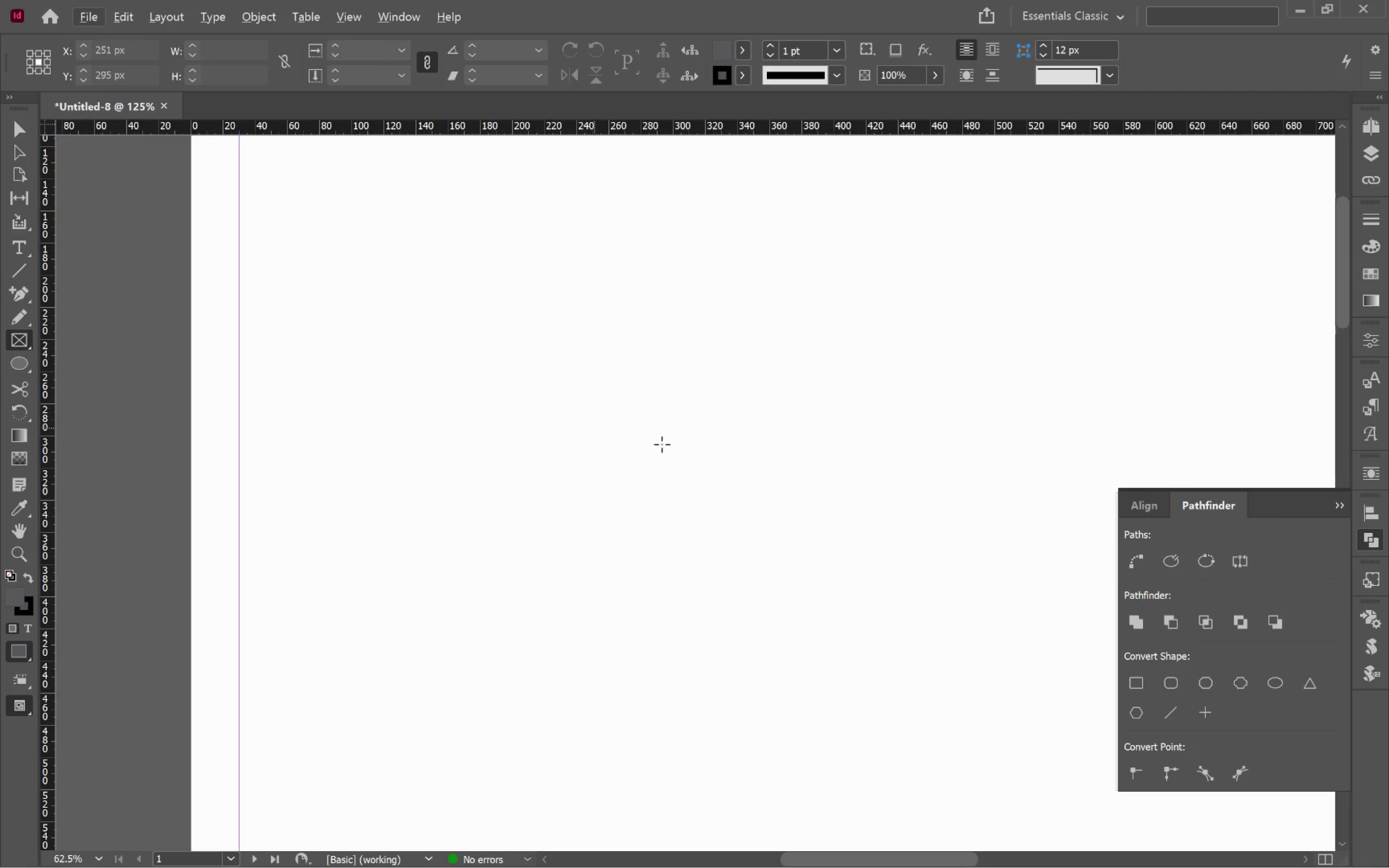 
left_click_drag(start_coordinate=[681, 449], to_coordinate=[476, 444])
 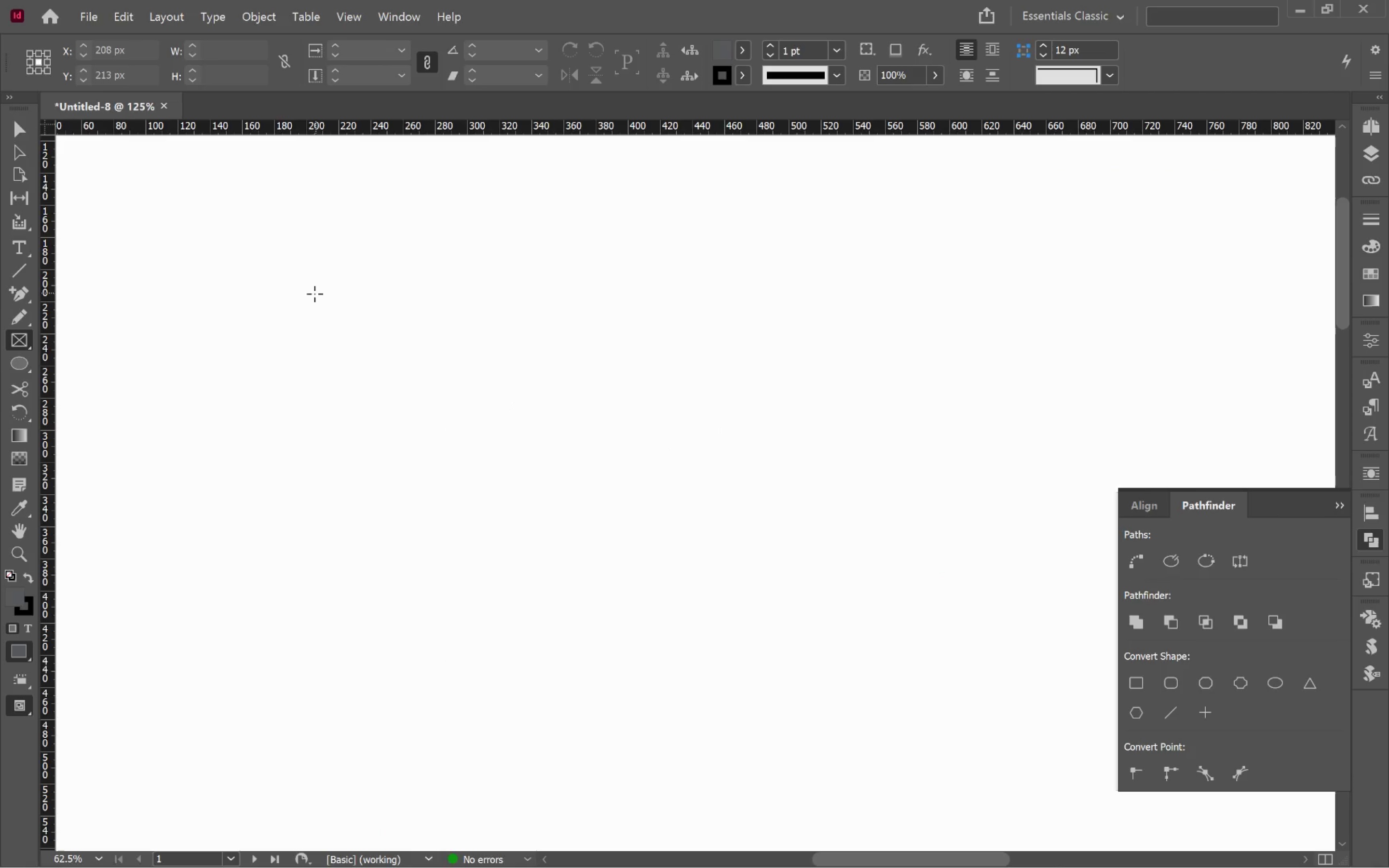 
left_click_drag(start_coordinate=[313, 295], to_coordinate=[963, 388])
 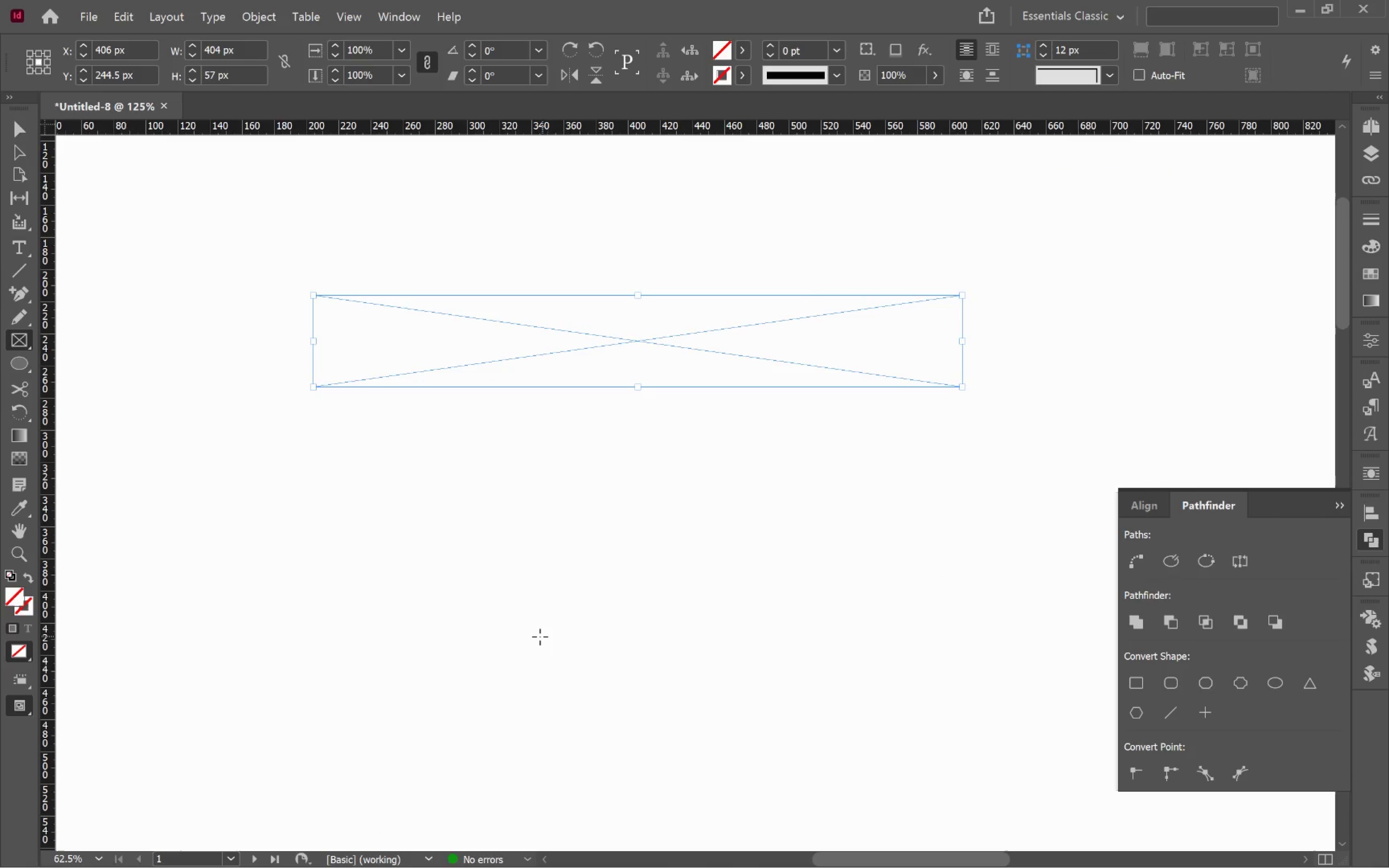 
key(V)
 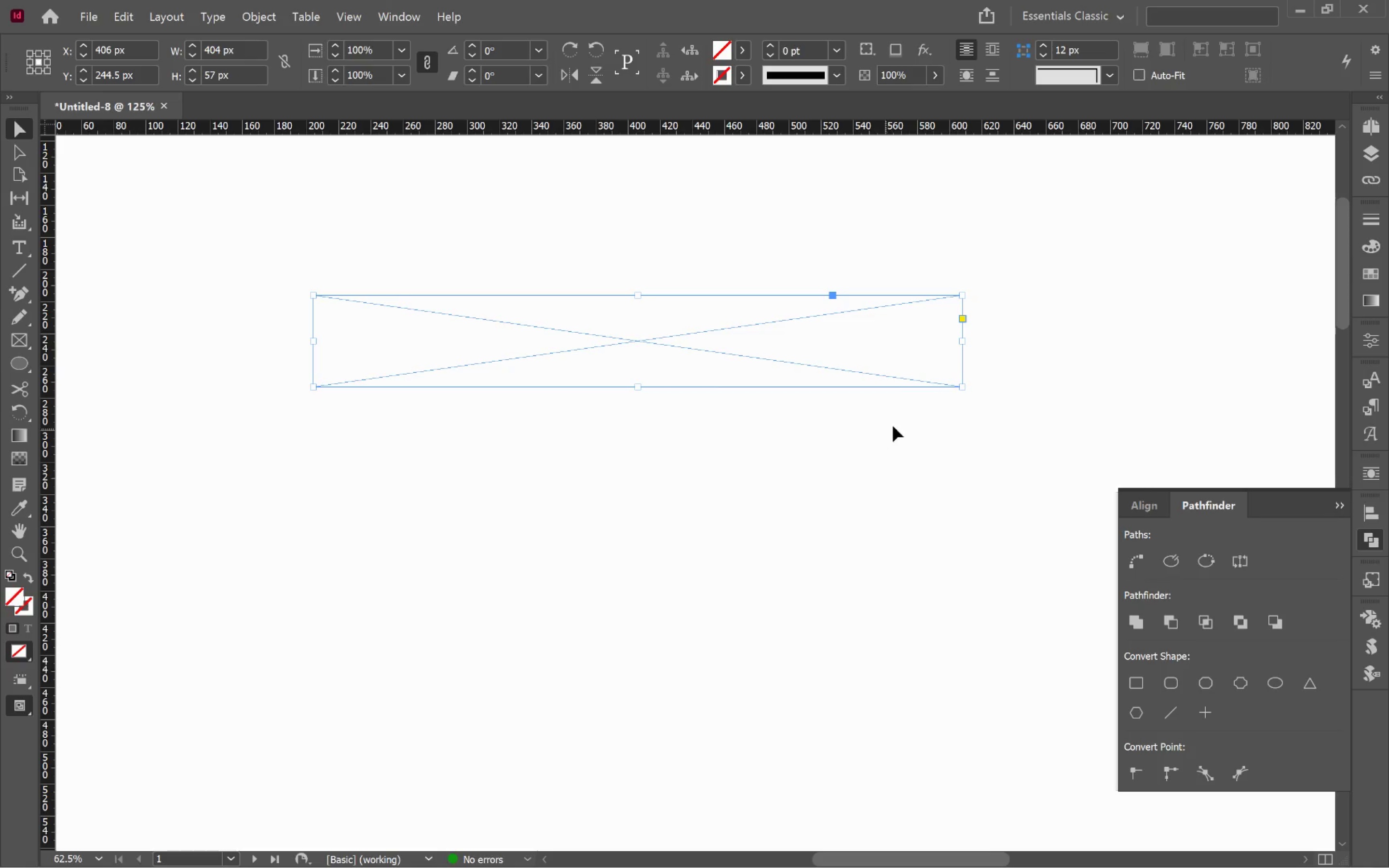 
left_click_drag(start_coordinate=[965, 340], to_coordinate=[1214, 350])
 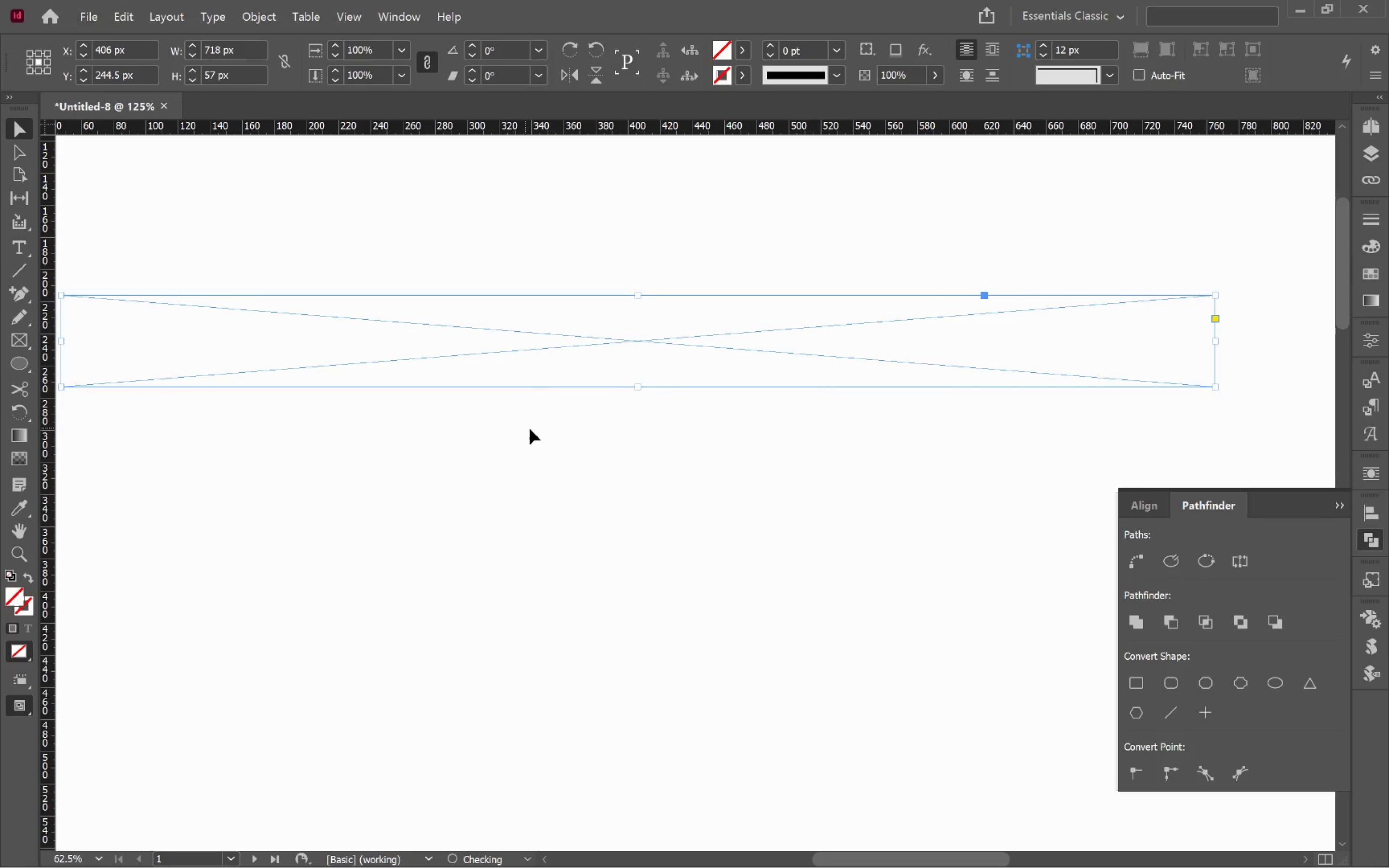 
hold_key(key=AltLeft, duration=0.91)
 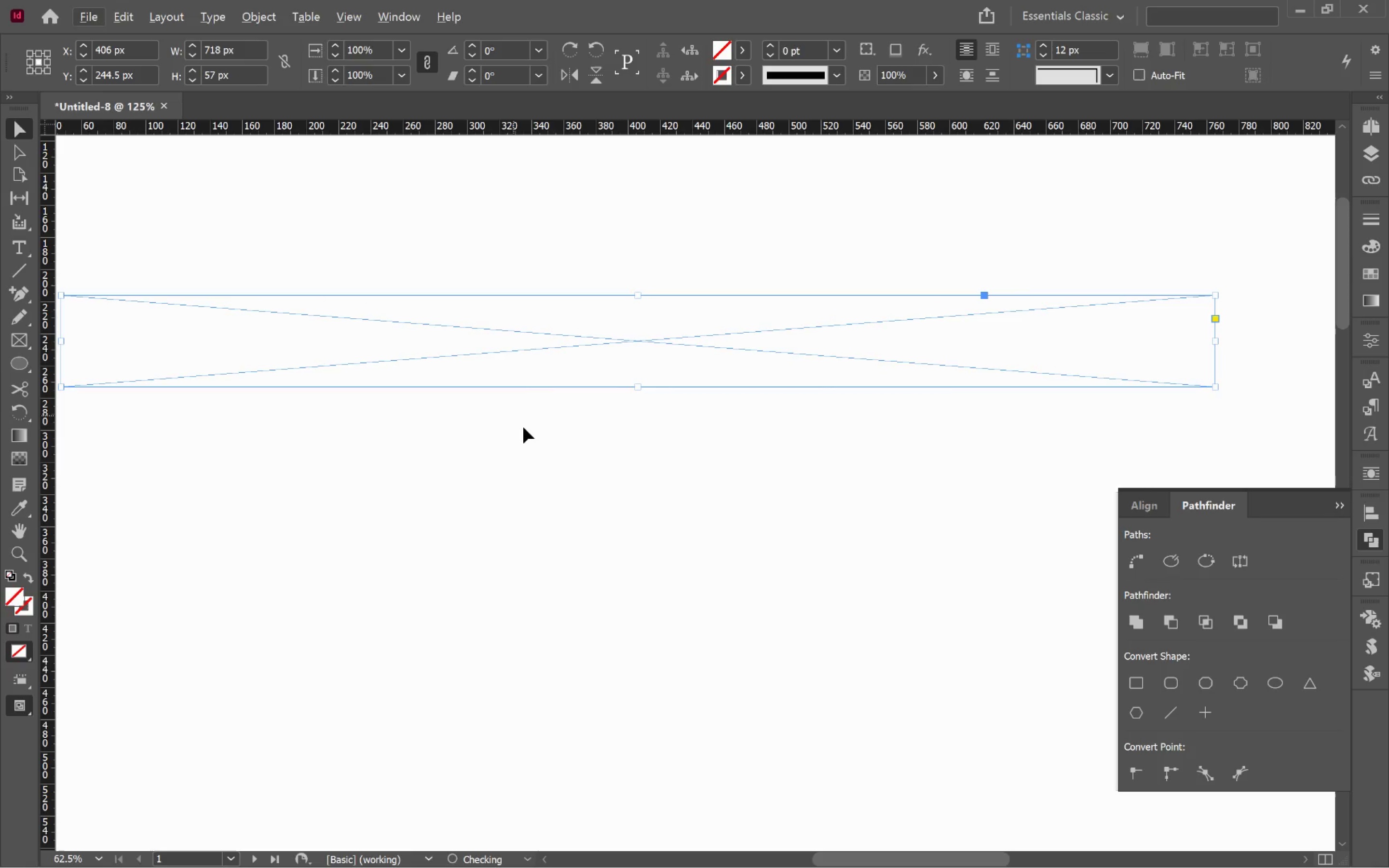 
hold_key(key=AltLeft, duration=0.93)
scroll: coordinate [549, 431], scroll_direction: down, amount: 2.0
 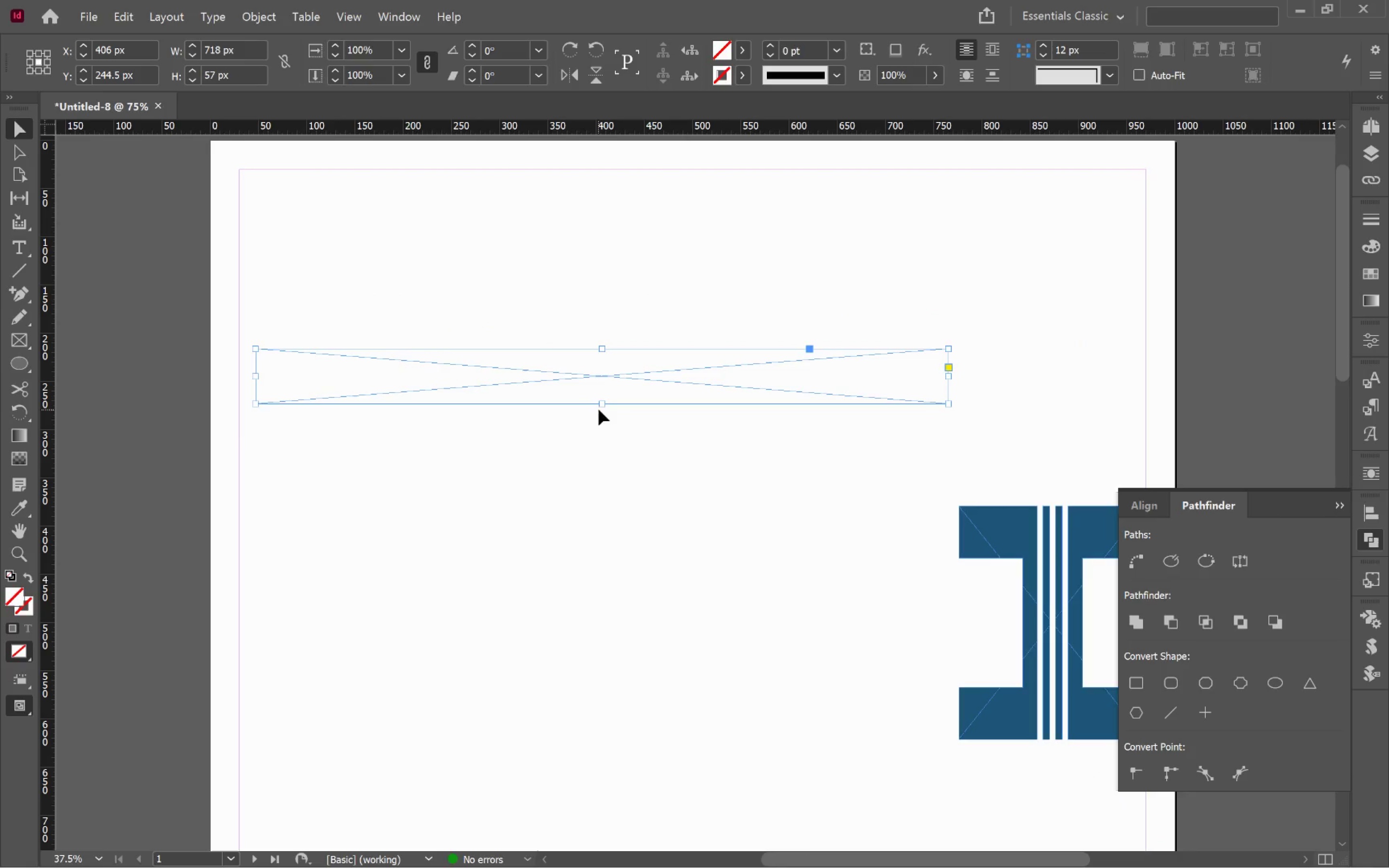 
left_click_drag(start_coordinate=[599, 407], to_coordinate=[603, 383])
 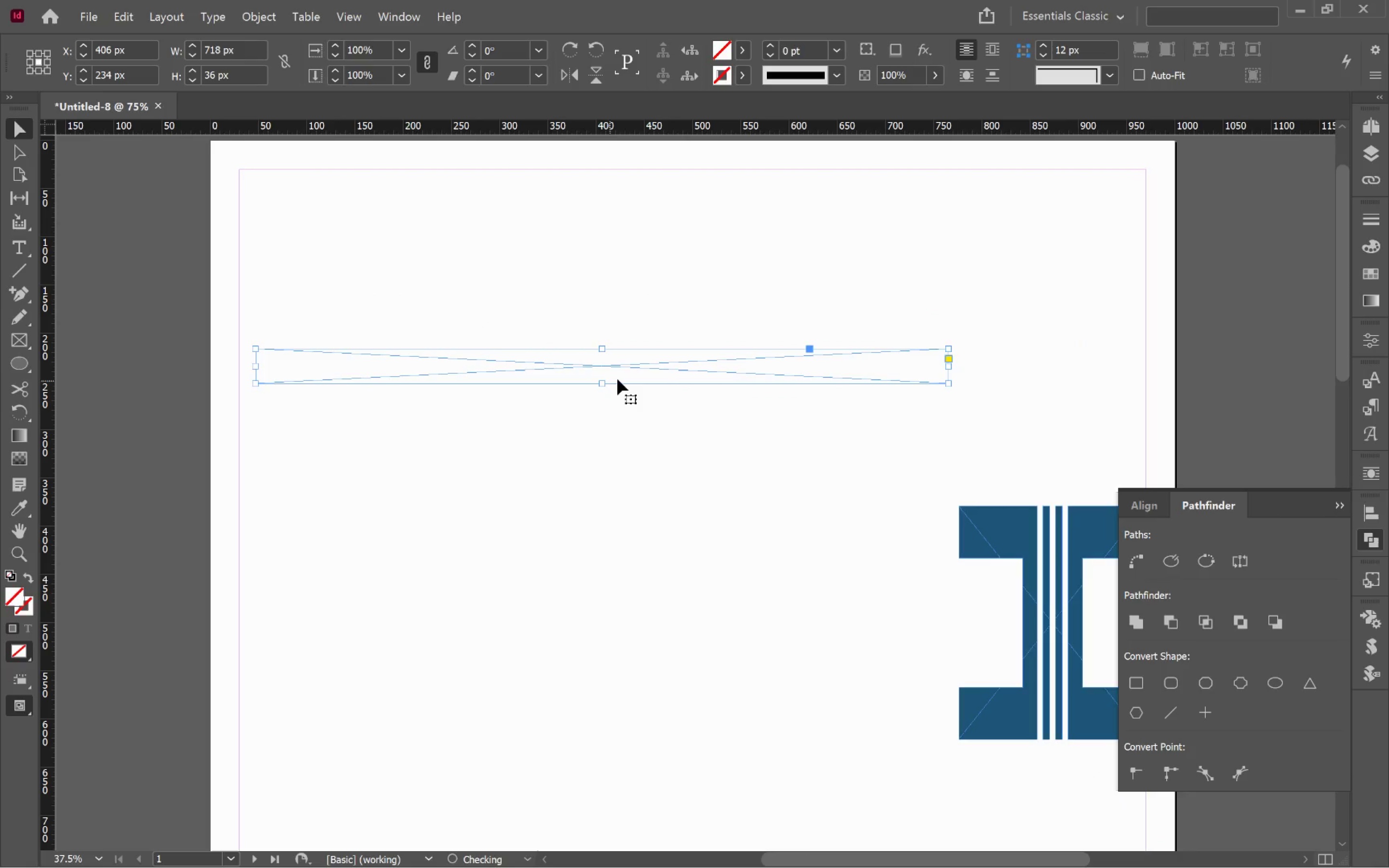 
hold_key(key=AltLeft, duration=0.76)
scroll: coordinate [627, 375], scroll_direction: up, amount: 3.0
 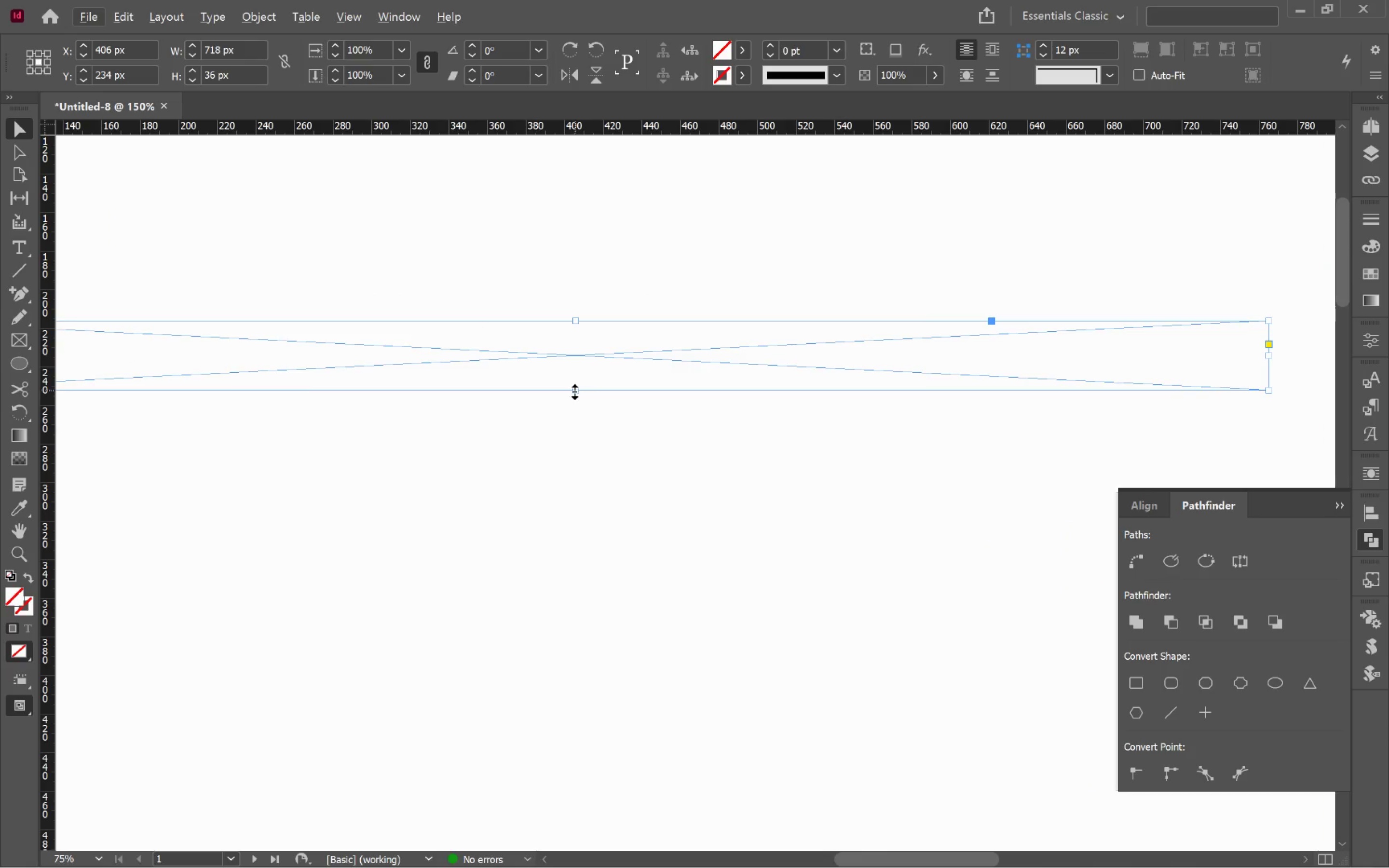 
left_click_drag(start_coordinate=[574, 392], to_coordinate=[577, 370])
 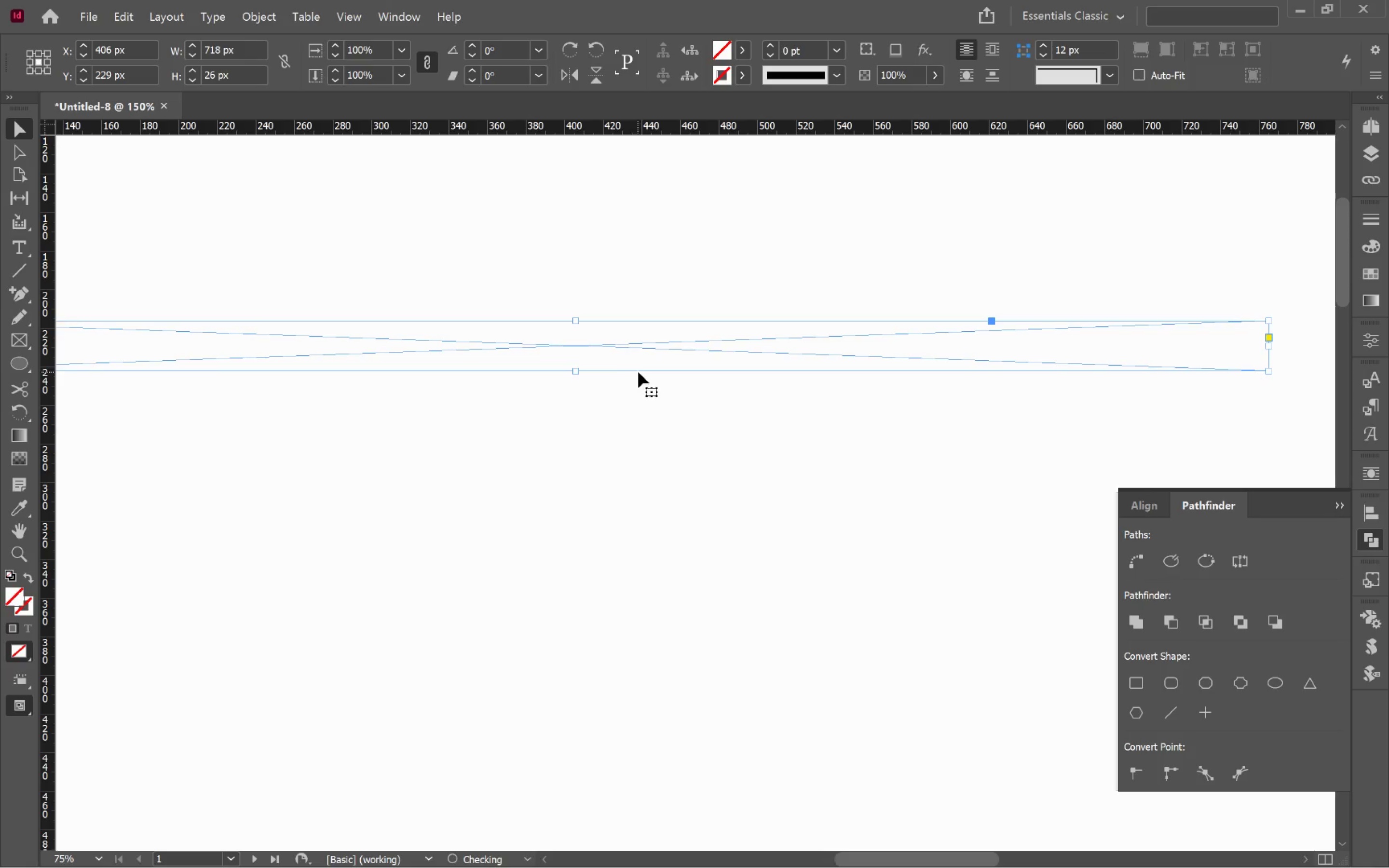 
hold_key(key=AltLeft, duration=0.52)
scroll: coordinate [638, 372], scroll_direction: down, amount: 1.0
 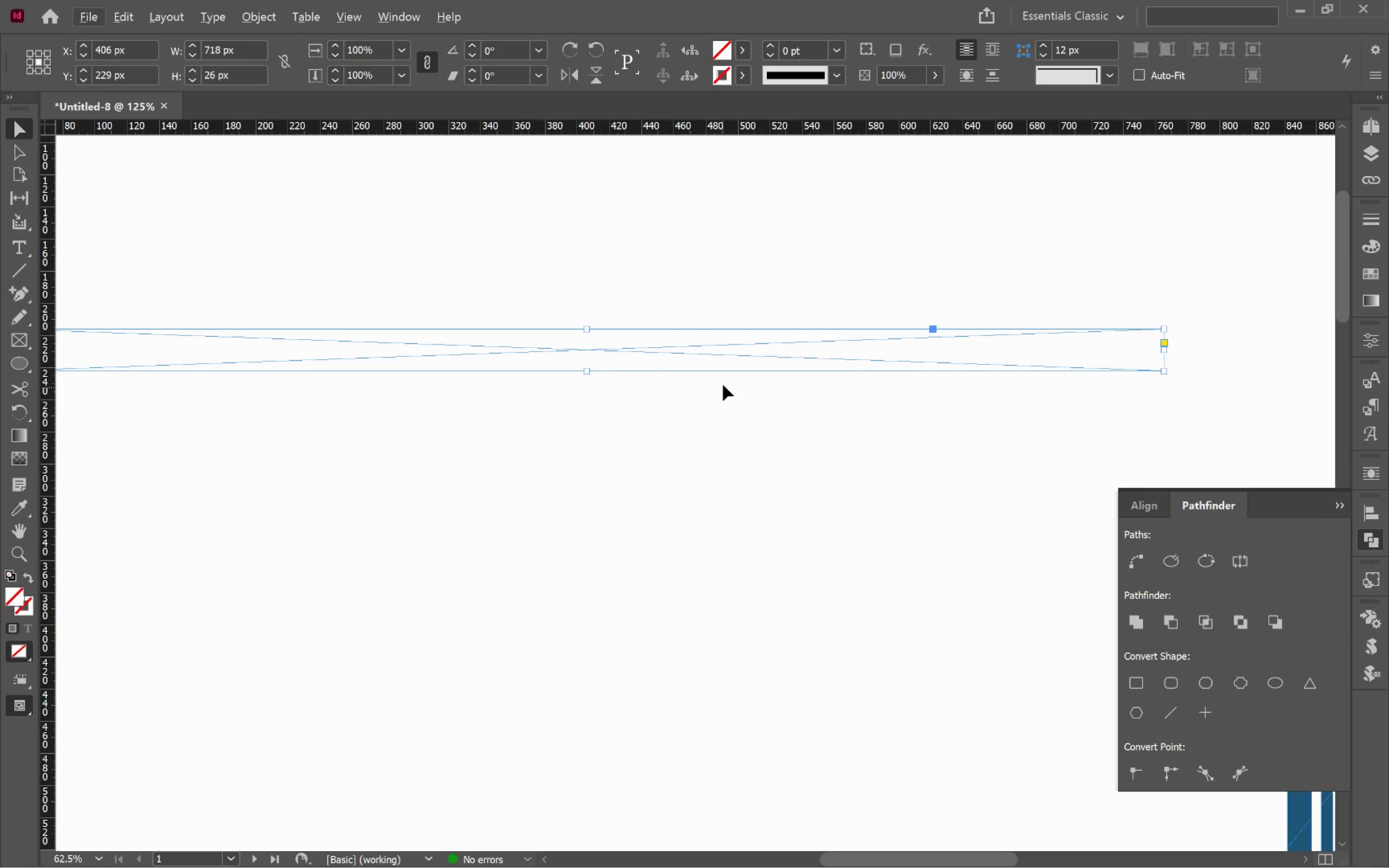 
hold_key(key=AltLeft, duration=1.65)
left_click_drag(start_coordinate=[706, 367], to_coordinate=[717, 408])
 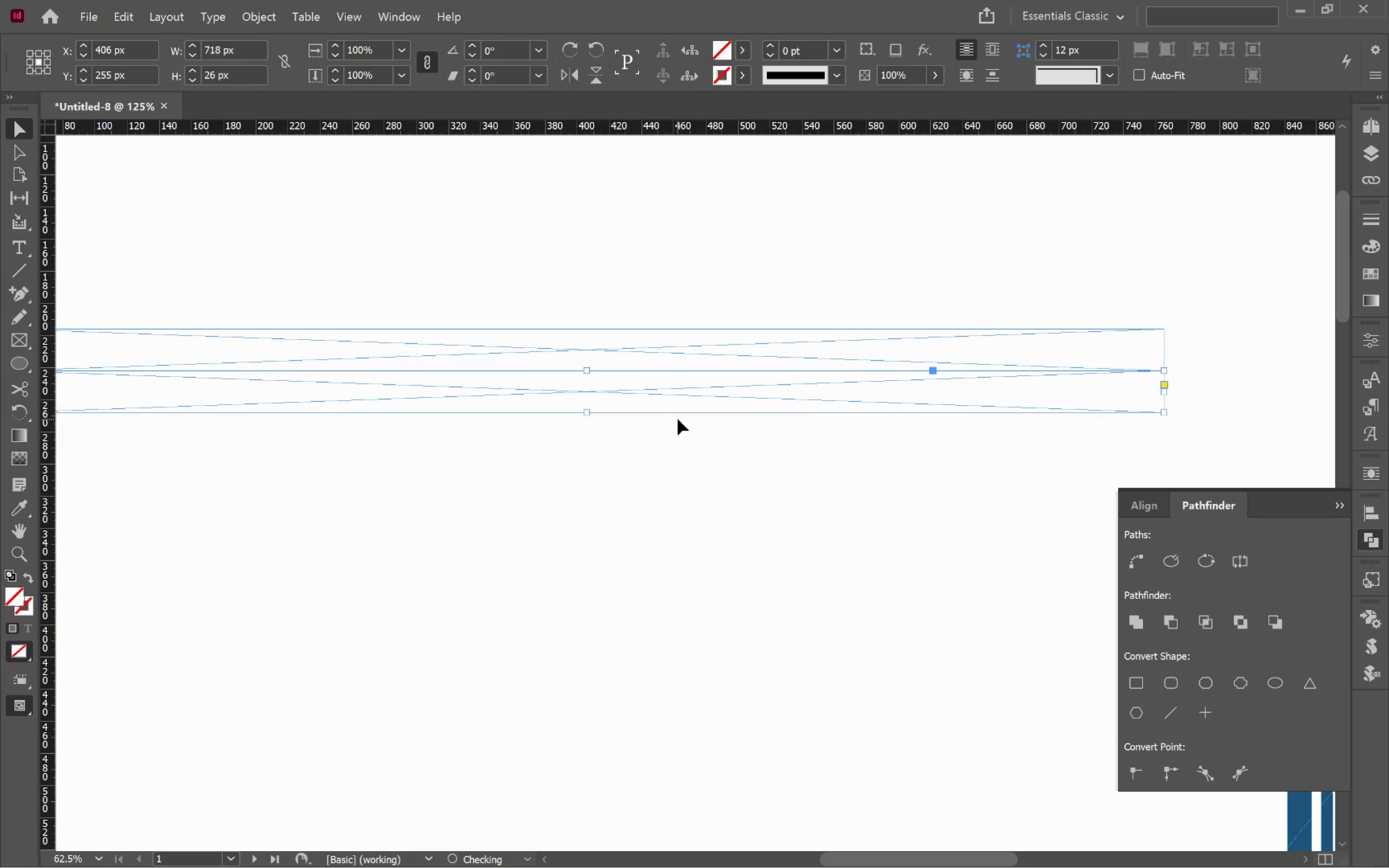 
hold_key(key=ShiftLeft, duration=1.4)
 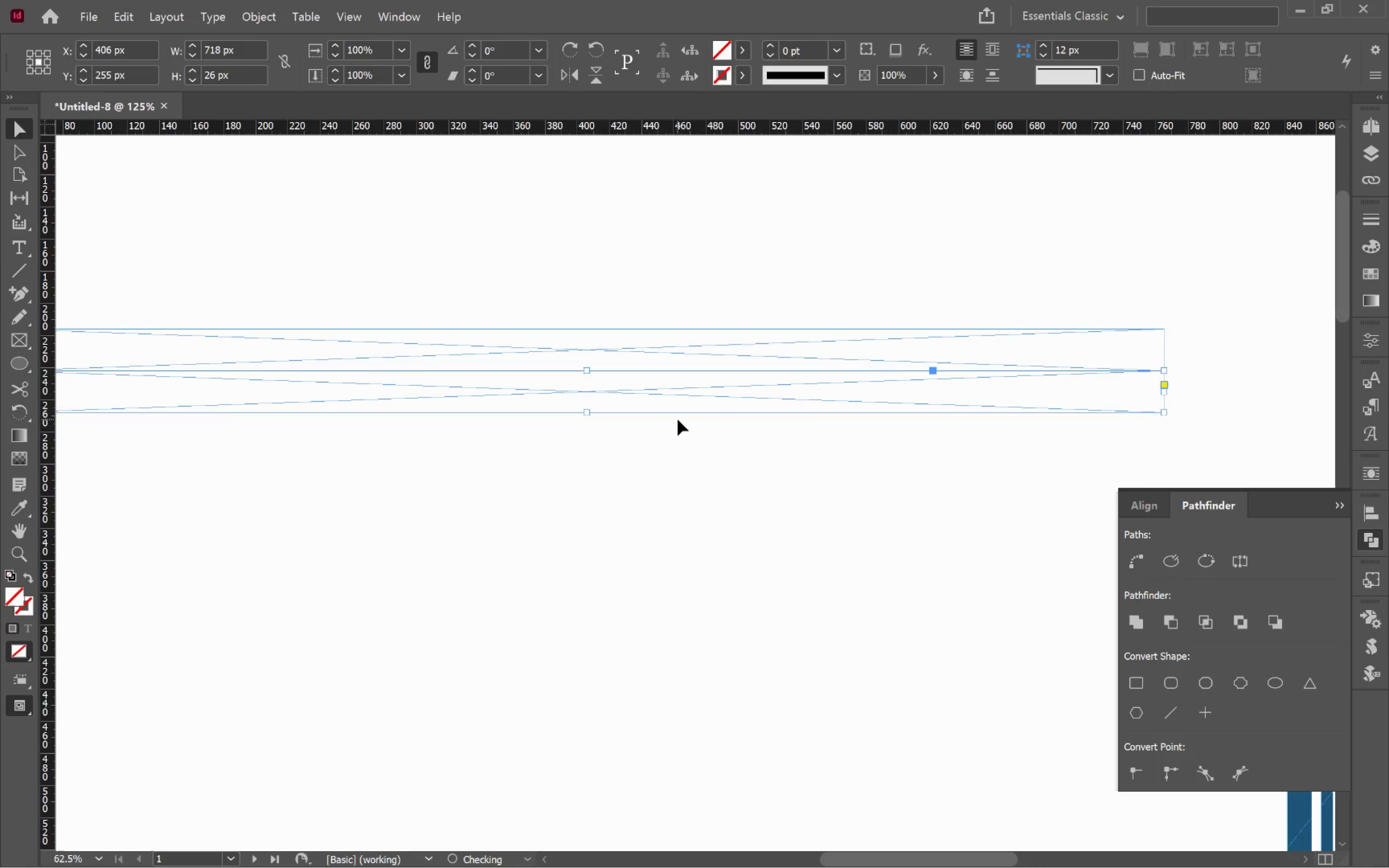 
hold_key(key=AltLeft, duration=0.61)
scroll: coordinate [678, 415], scroll_direction: down, amount: 1.0
 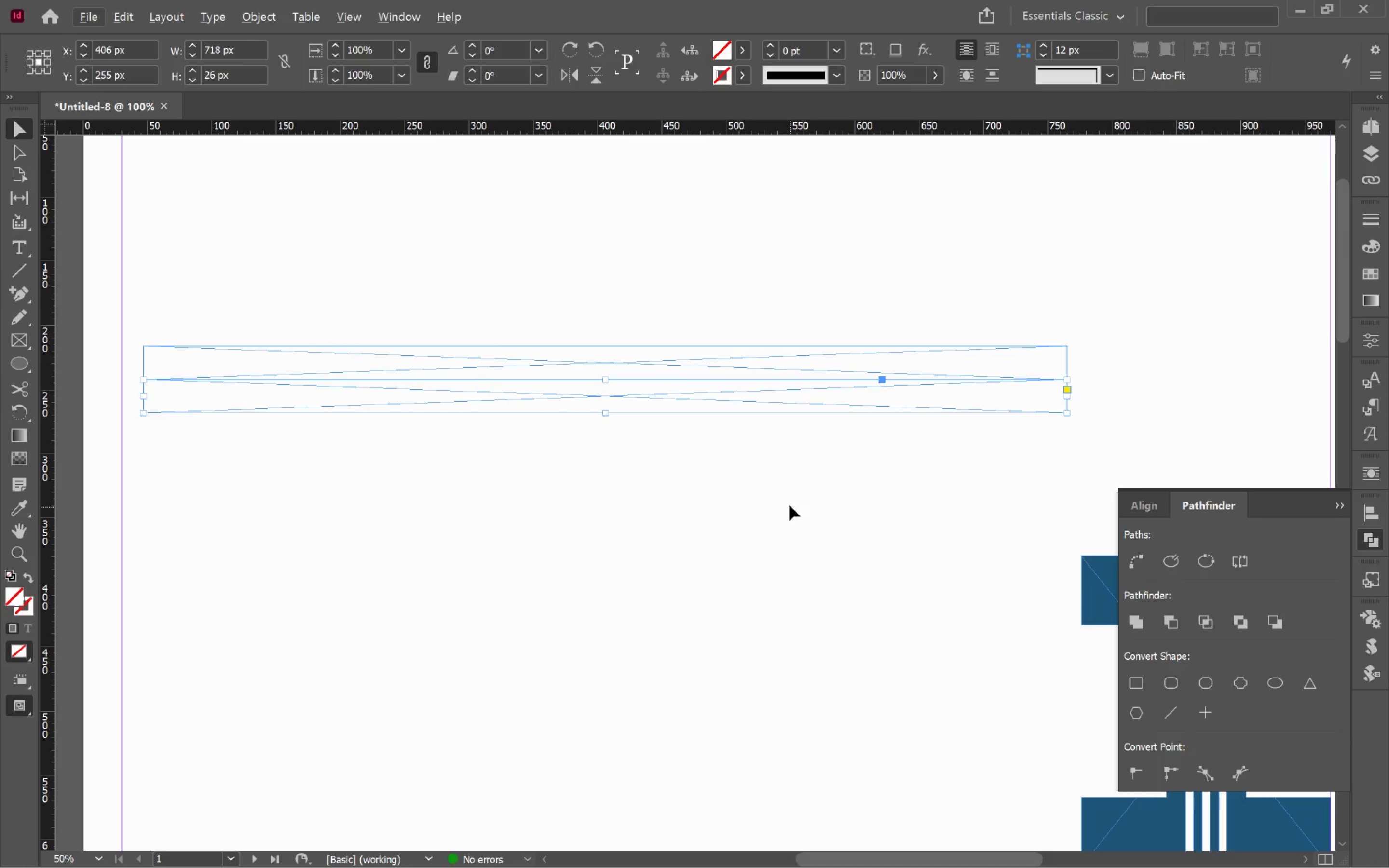 
left_click([789, 495])
 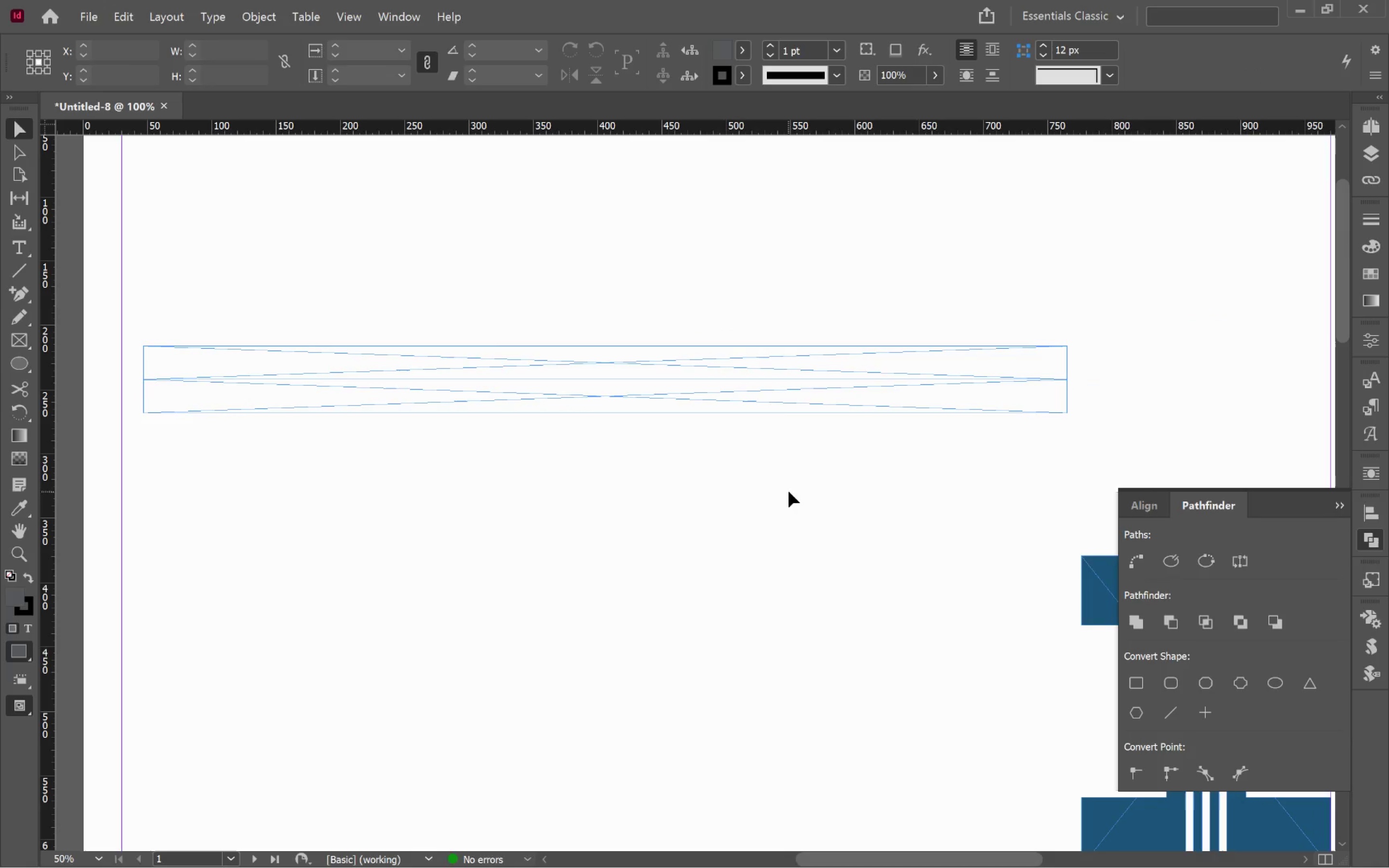 
left_click_drag(start_coordinate=[789, 491], to_coordinate=[683, 322])
 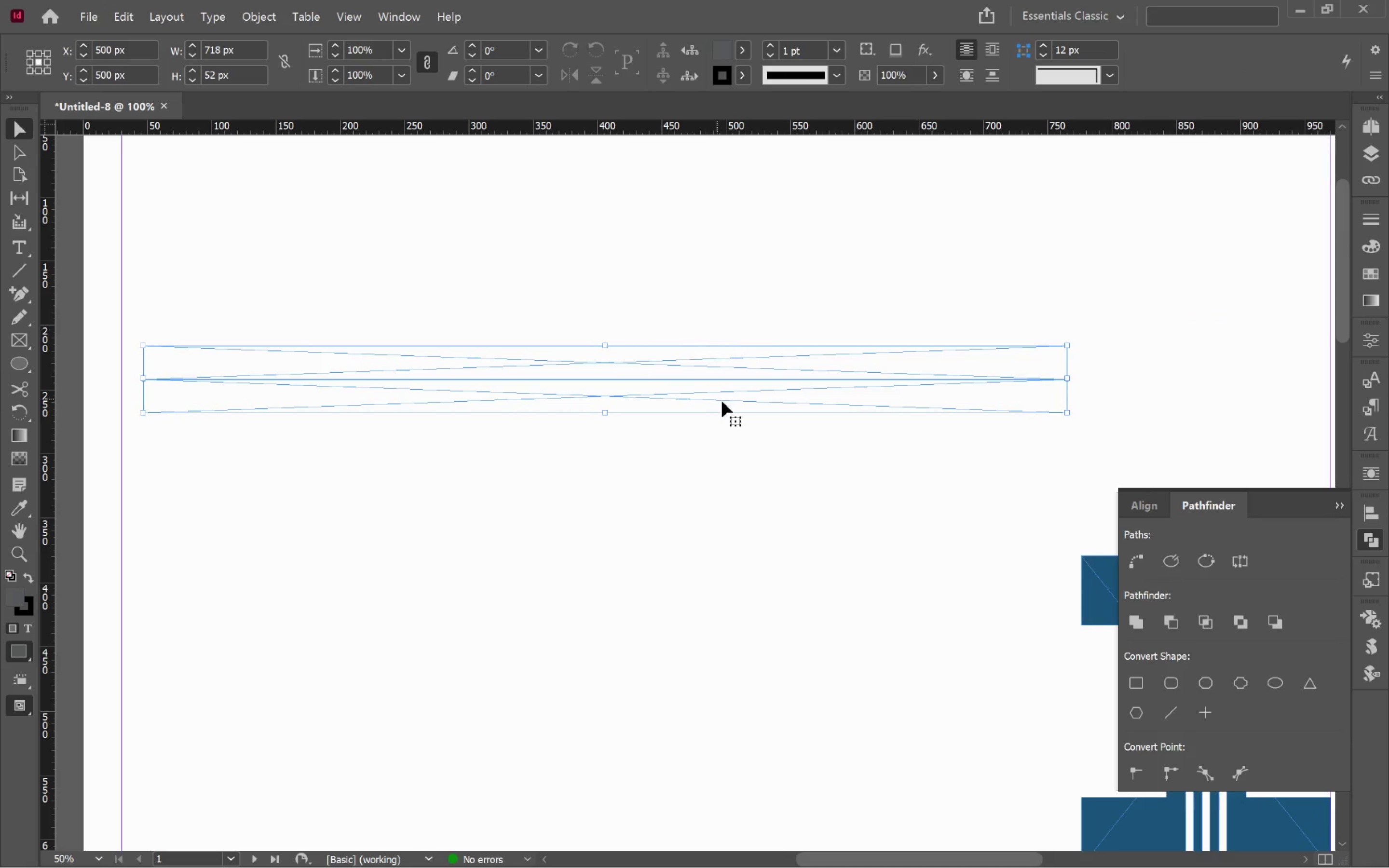 
hold_key(key=AltLeft, duration=0.92)
left_click_drag(start_coordinate=[732, 405], to_coordinate=[734, 469])
 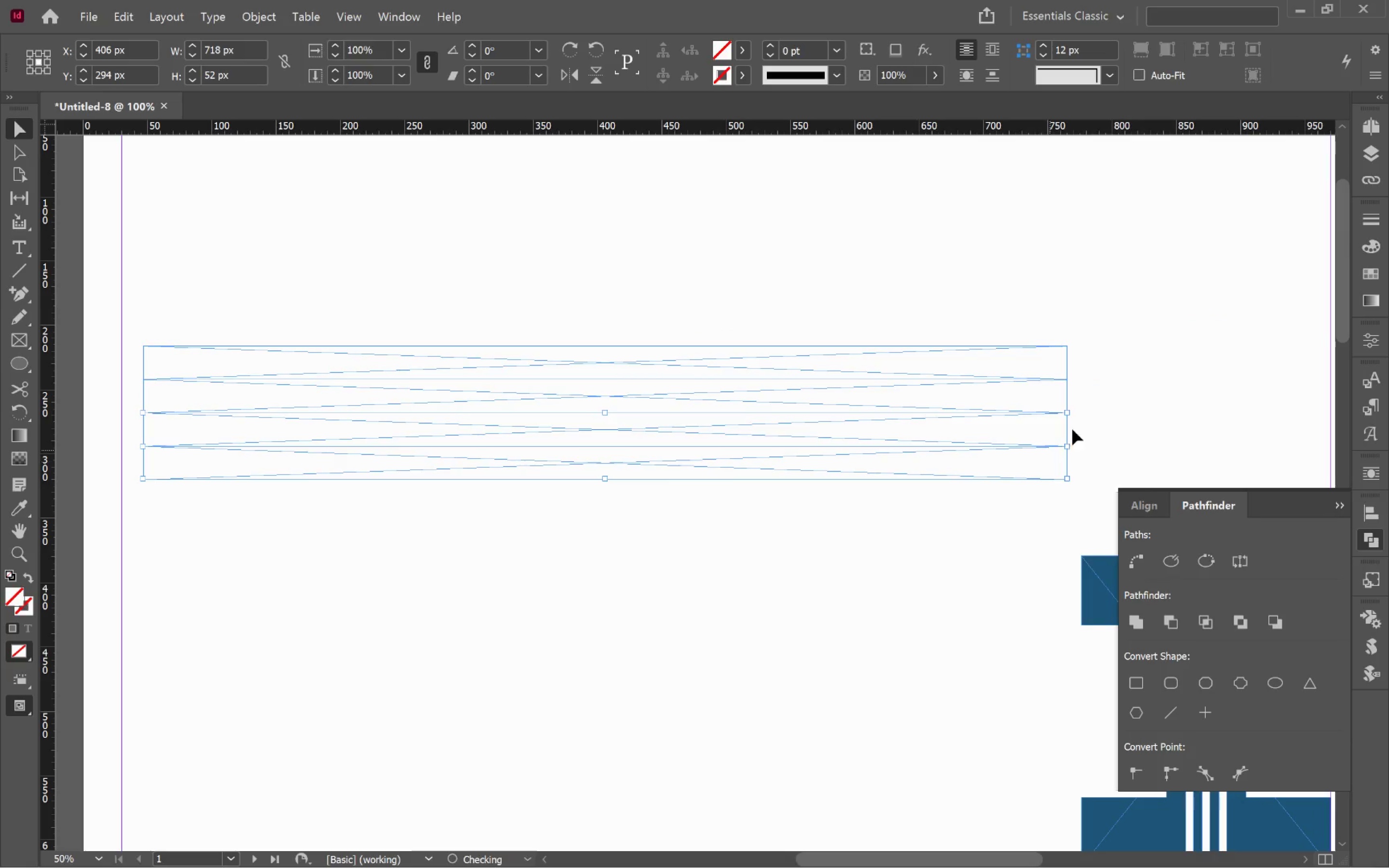 
hold_key(key=ShiftLeft, duration=0.7)
 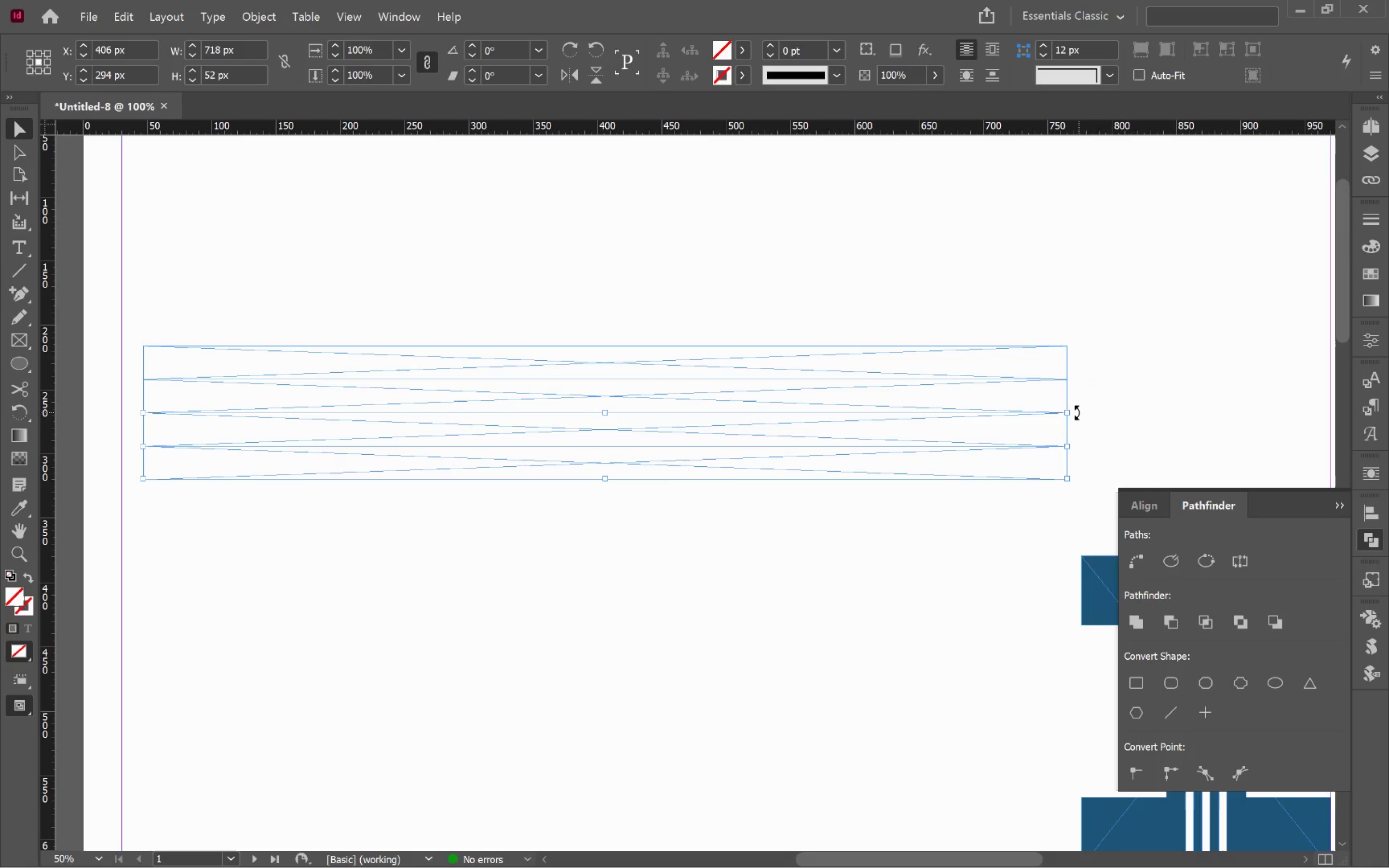 
left_click_drag(start_coordinate=[1076, 412], to_coordinate=[607, 217])
 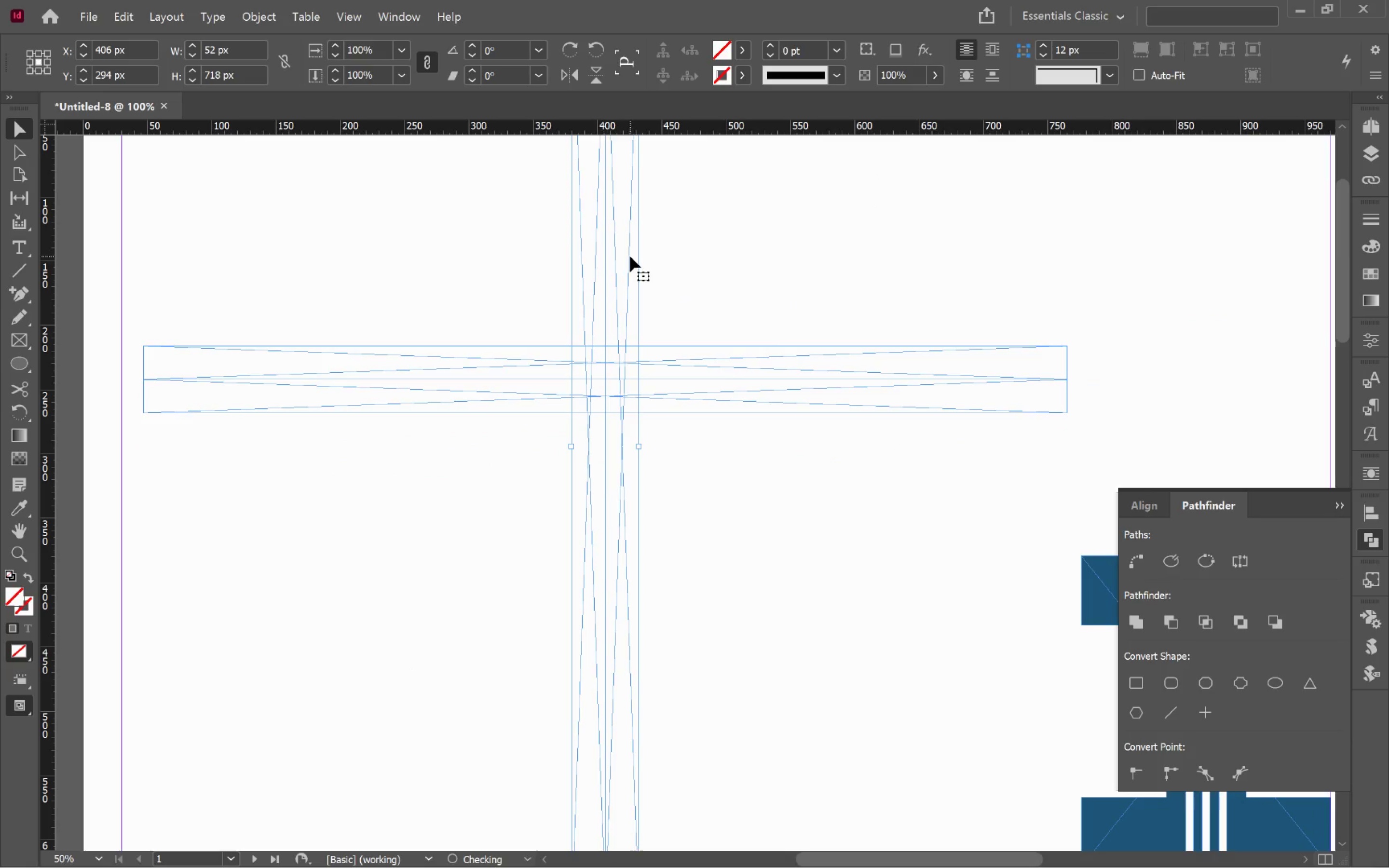 
hold_key(key=ShiftLeft, duration=1.37)
 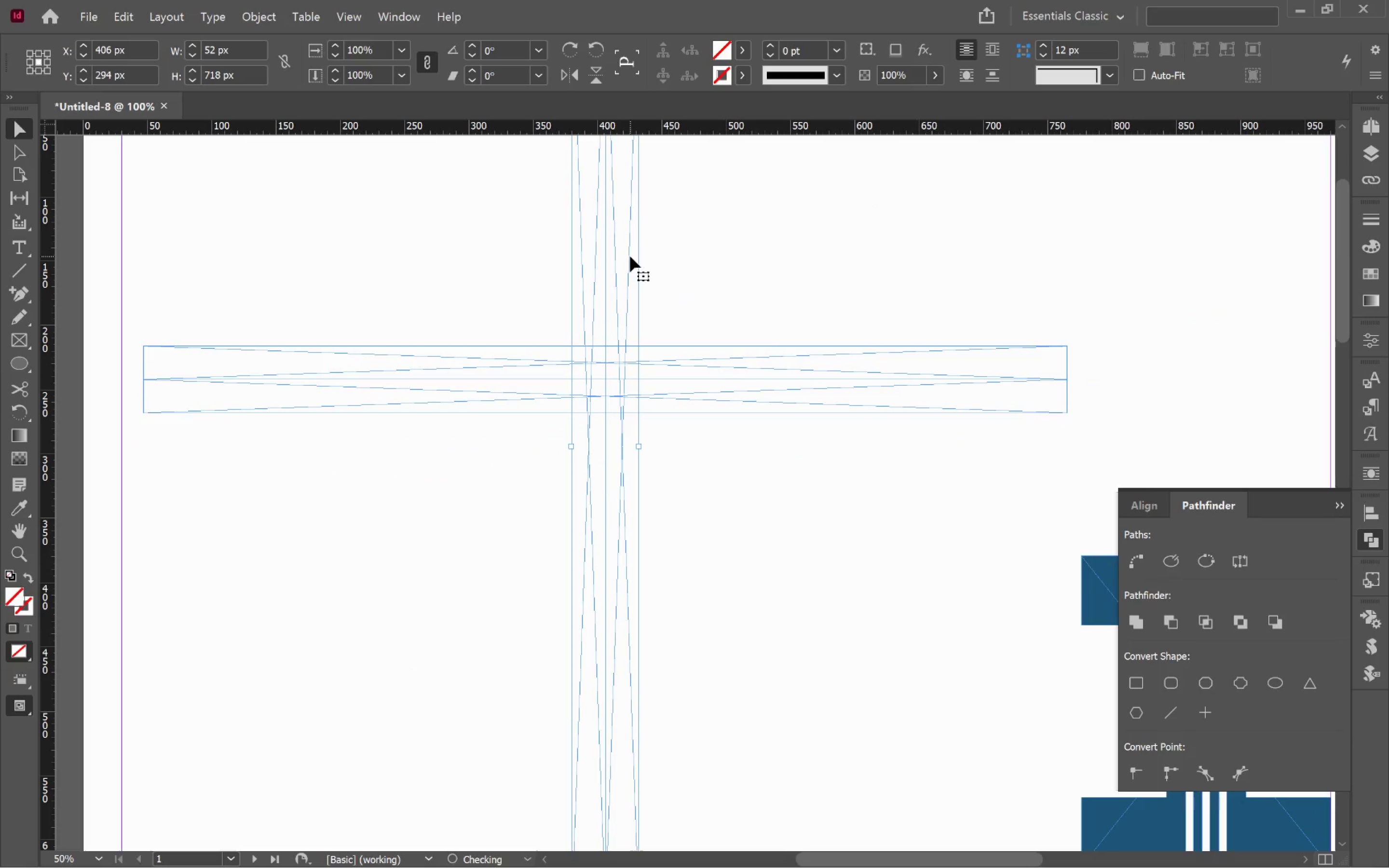 
left_click_drag(start_coordinate=[627, 258], to_coordinate=[425, 423])
 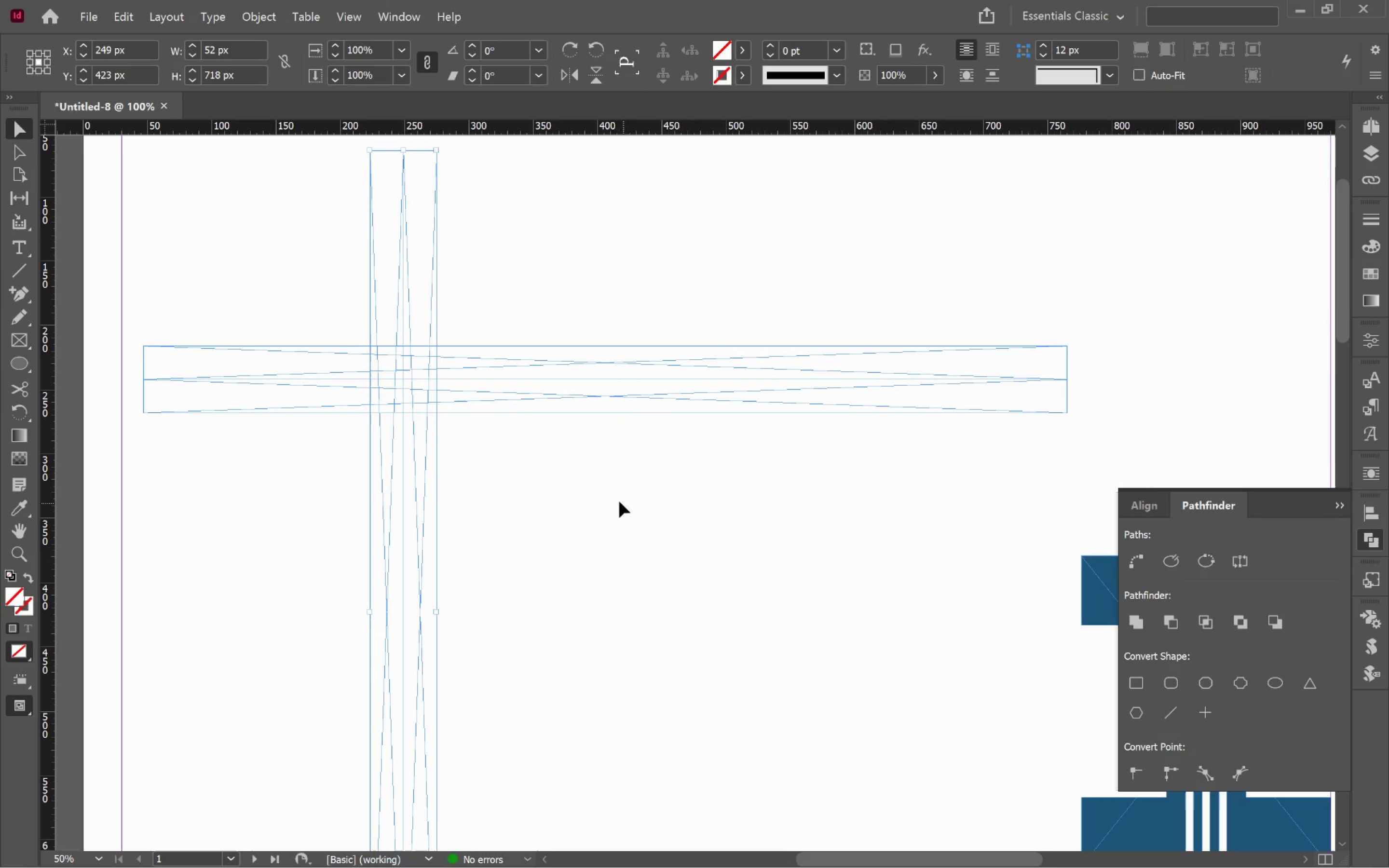 
left_click([606, 501])
 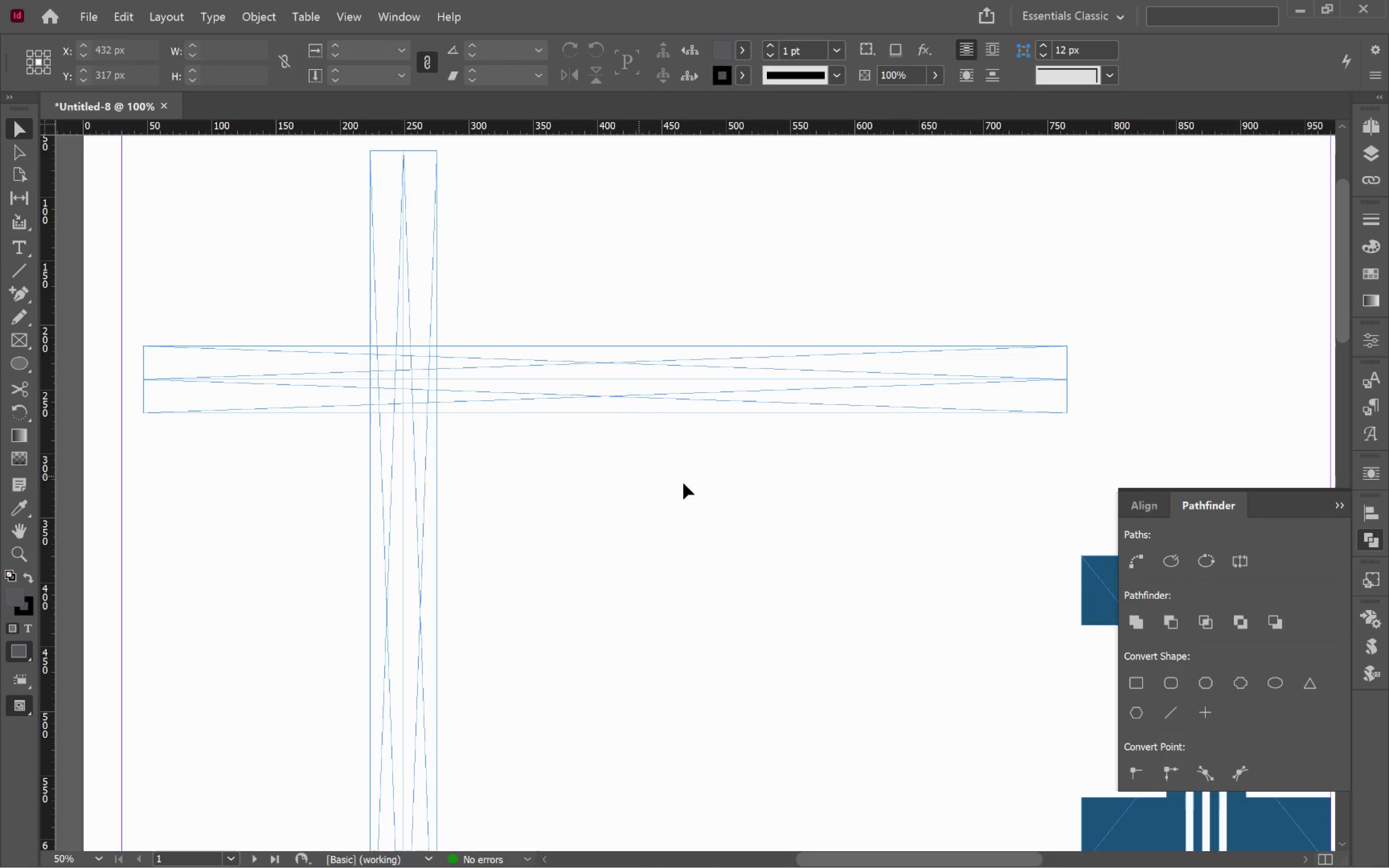 
left_click_drag(start_coordinate=[691, 483], to_coordinate=[620, 323])
 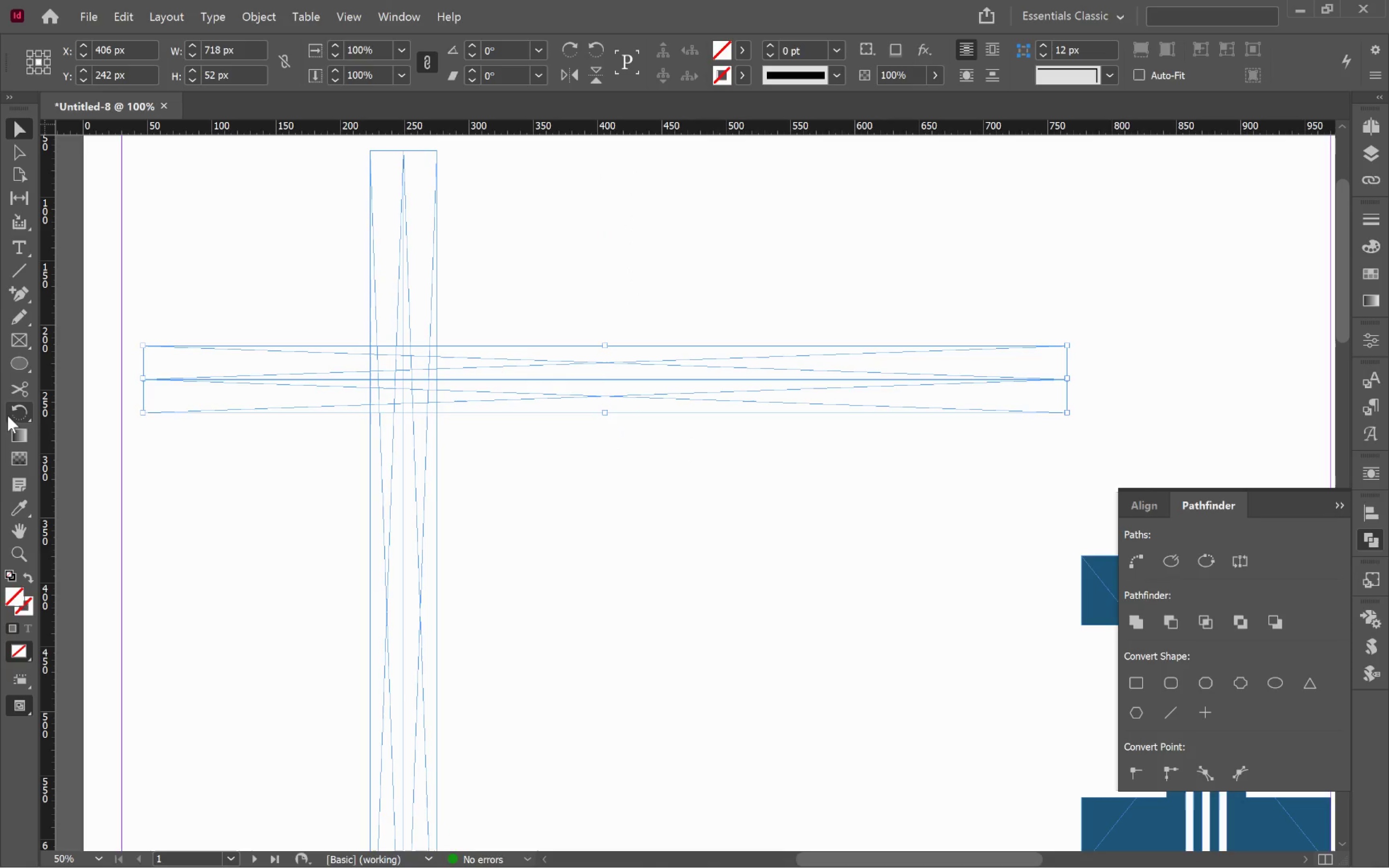 
double_click([9, 415])
 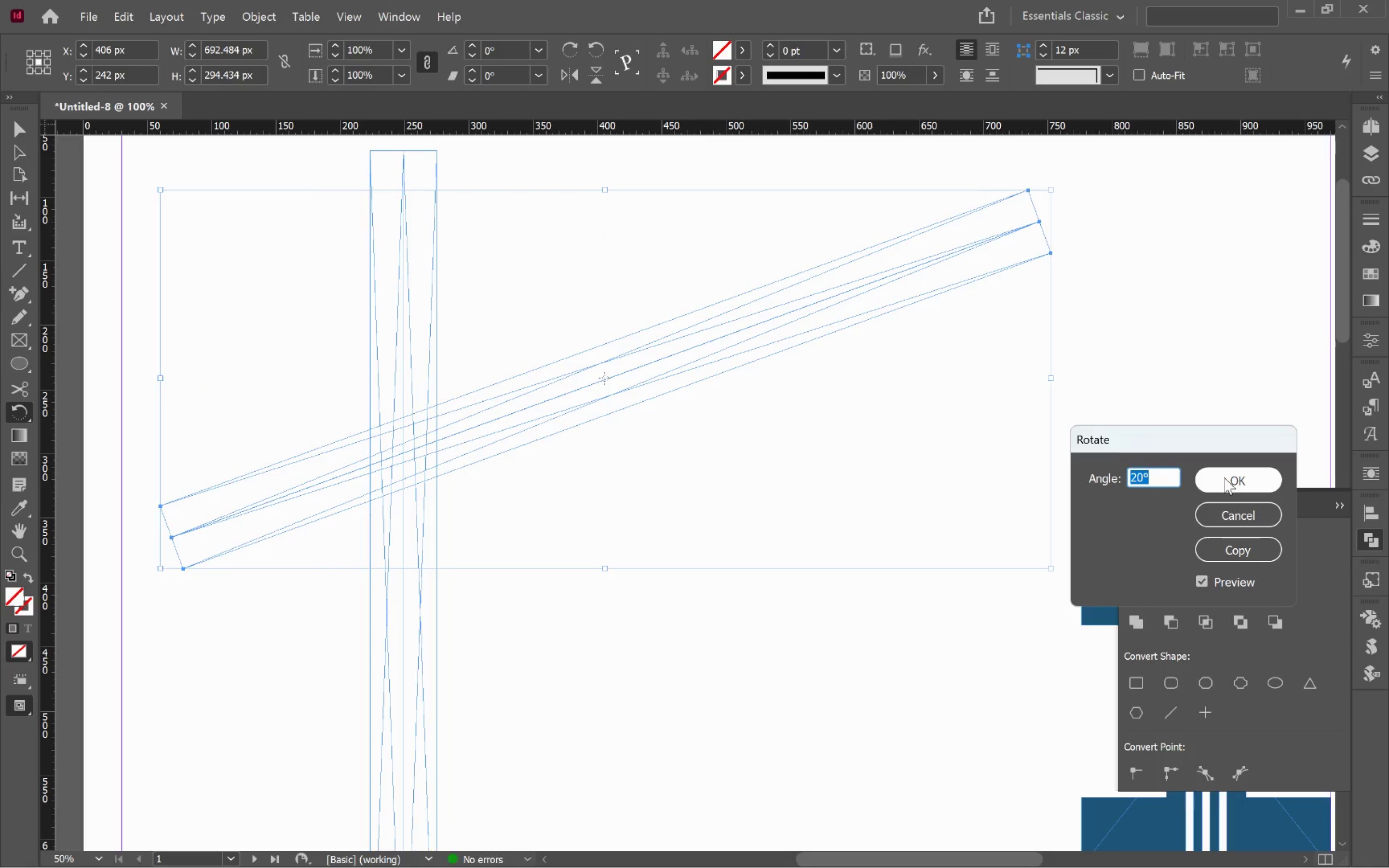 
left_click([1224, 477])
 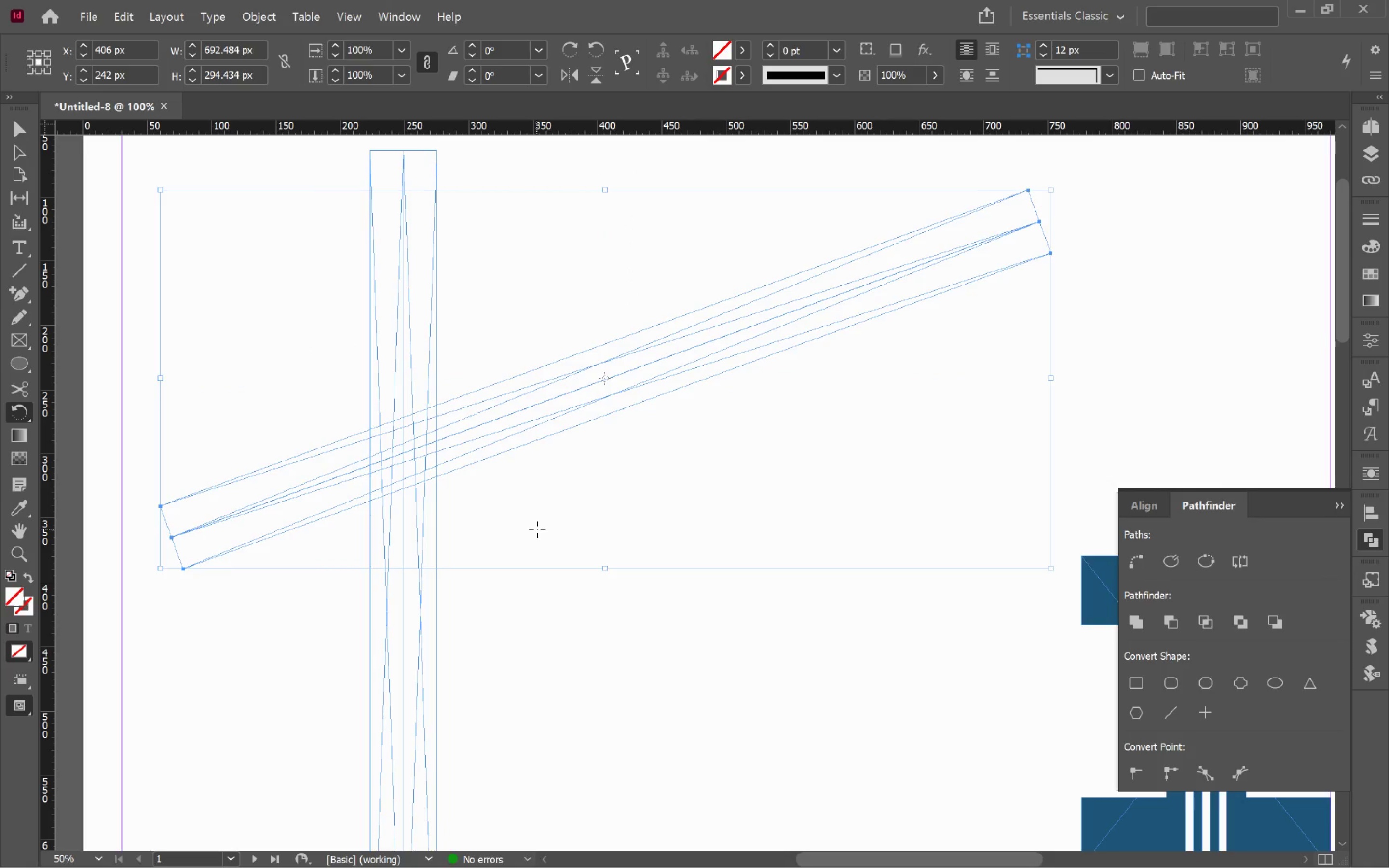 
key(V)
 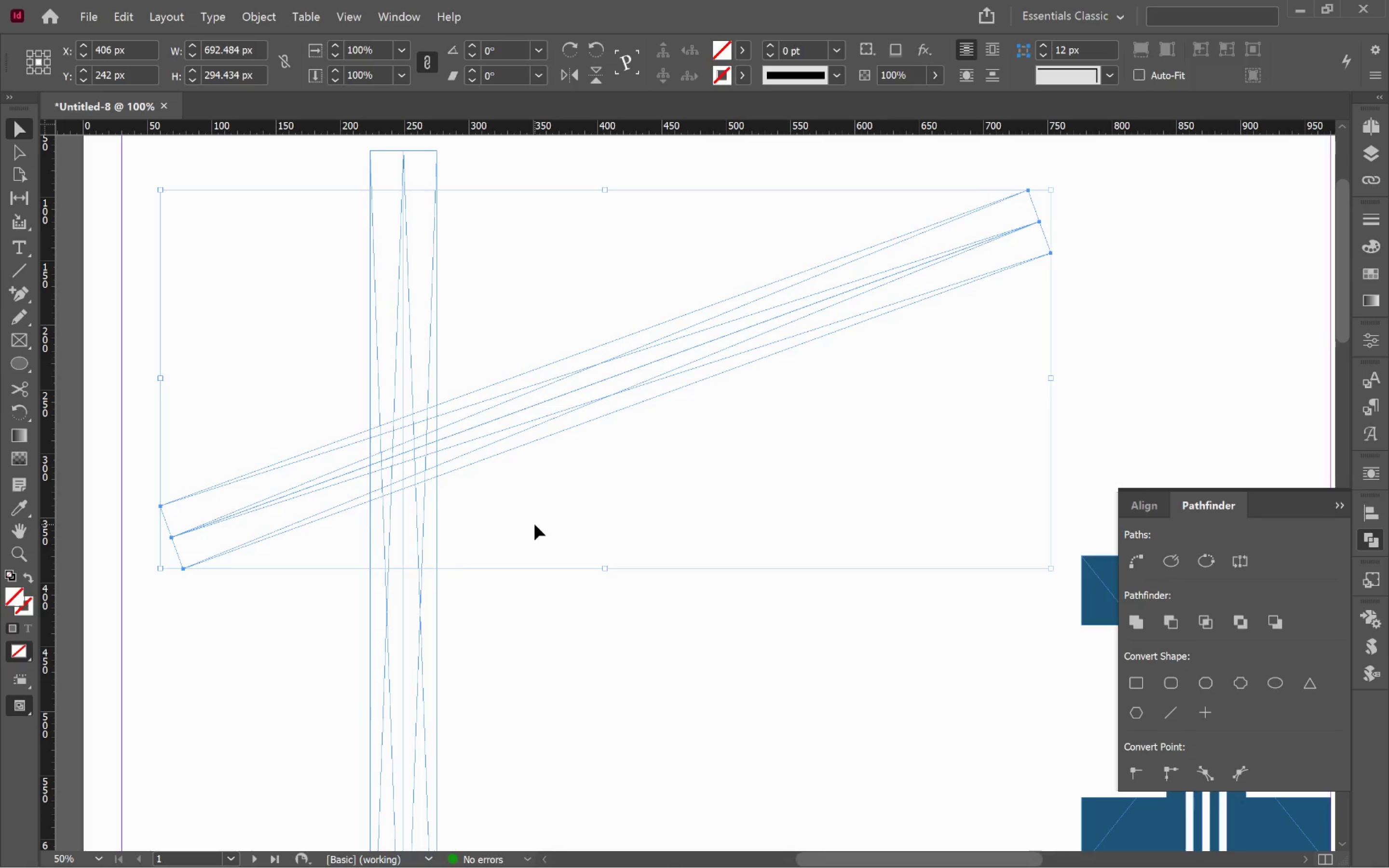 
hold_key(key=AltLeft, duration=0.53)
 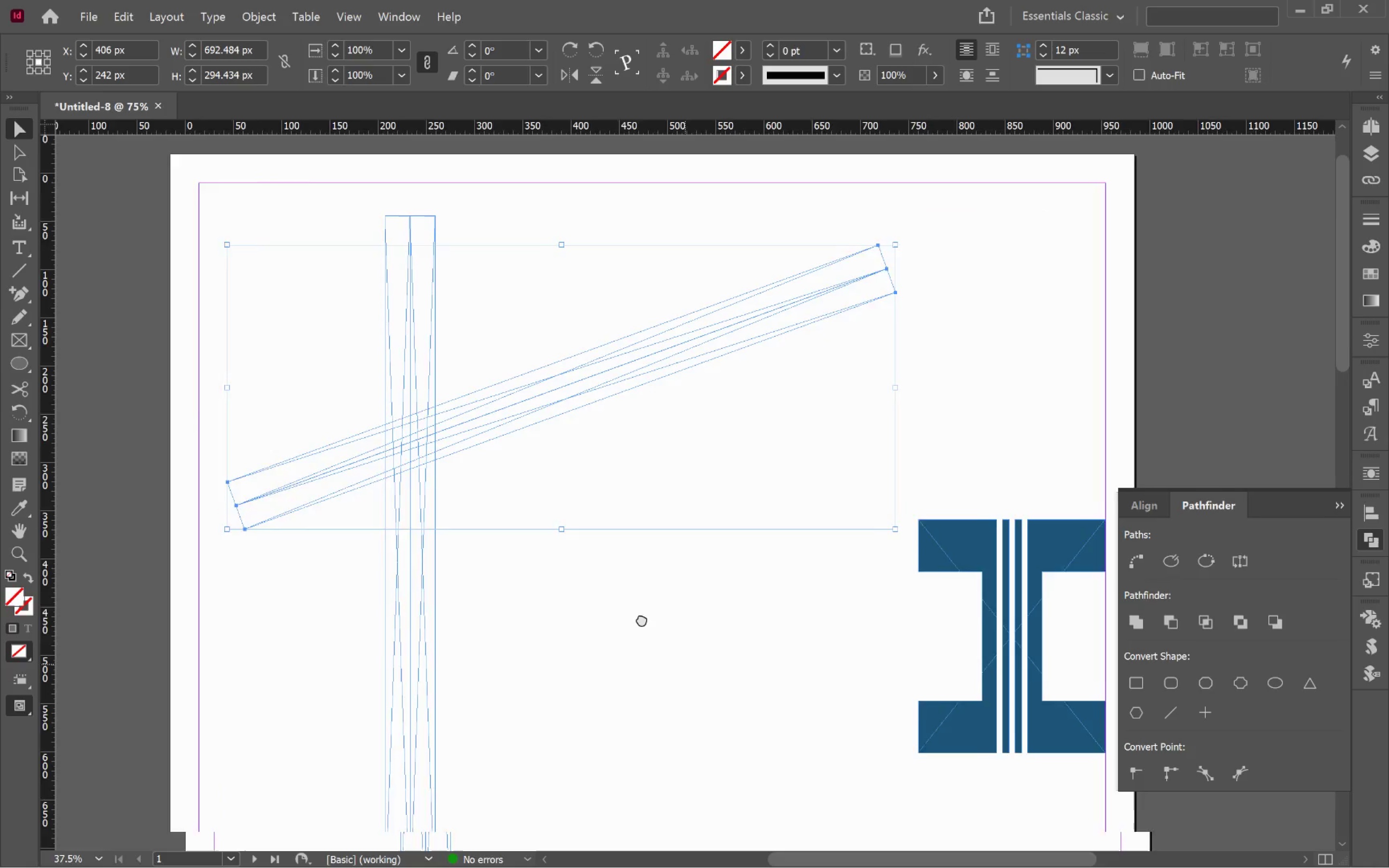 
hold_key(key=Space, duration=1.52)
 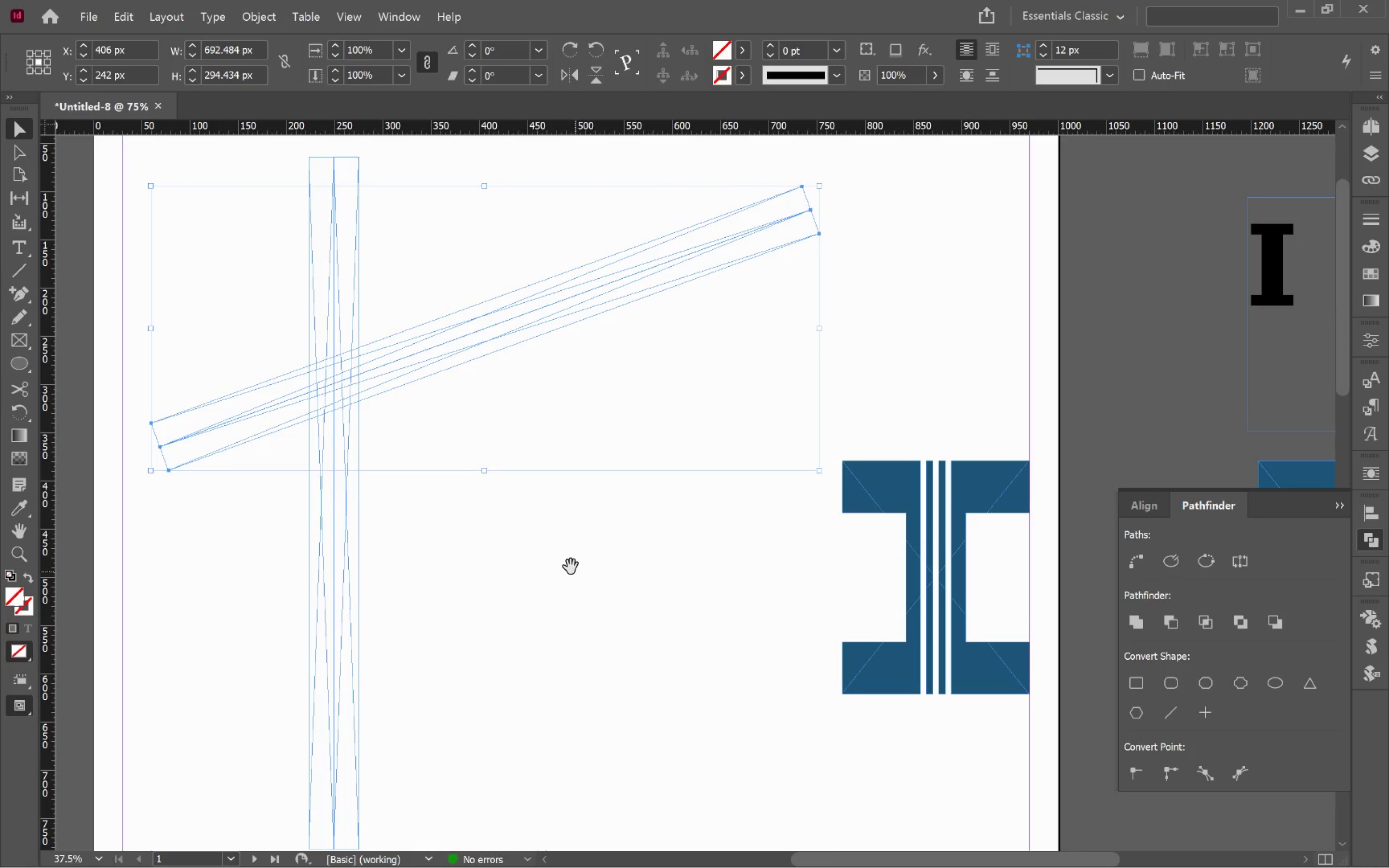 
scroll: coordinate [534, 524], scroll_direction: down, amount: 1.0
 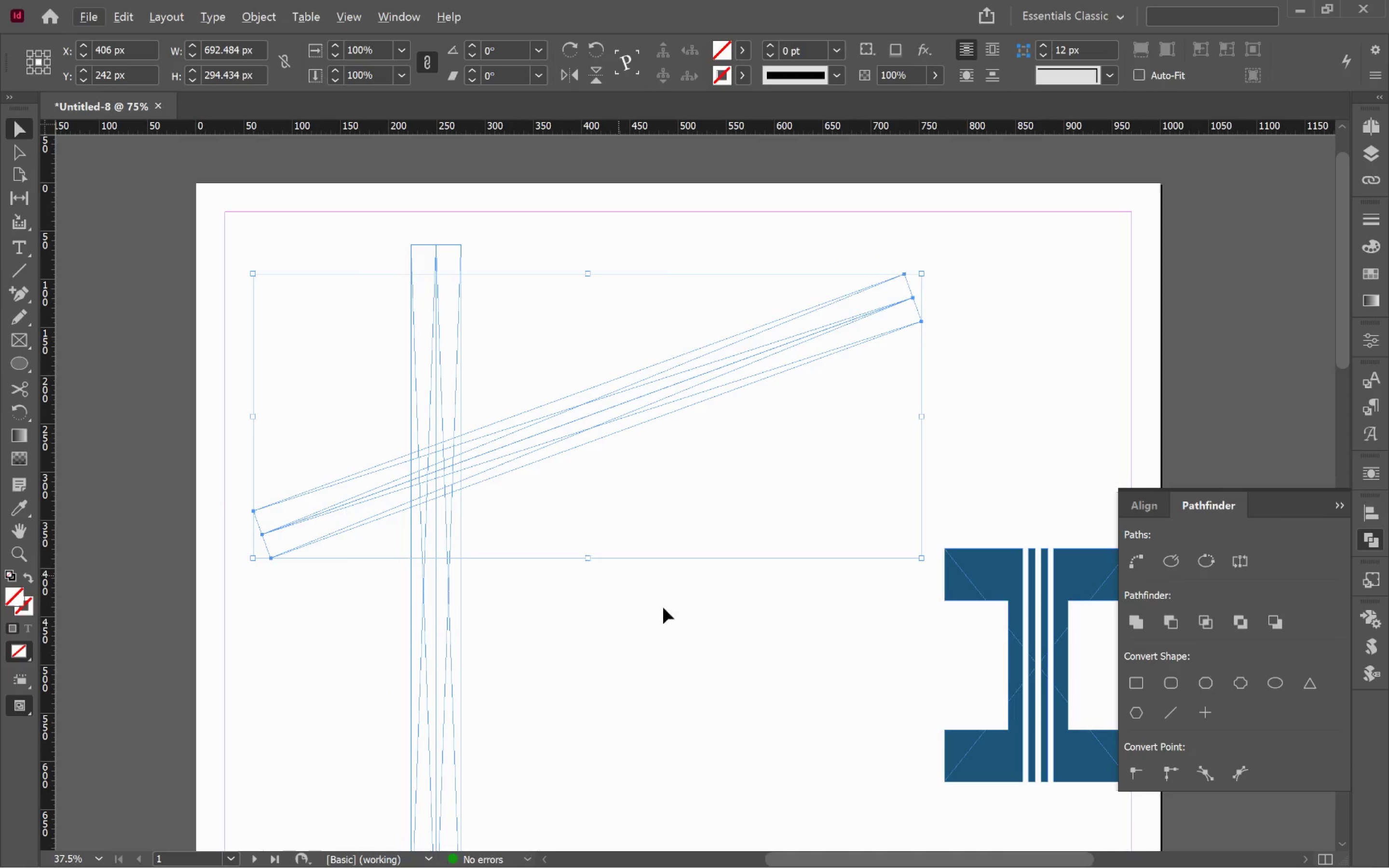 
left_click_drag(start_coordinate=[682, 663], to_coordinate=[579, 575])
 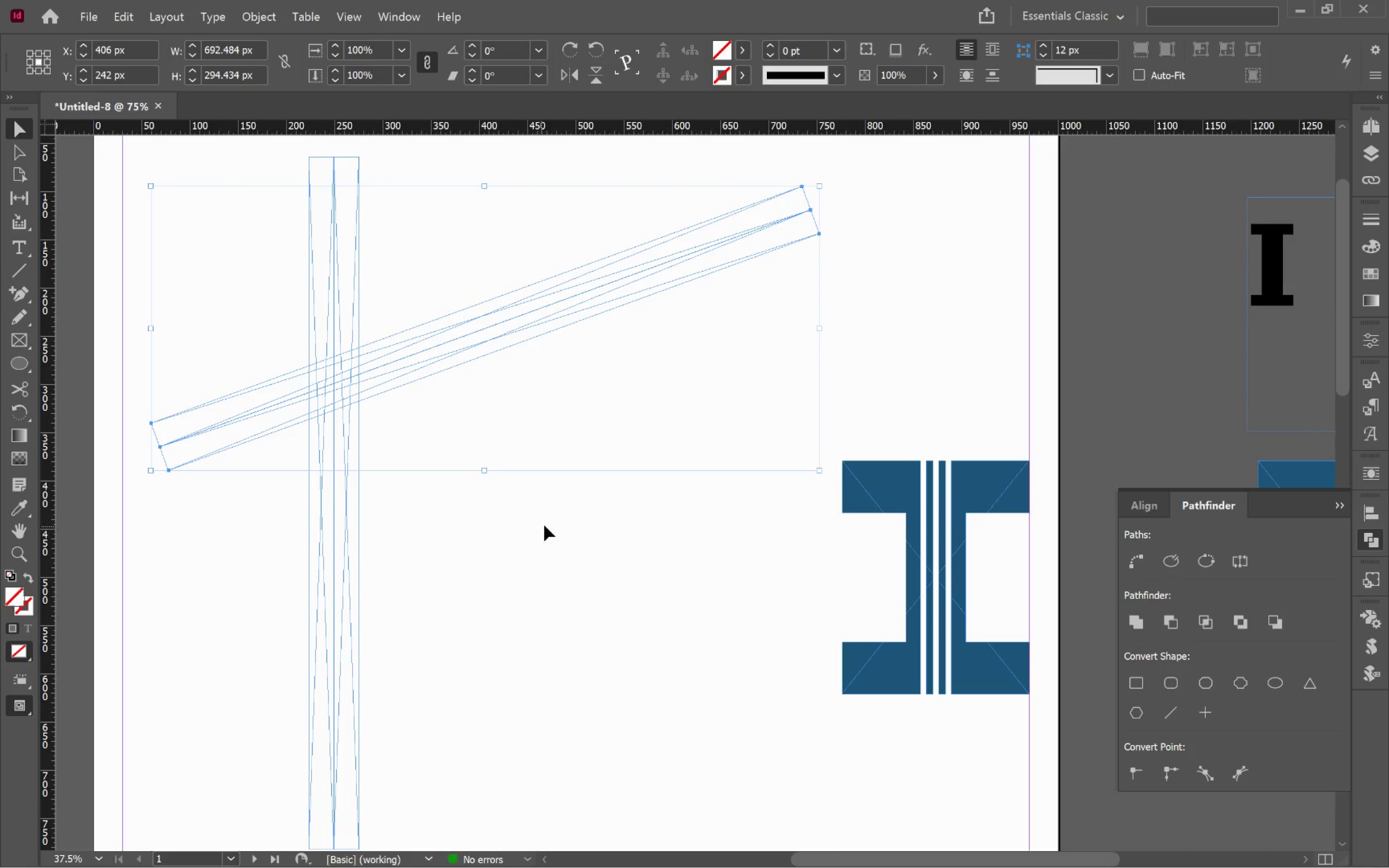 
hold_key(key=Space, duration=0.55)
 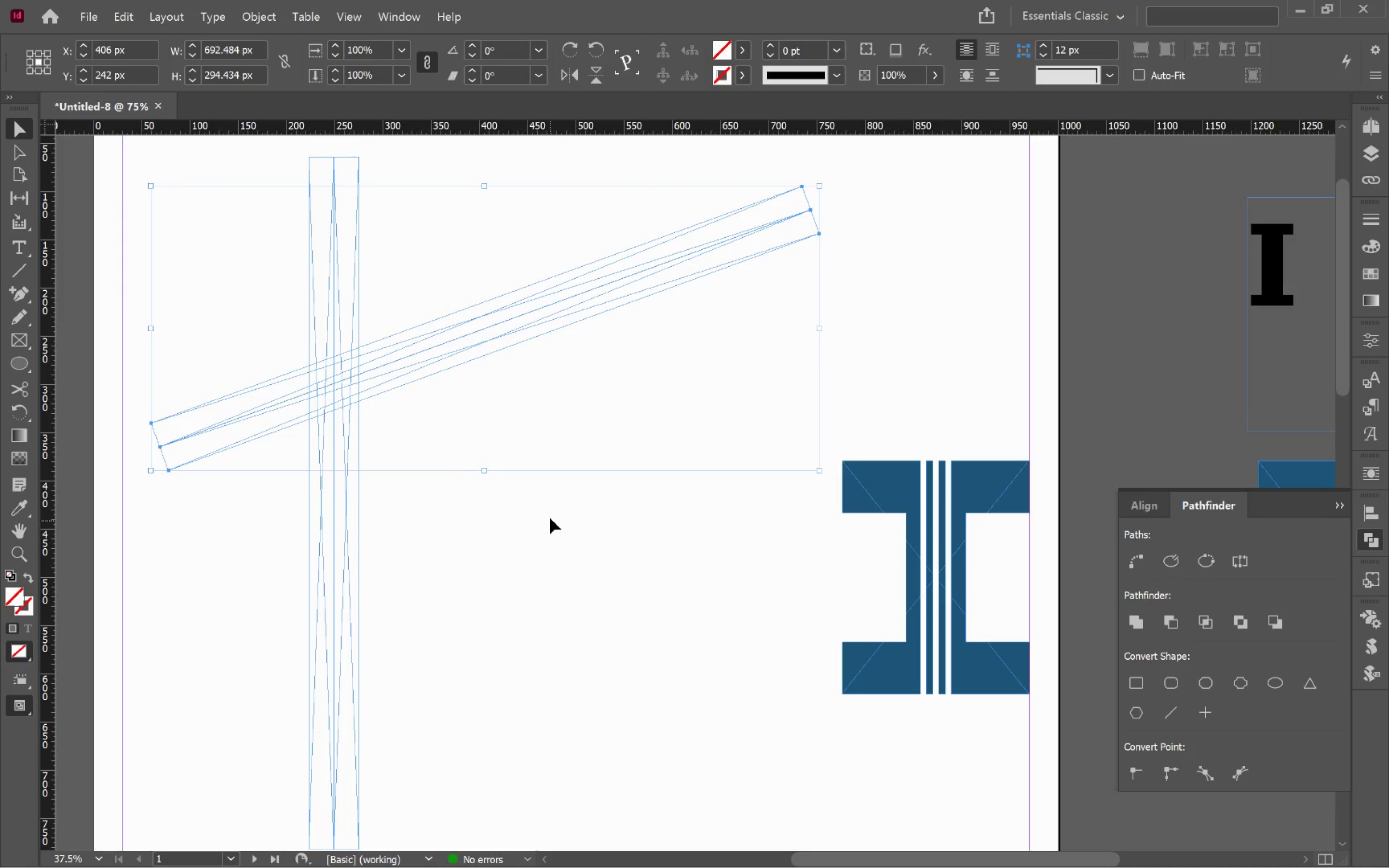 
hold_key(key=AltLeft, duration=2.07)
left_click_drag(start_coordinate=[500, 326], to_coordinate=[520, 645])
 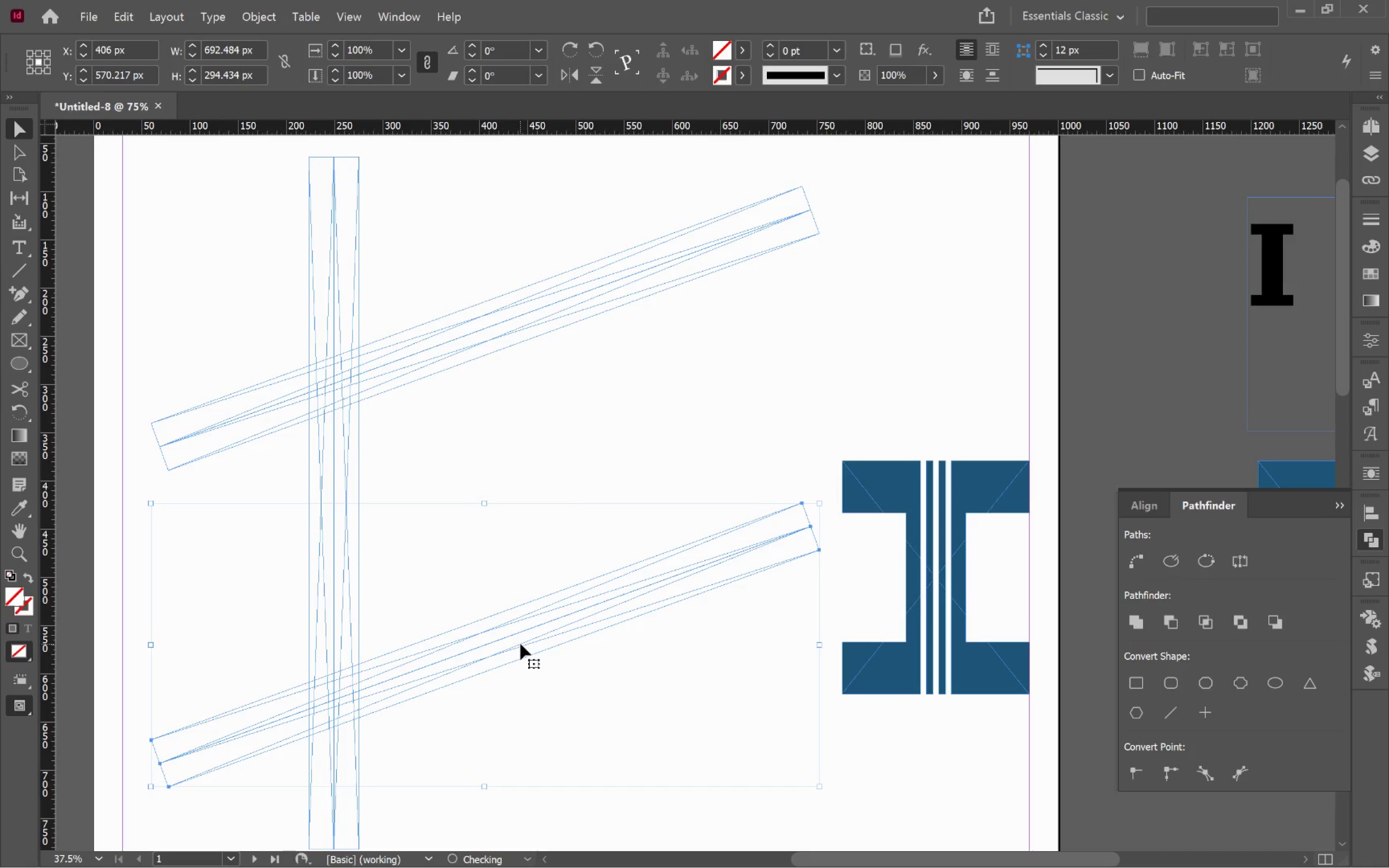 
hold_key(key=ShiftLeft, duration=1.61)
 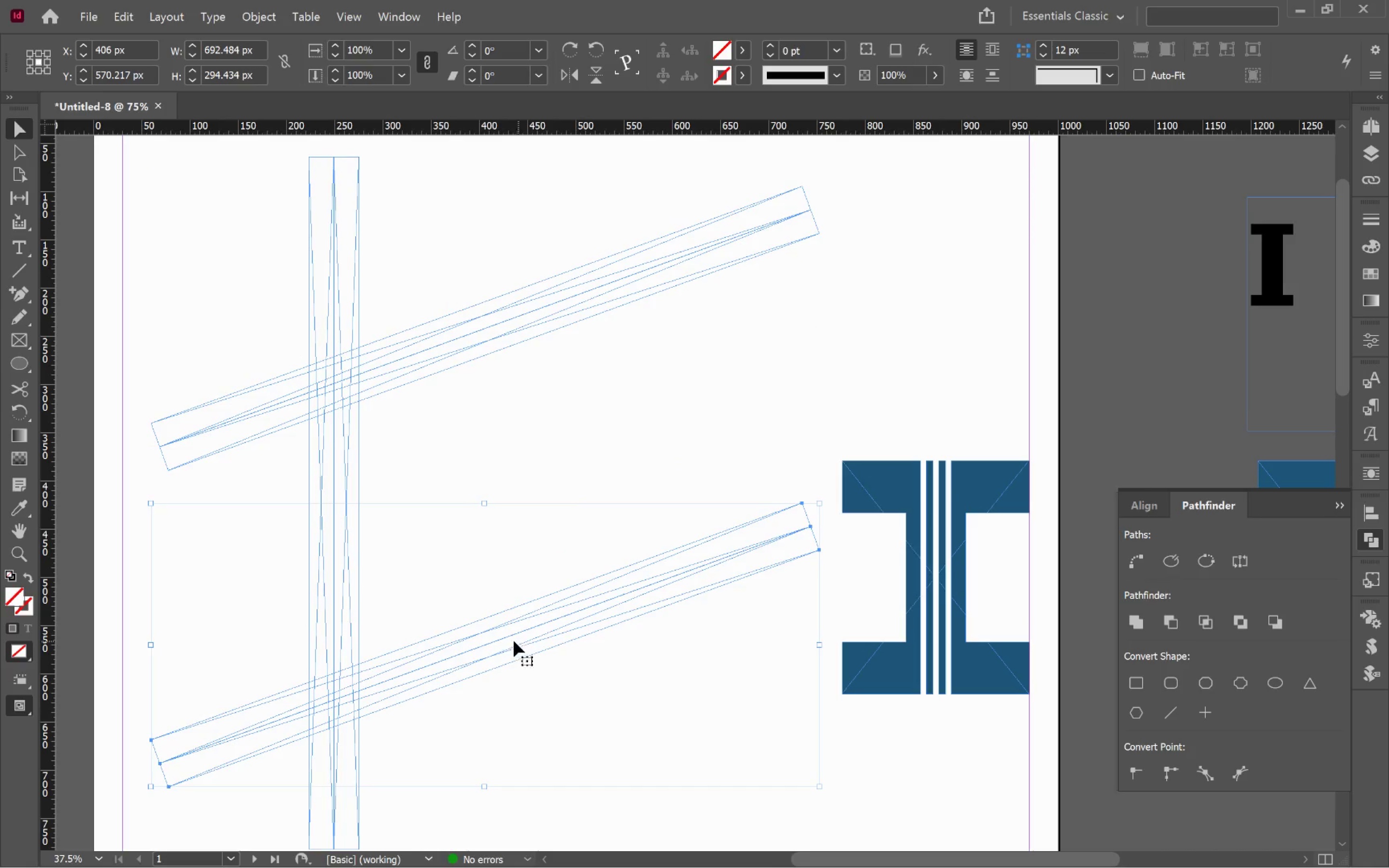 
right_click([501, 638])
 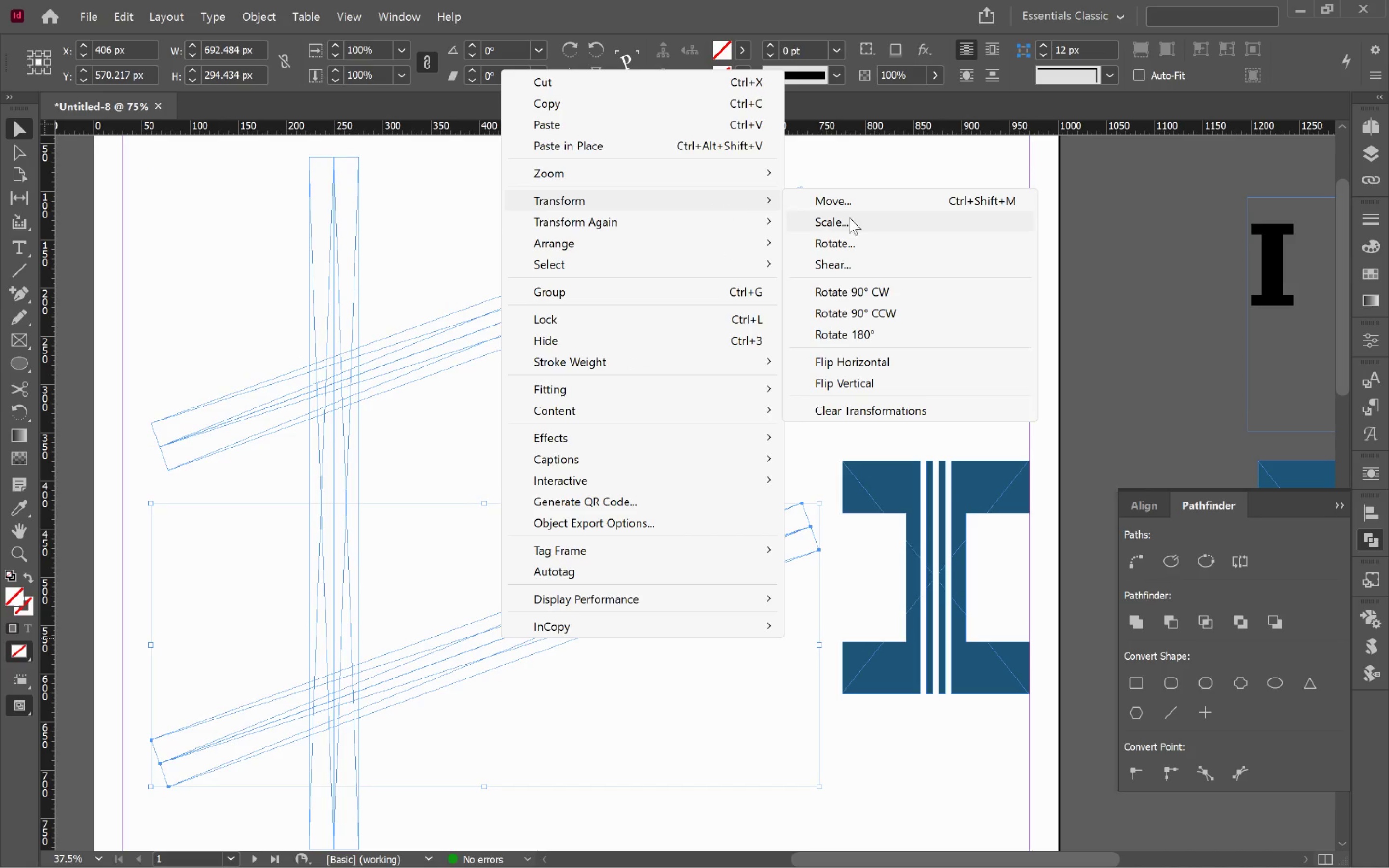 
left_click([916, 381])
 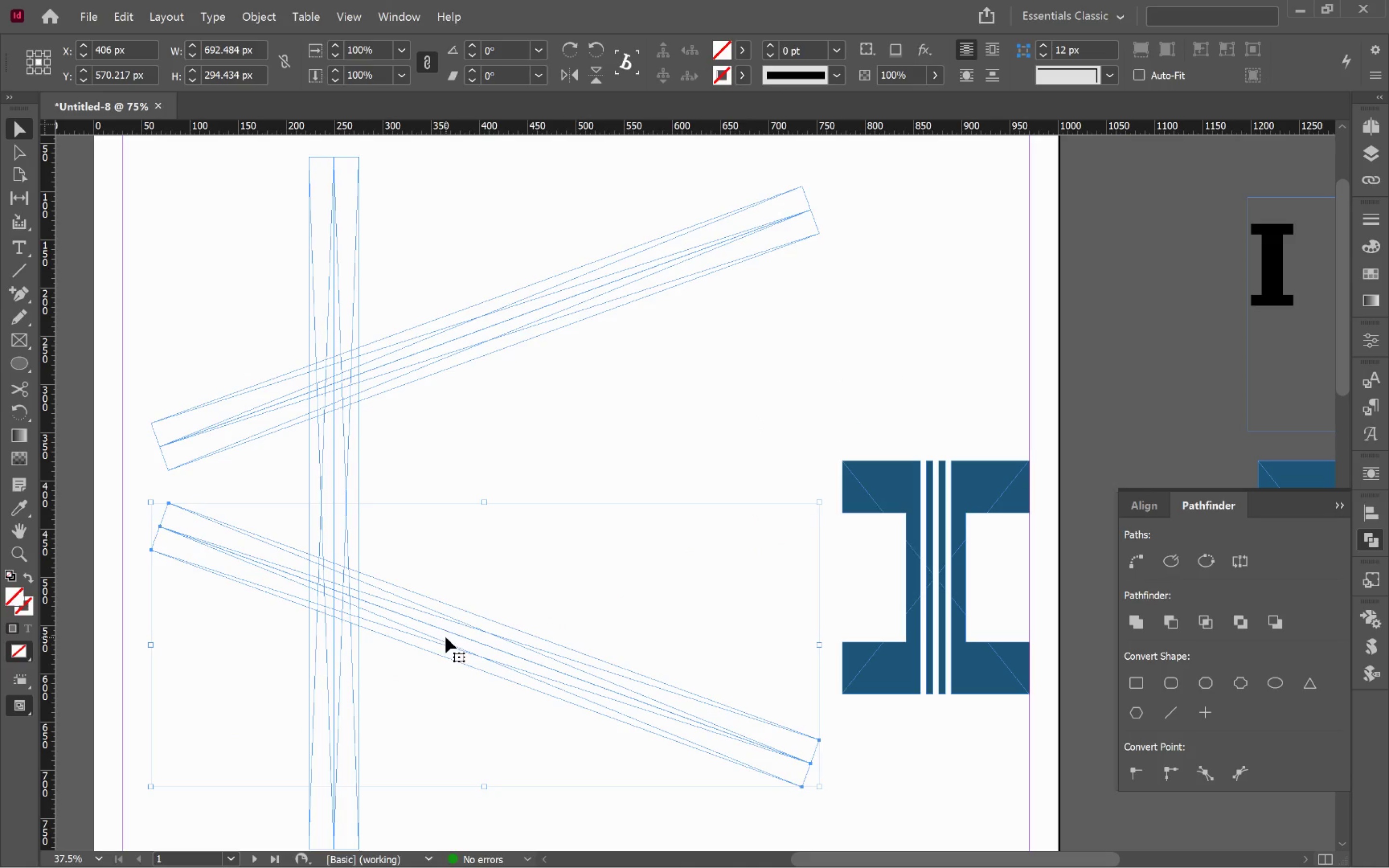 
left_click_drag(start_coordinate=[445, 619], to_coordinate=[445, 755])
 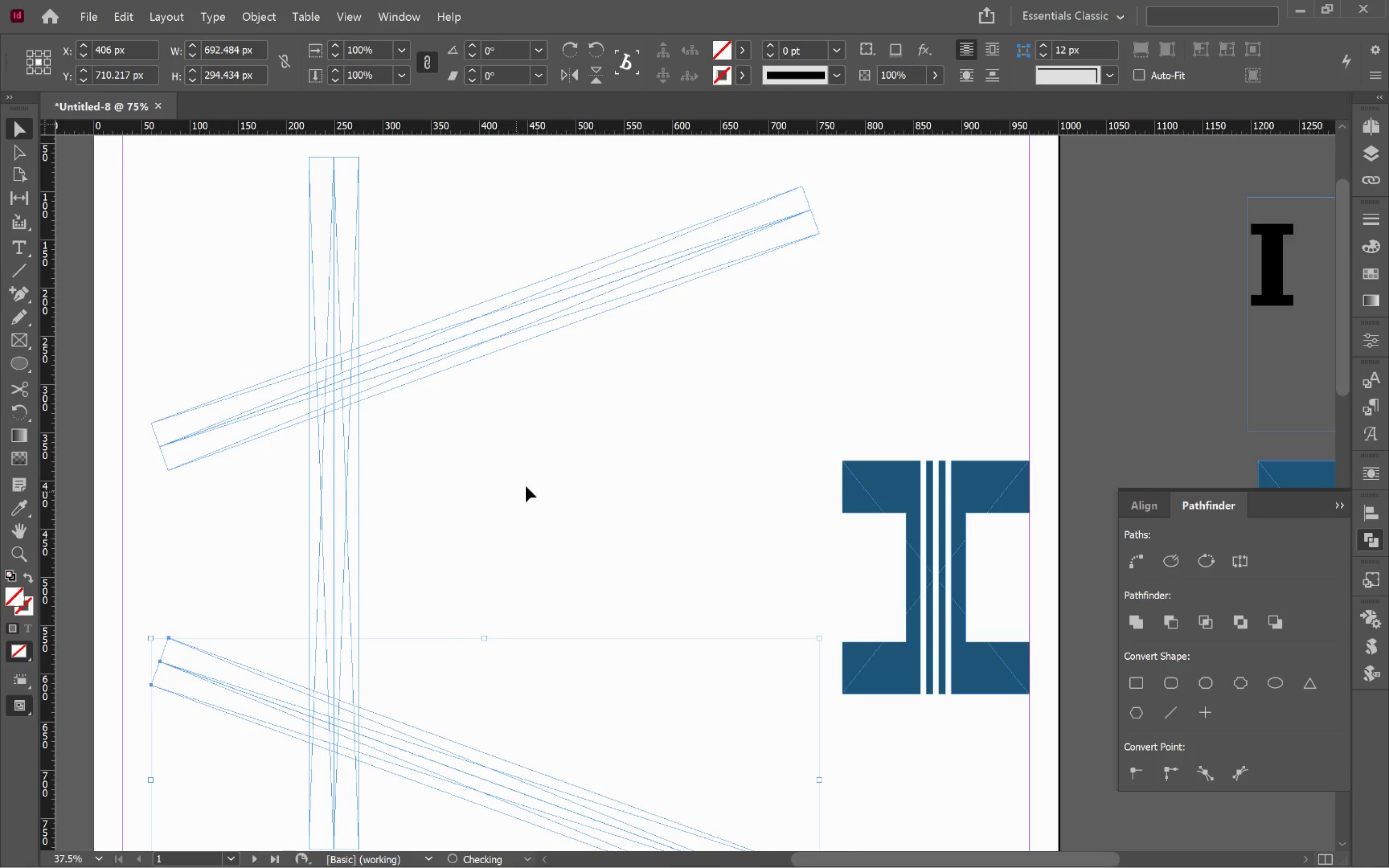 
hold_key(key=ShiftLeft, duration=3.62)
 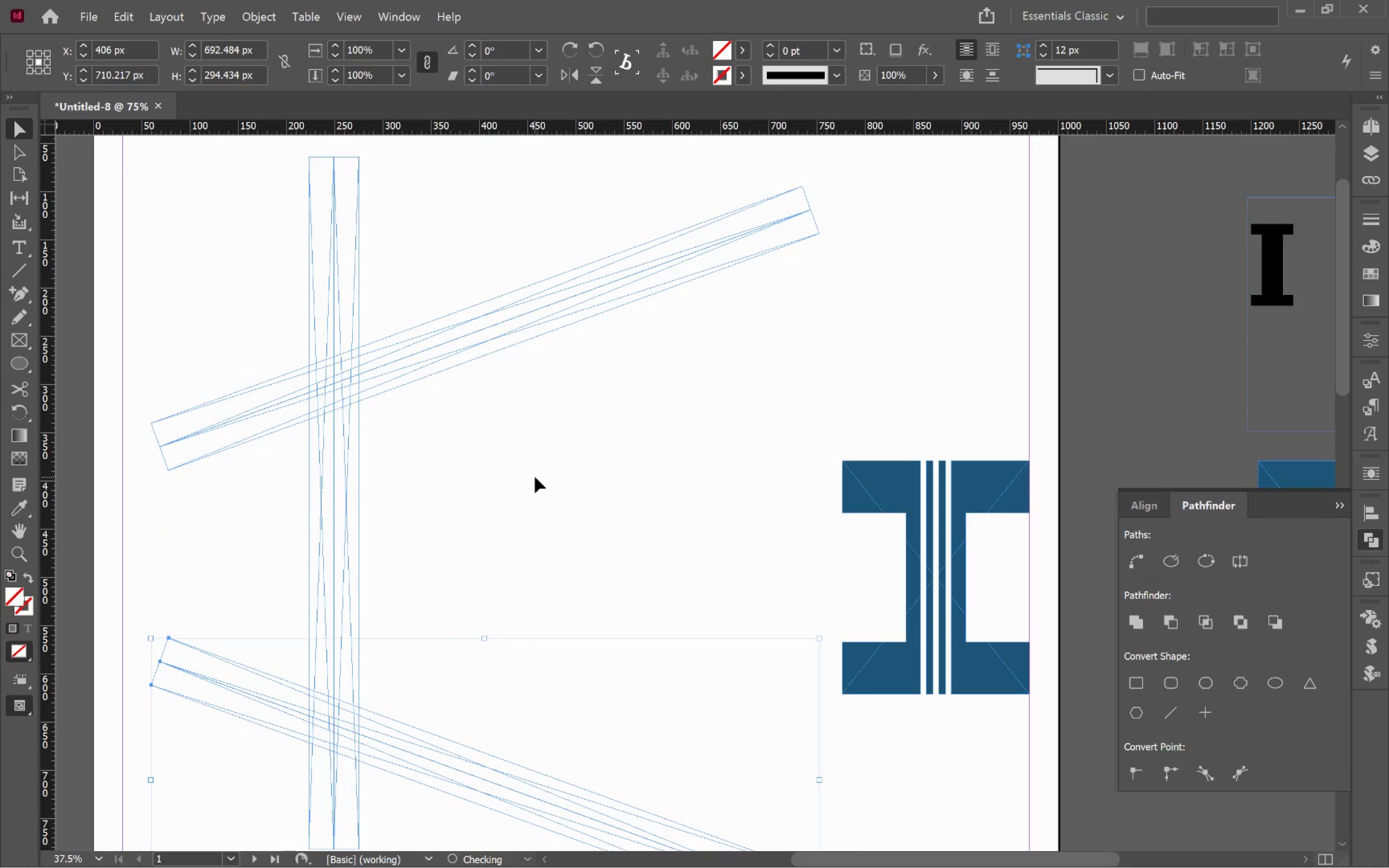 
left_click([535, 477])
 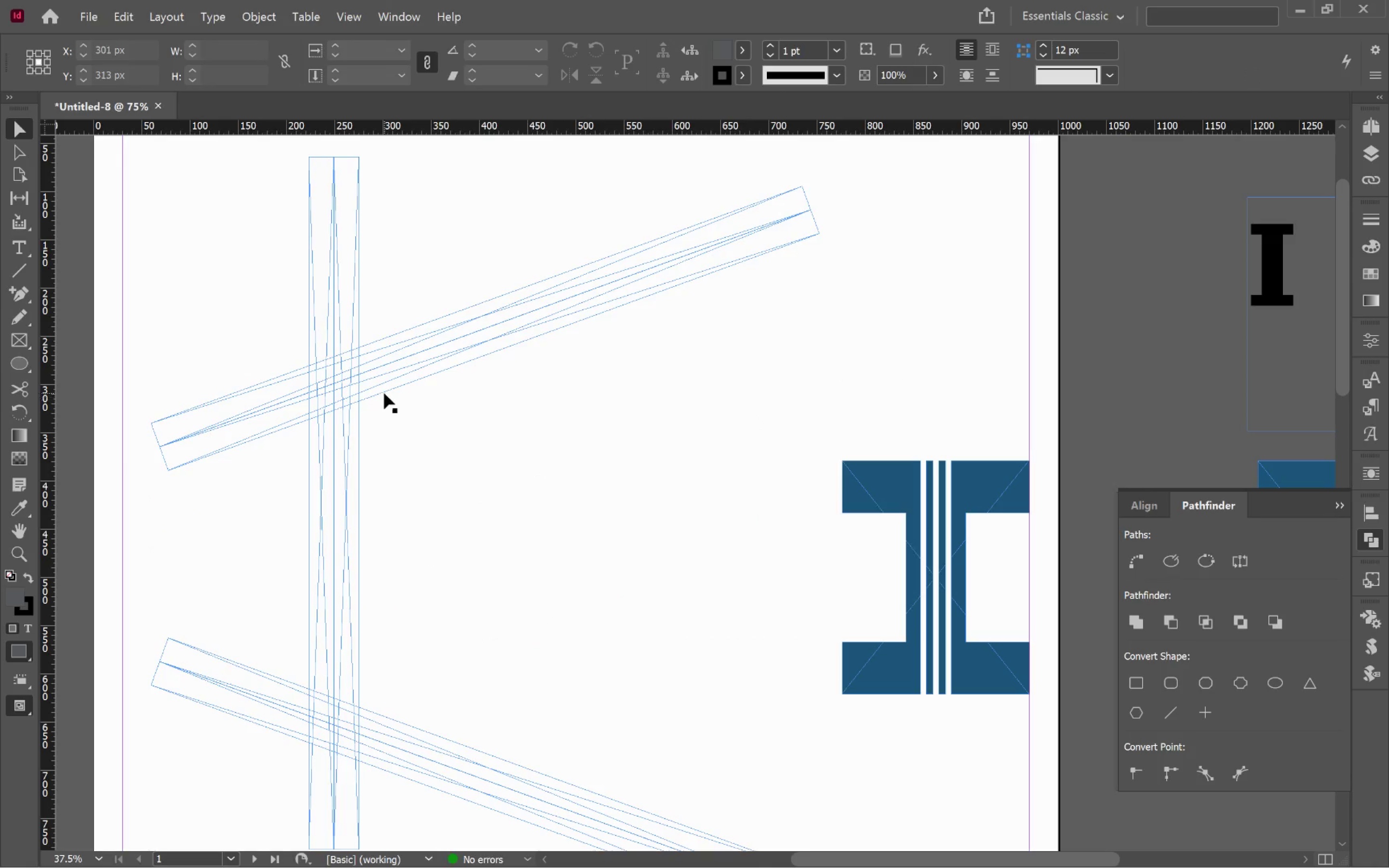 
left_click([384, 386])
 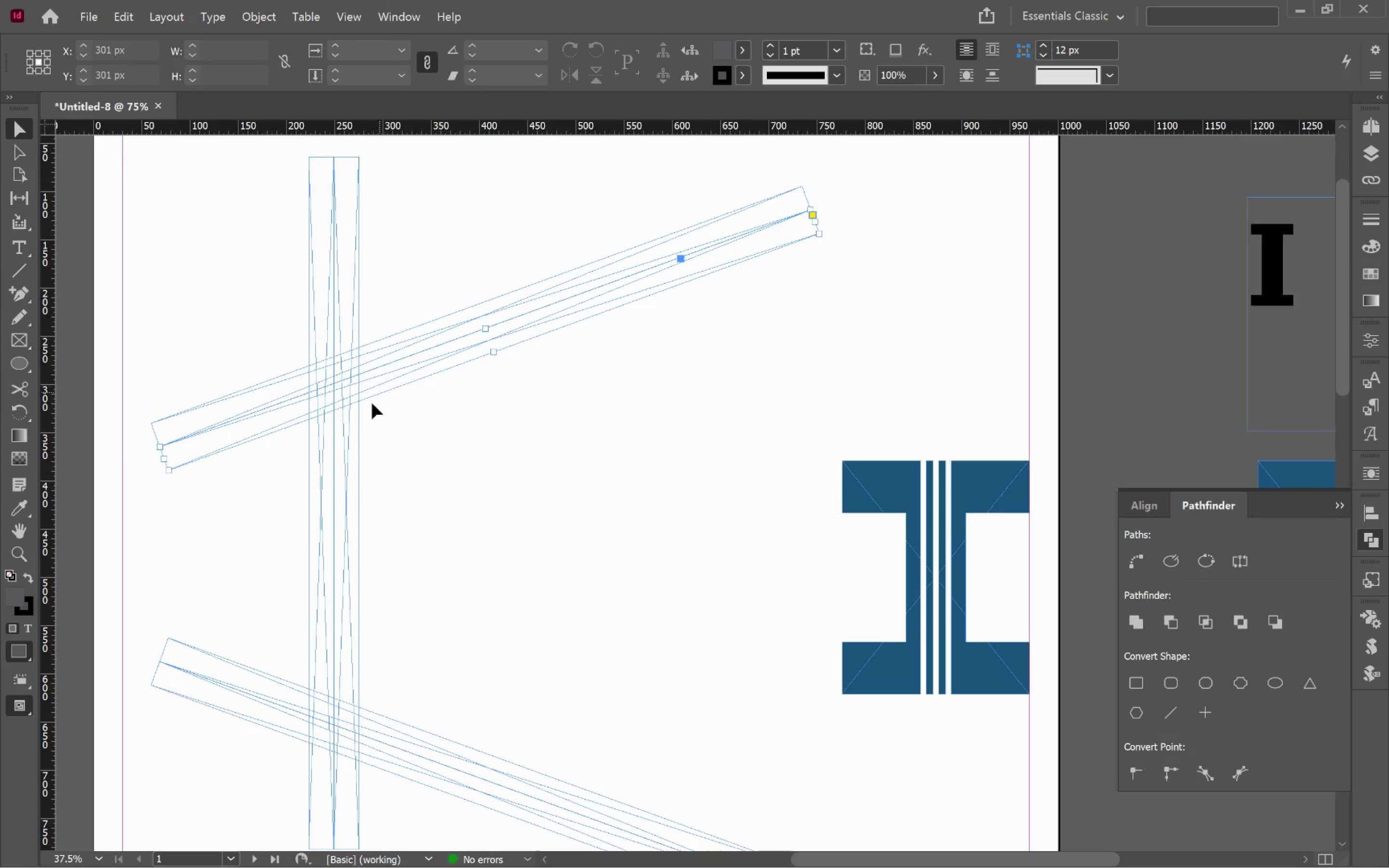 
hold_key(key=ShiftLeft, duration=2.05)
left_click([346, 460])
 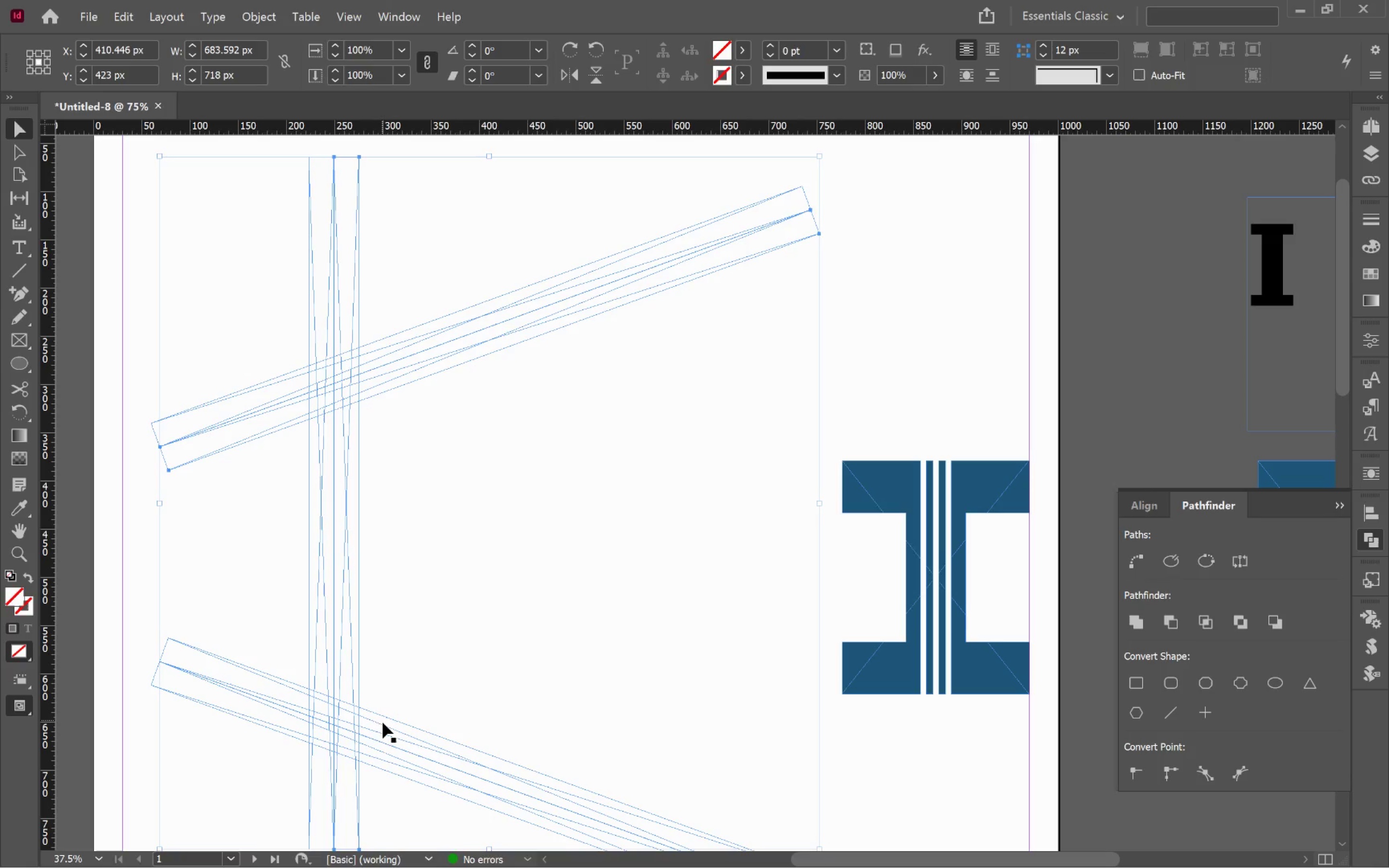 
left_click([383, 724])
 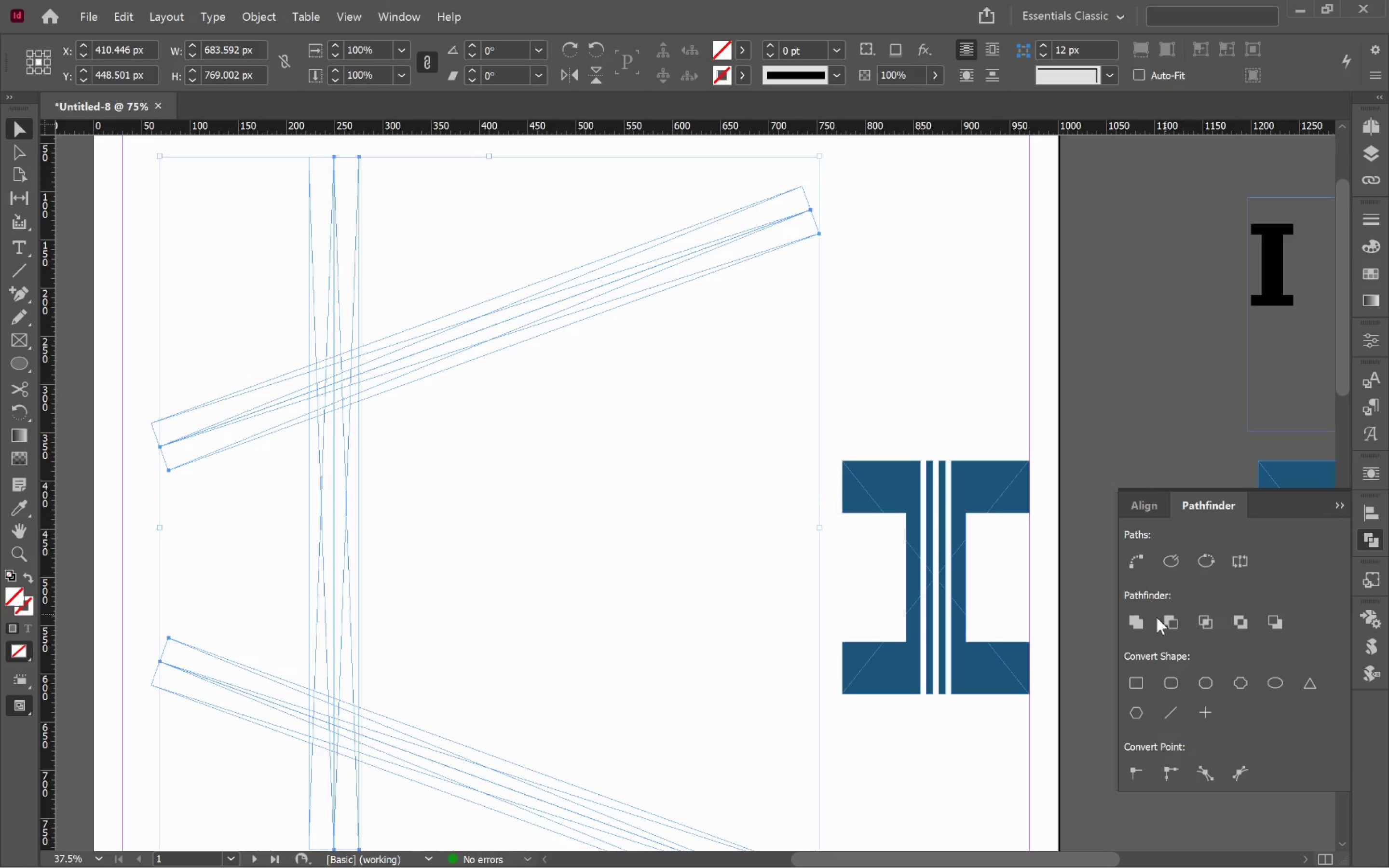 
left_click([1136, 624])
 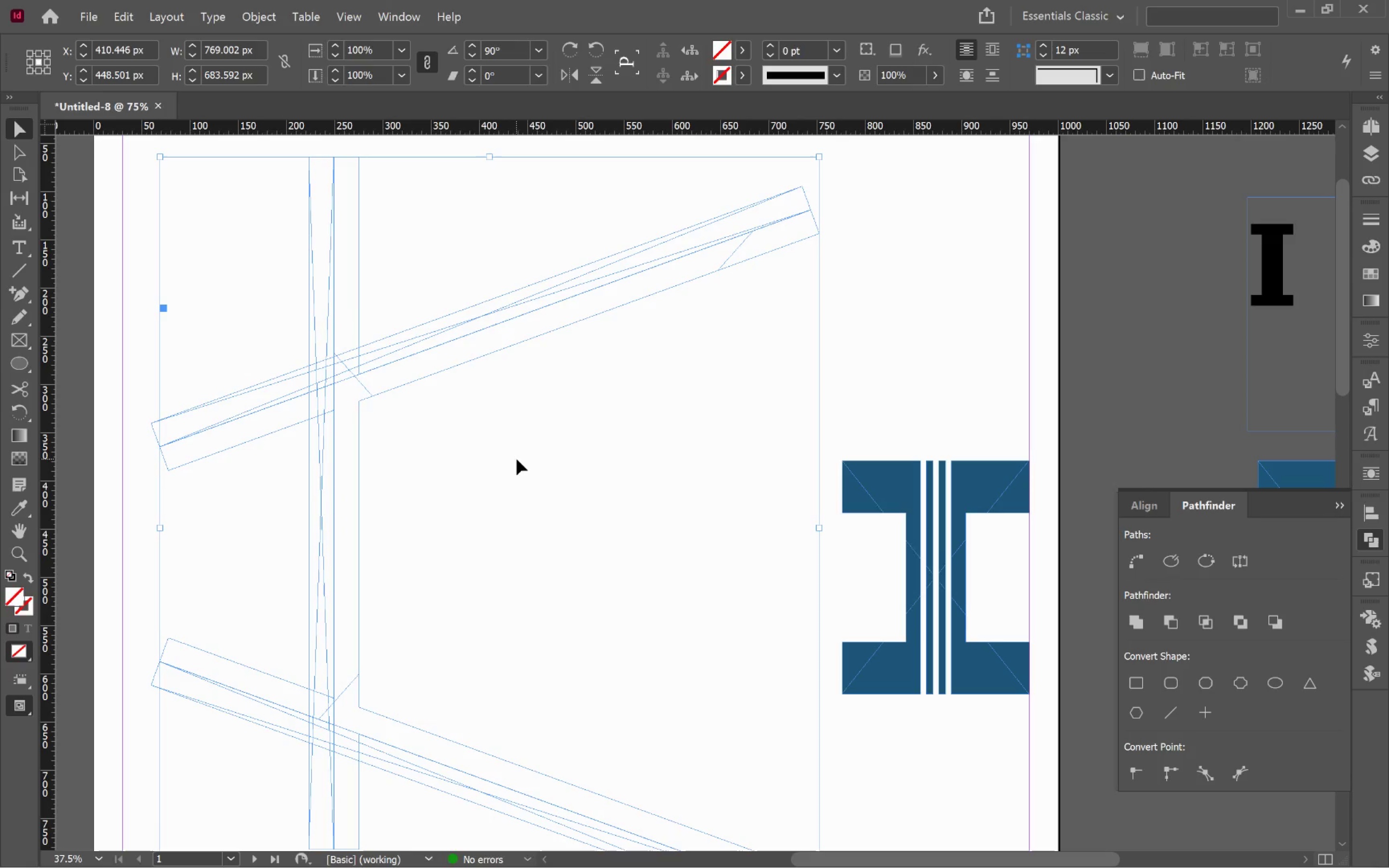 
left_click([517, 459])
 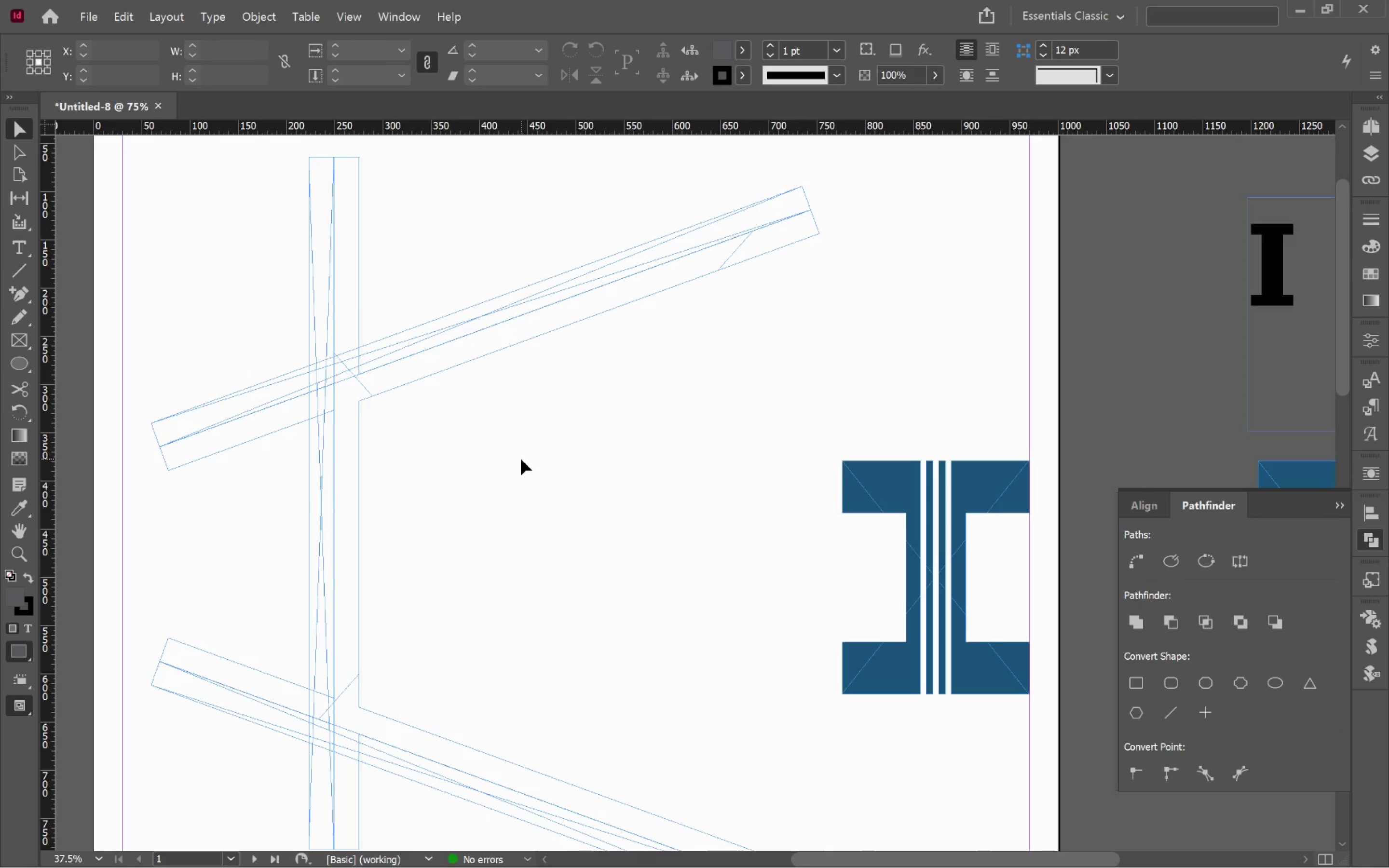 
type(av)
 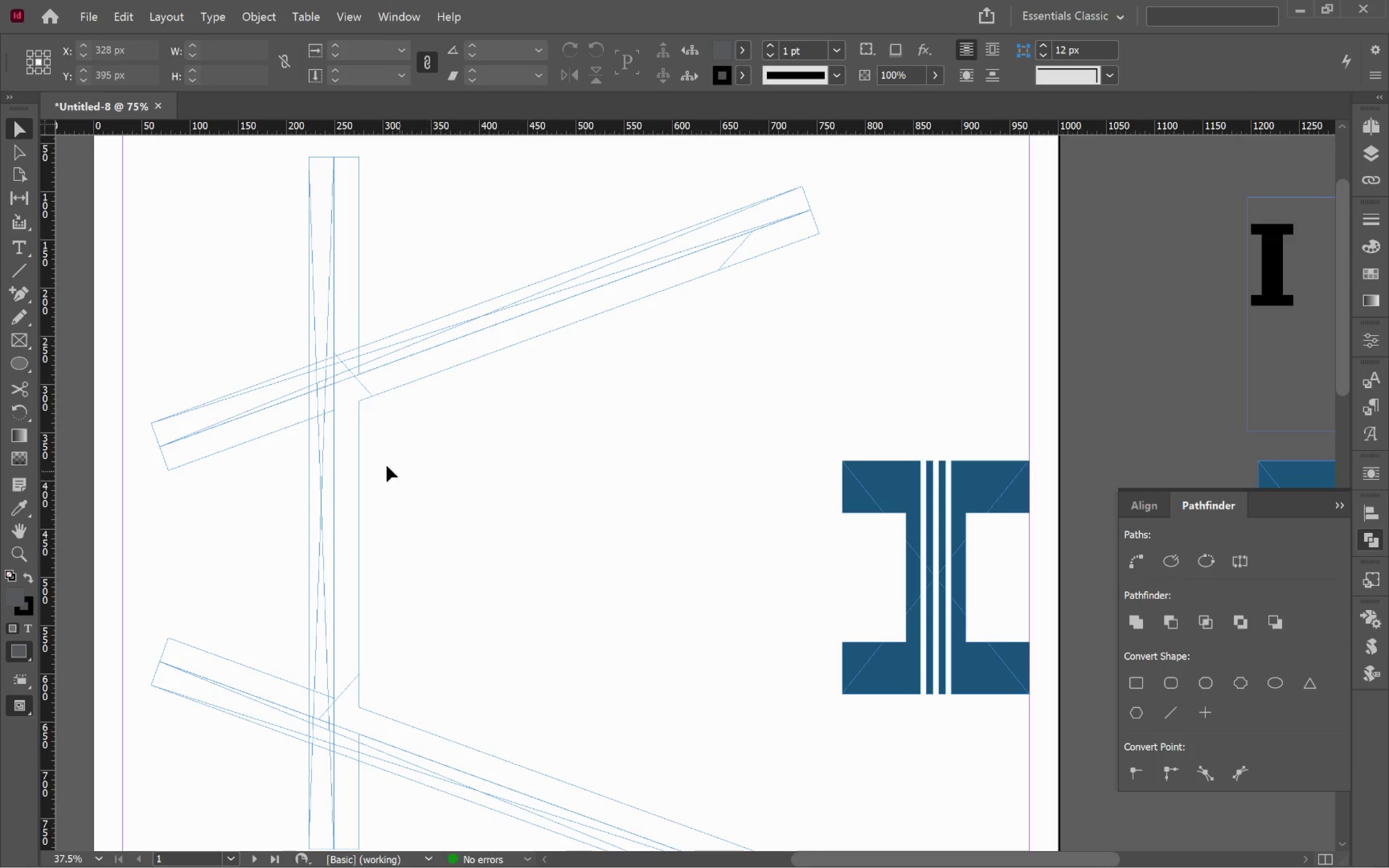 
left_click_drag(start_coordinate=[228, 301], to_coordinate=[570, 791])
 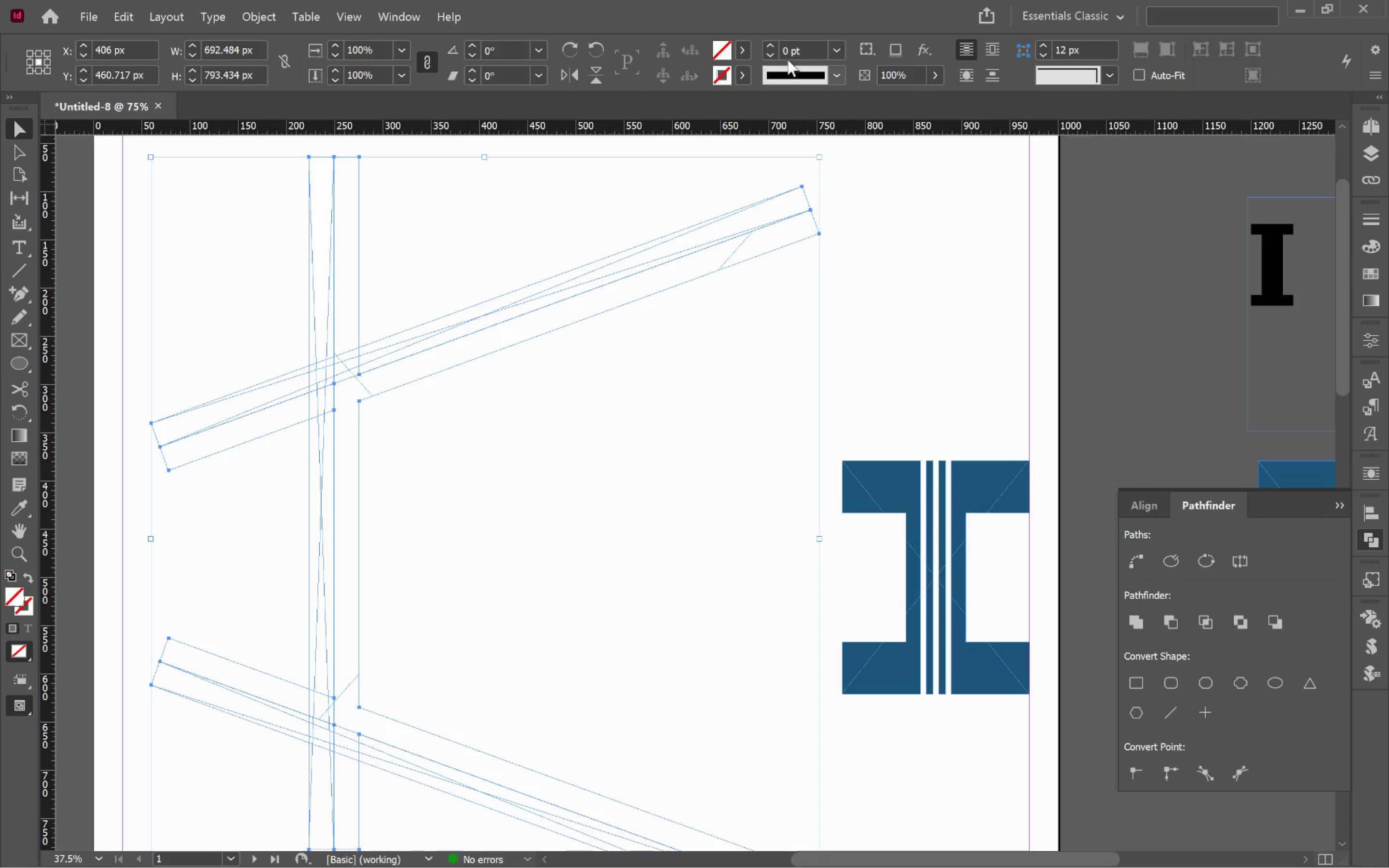 
left_click([833, 46])
 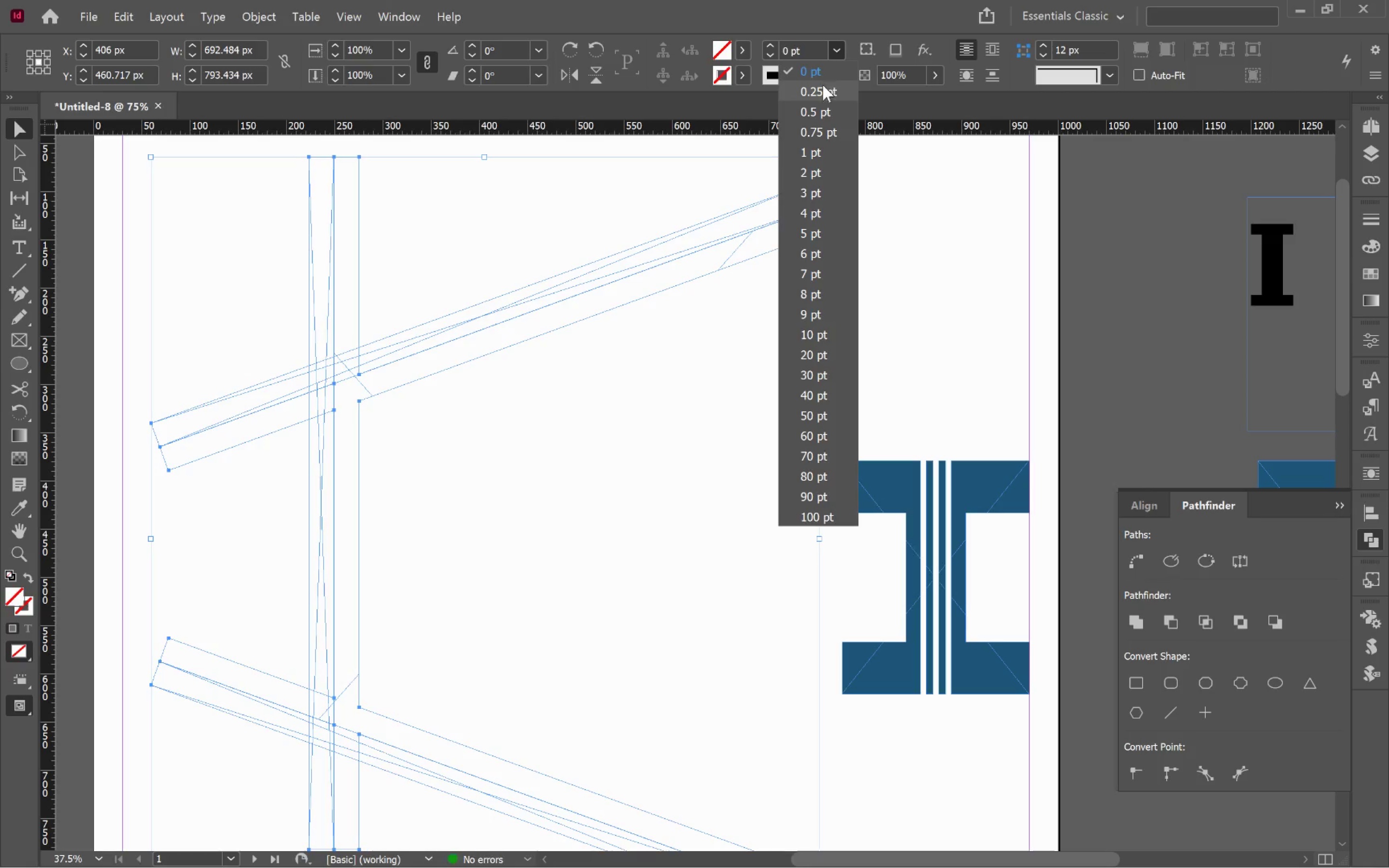 
left_click([823, 87])
 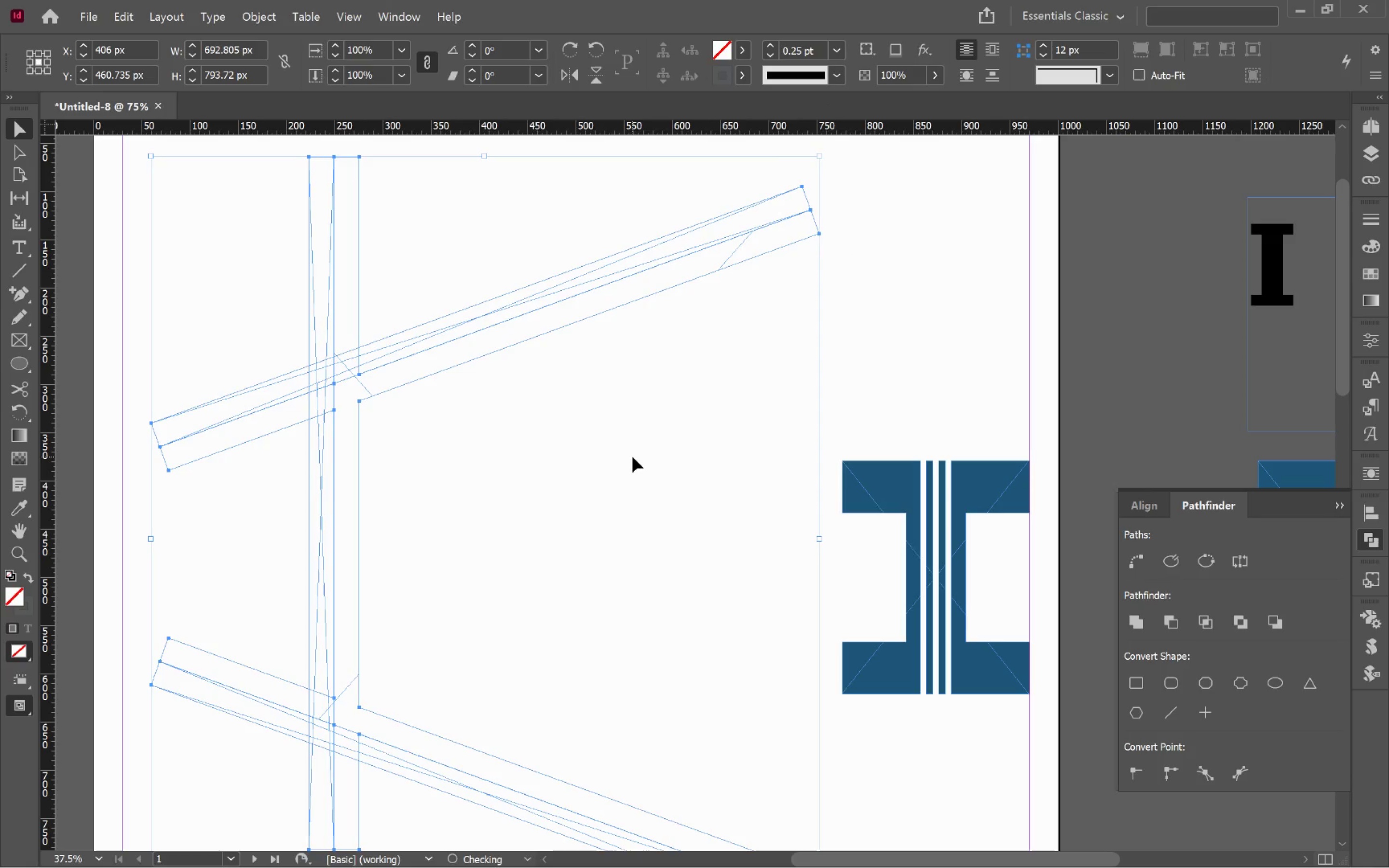 
key(W)
 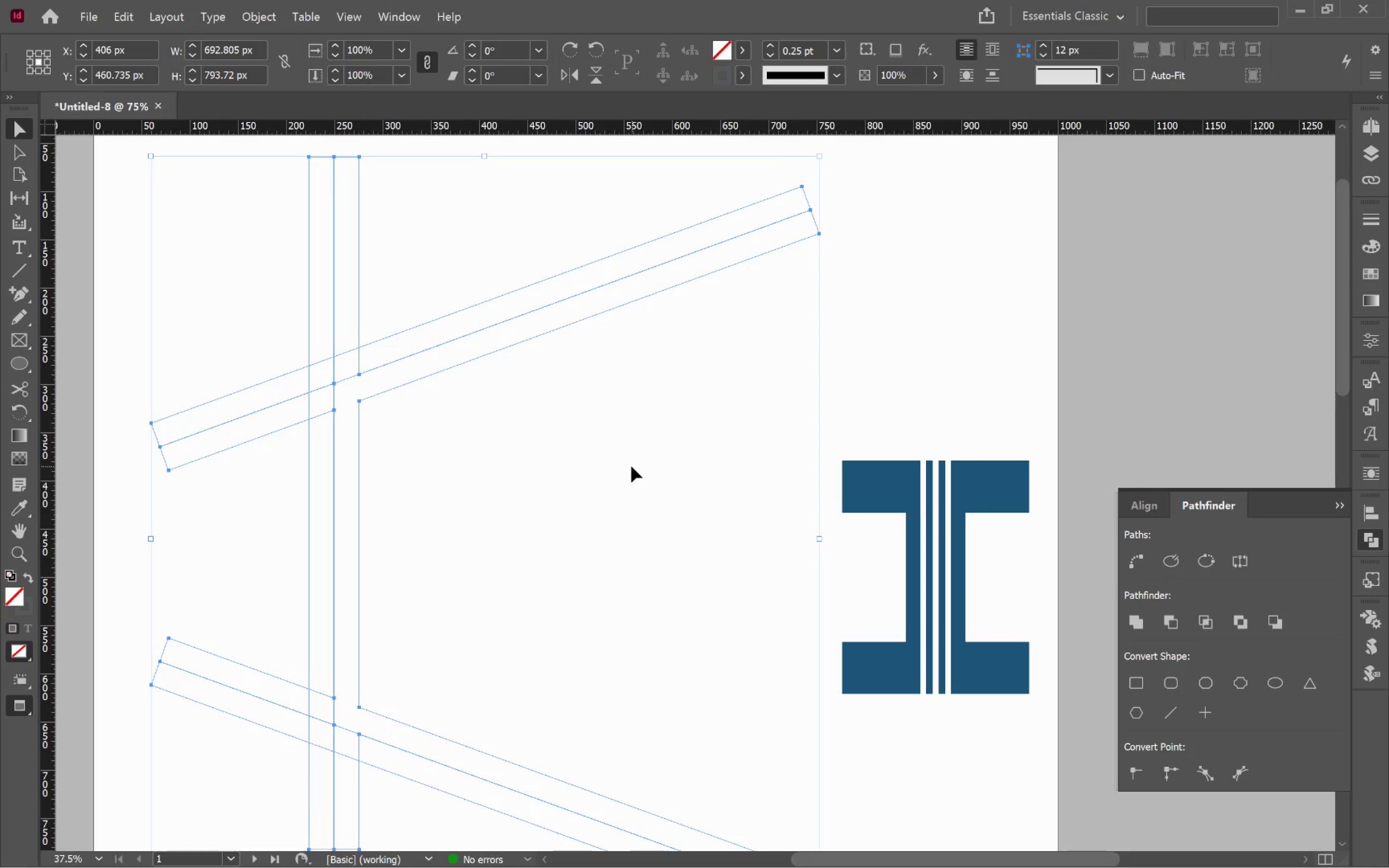 
left_click([631, 466])
 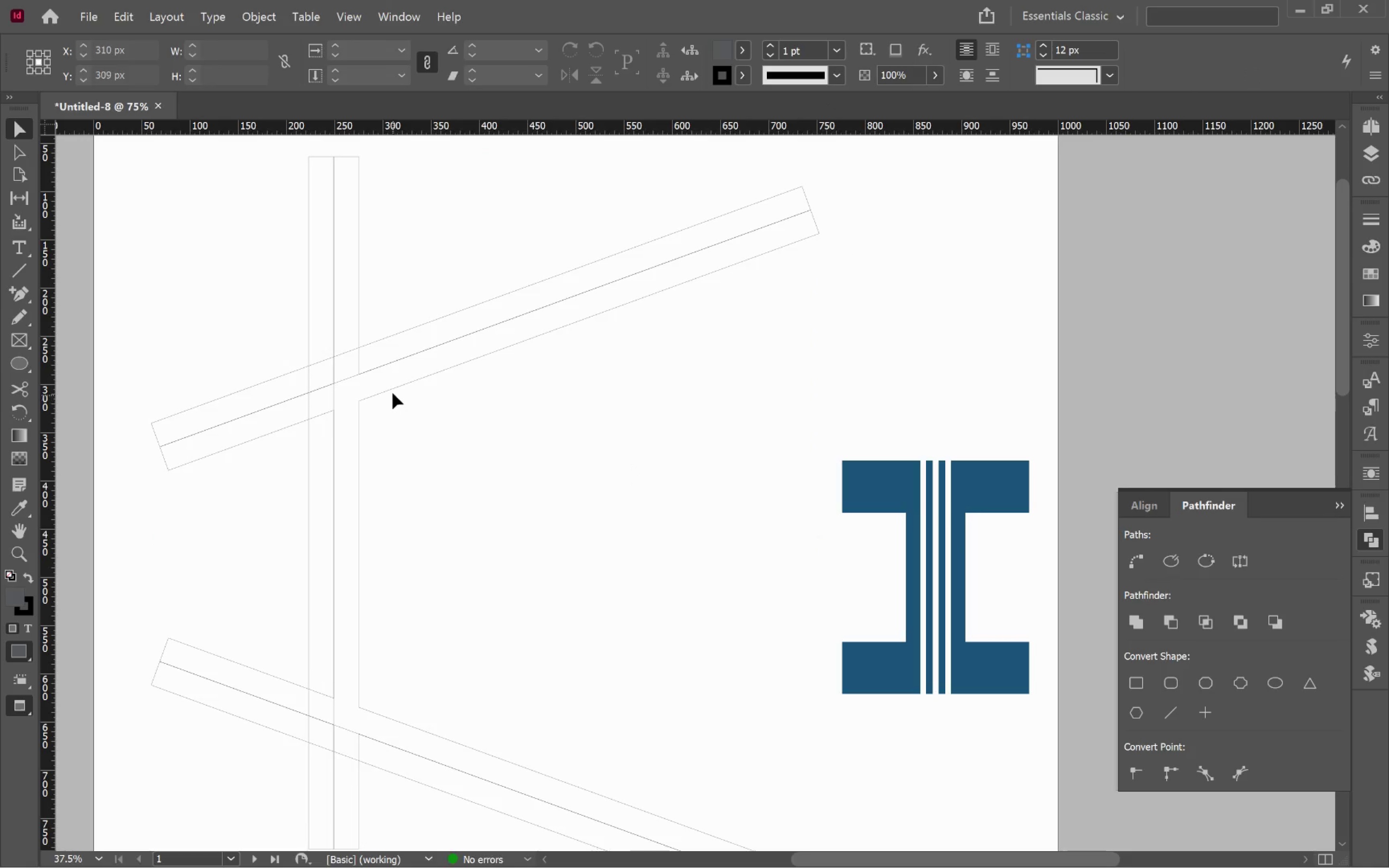 
left_click([391, 388])
 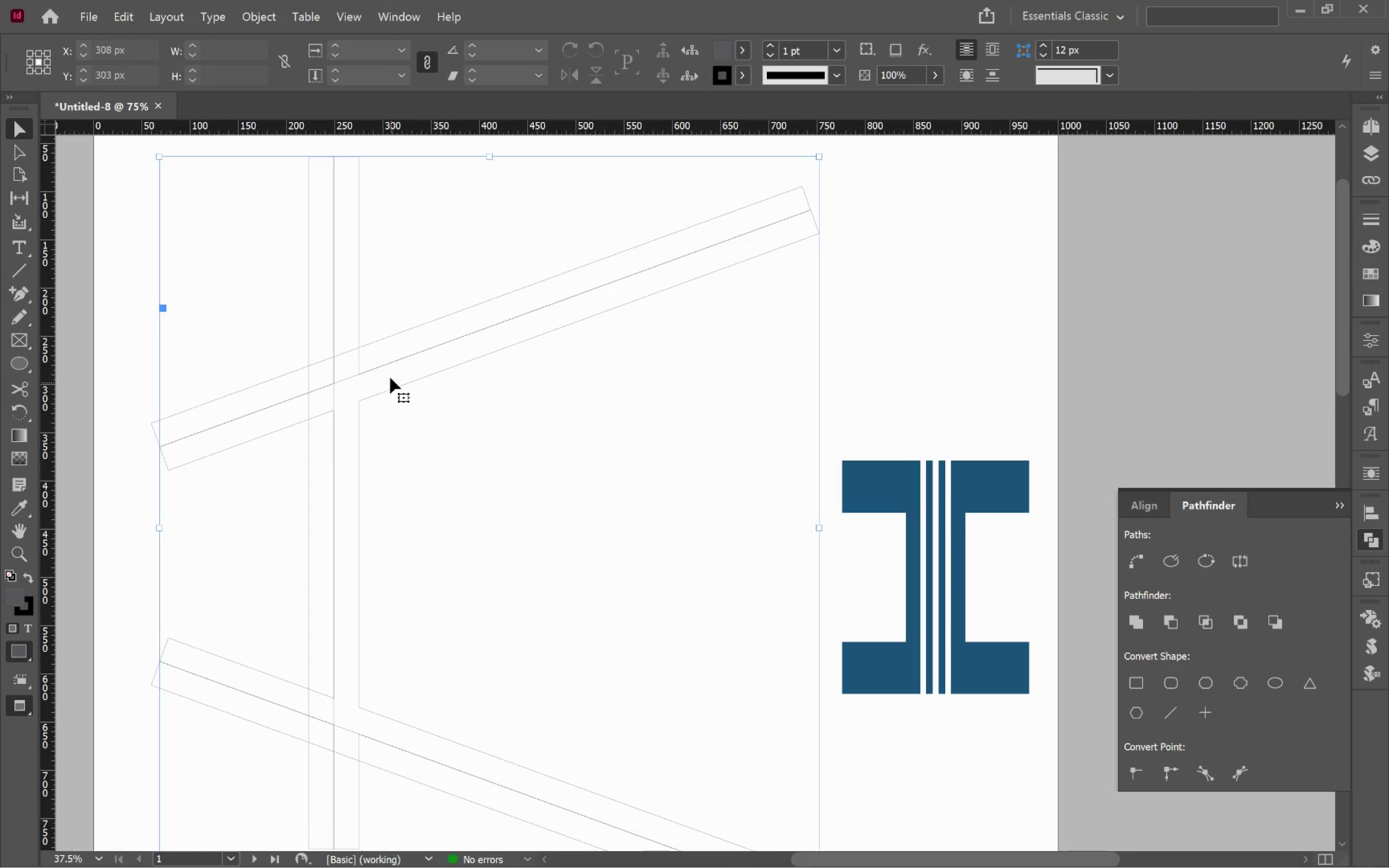 
hold_key(key=ShiftLeft, duration=1.07)
left_click([396, 335])
 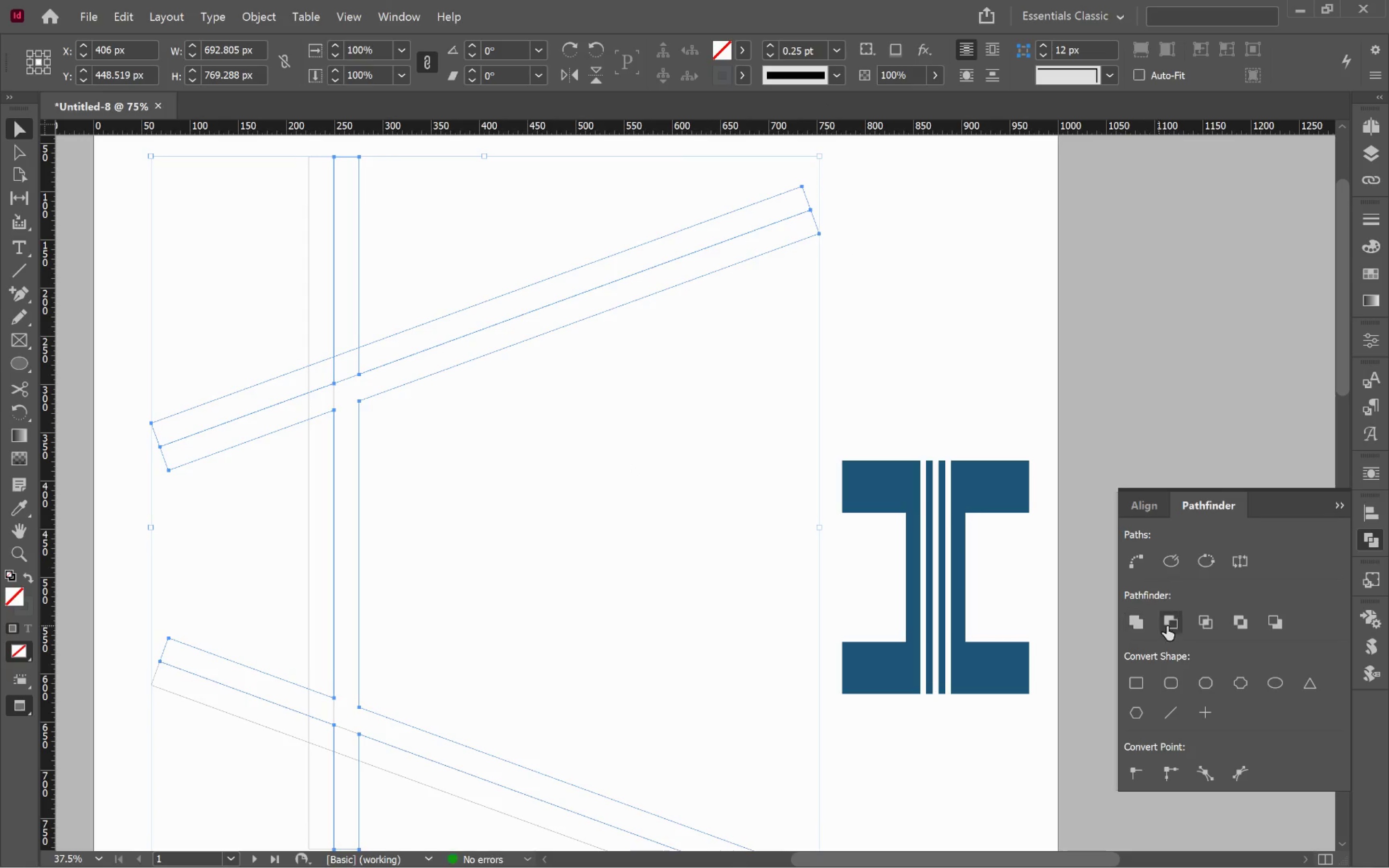 
left_click([1170, 620])
 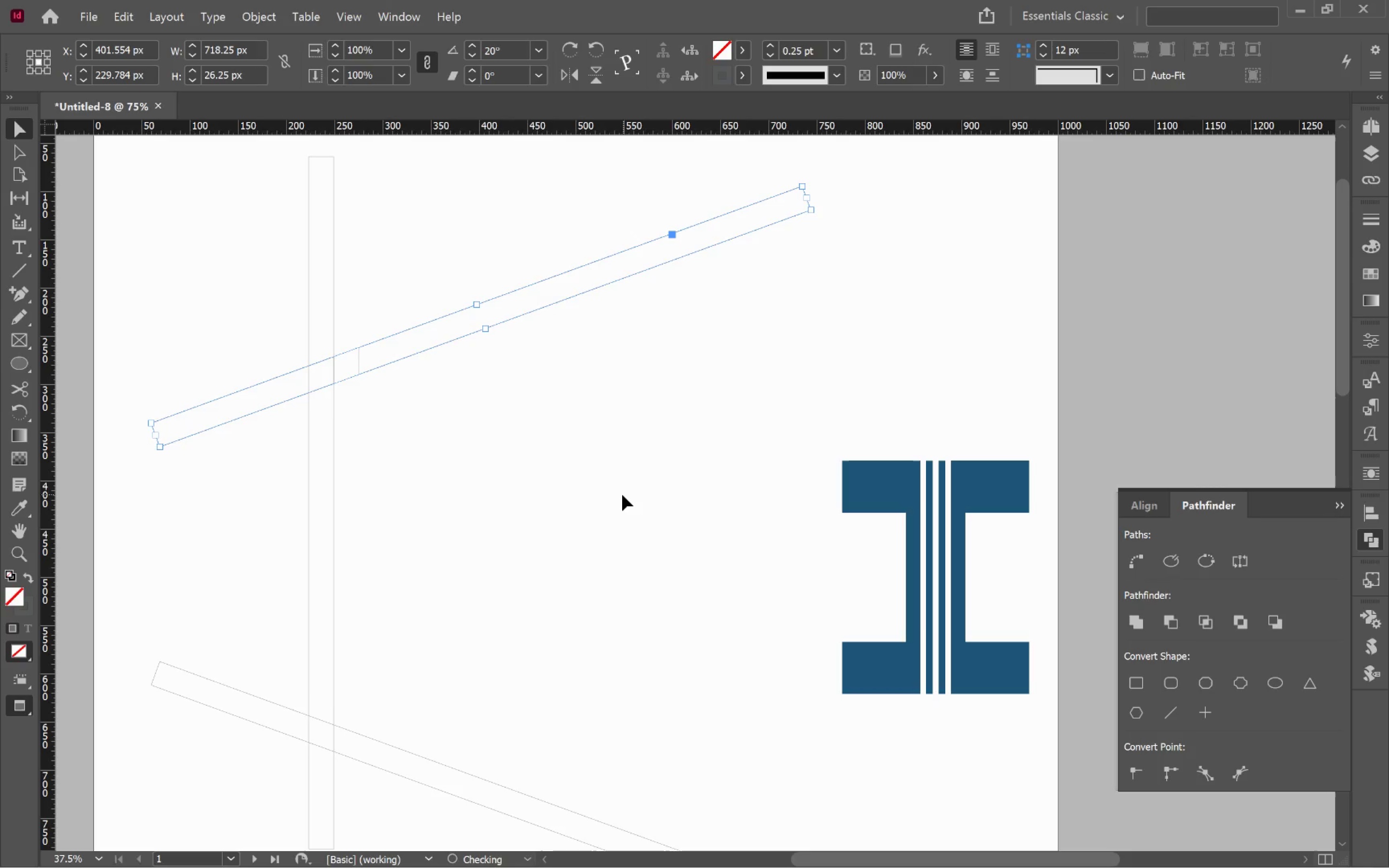 
key(Control+Z)
 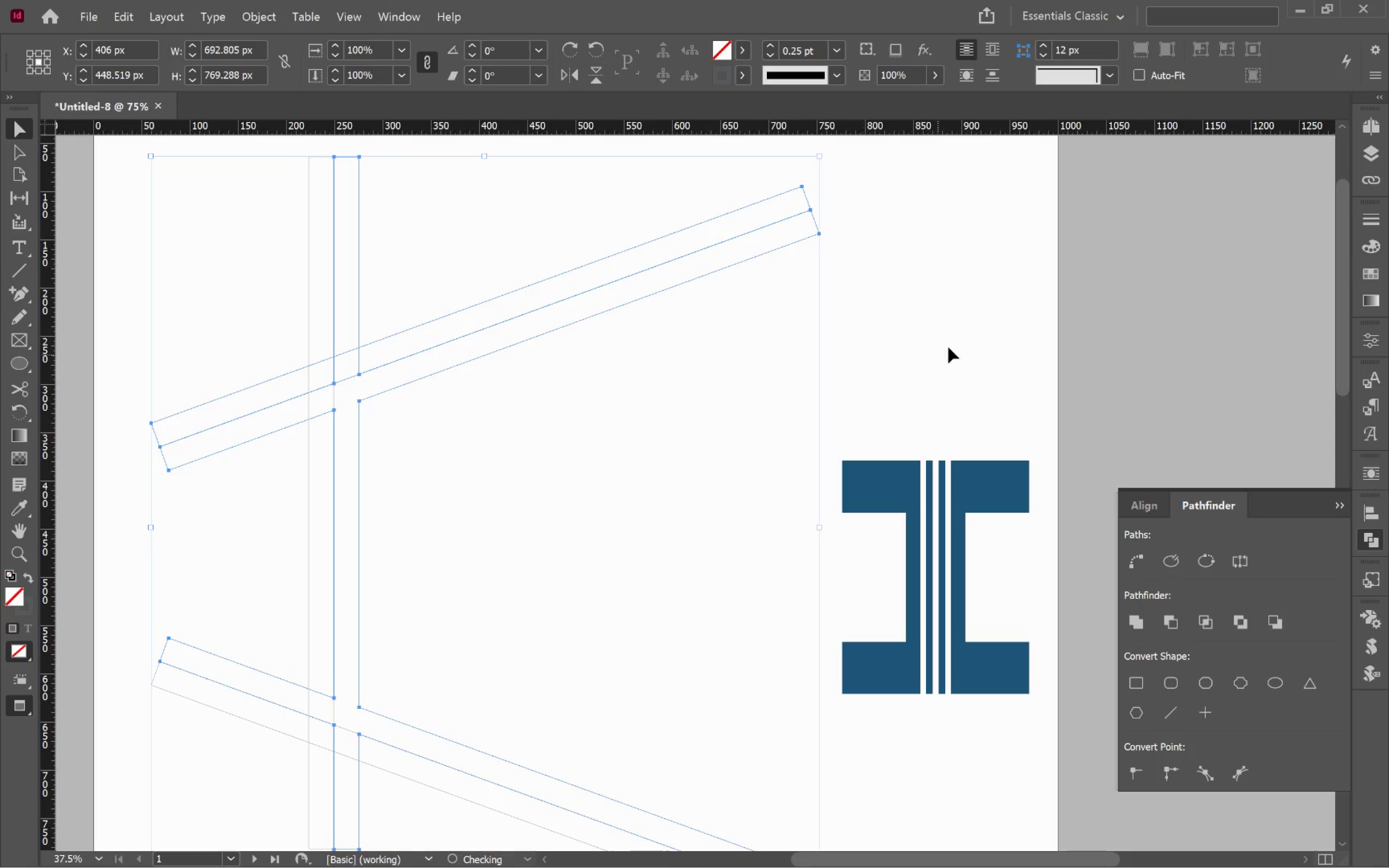 
left_click([955, 341])
 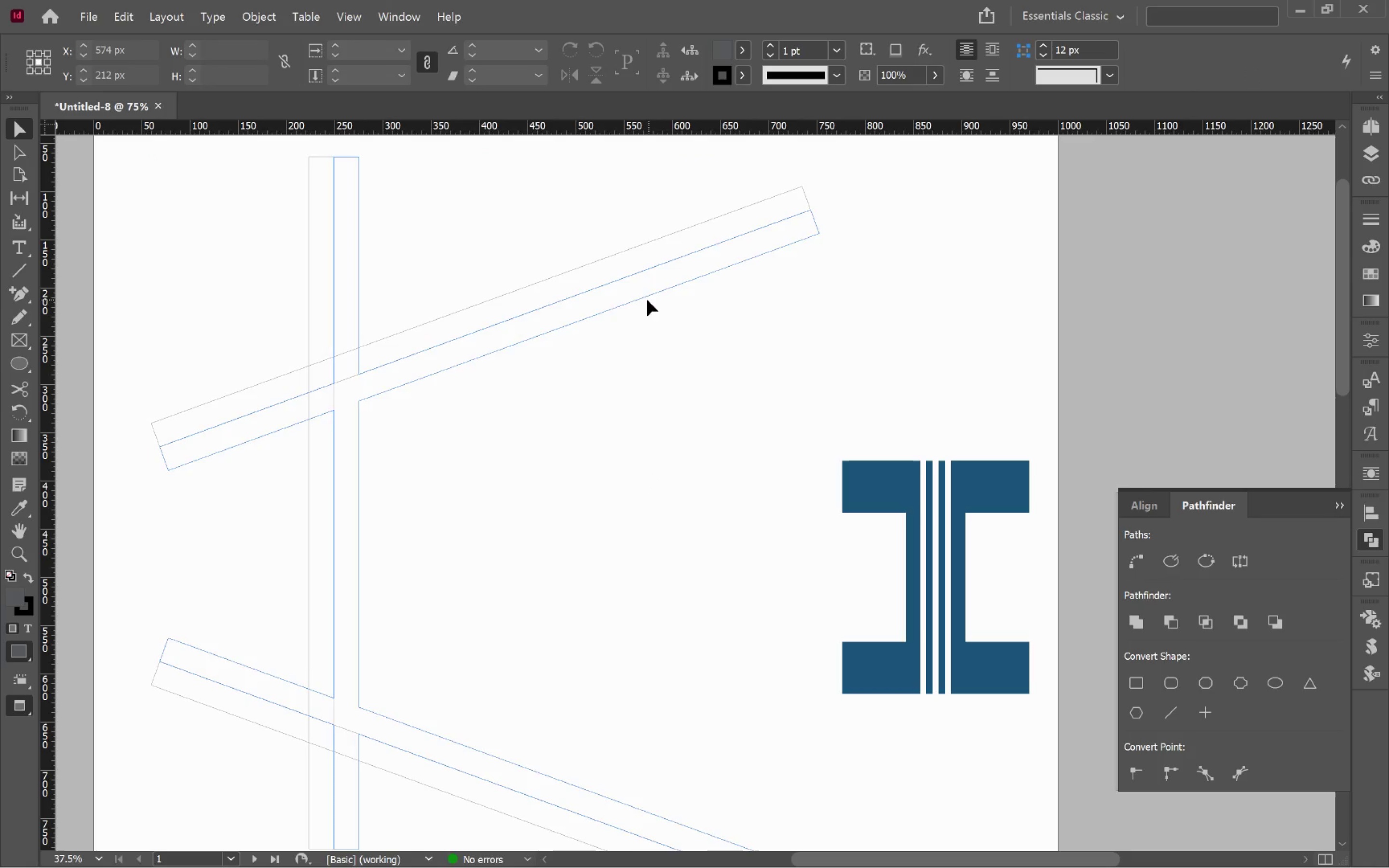 
left_click([644, 296])
 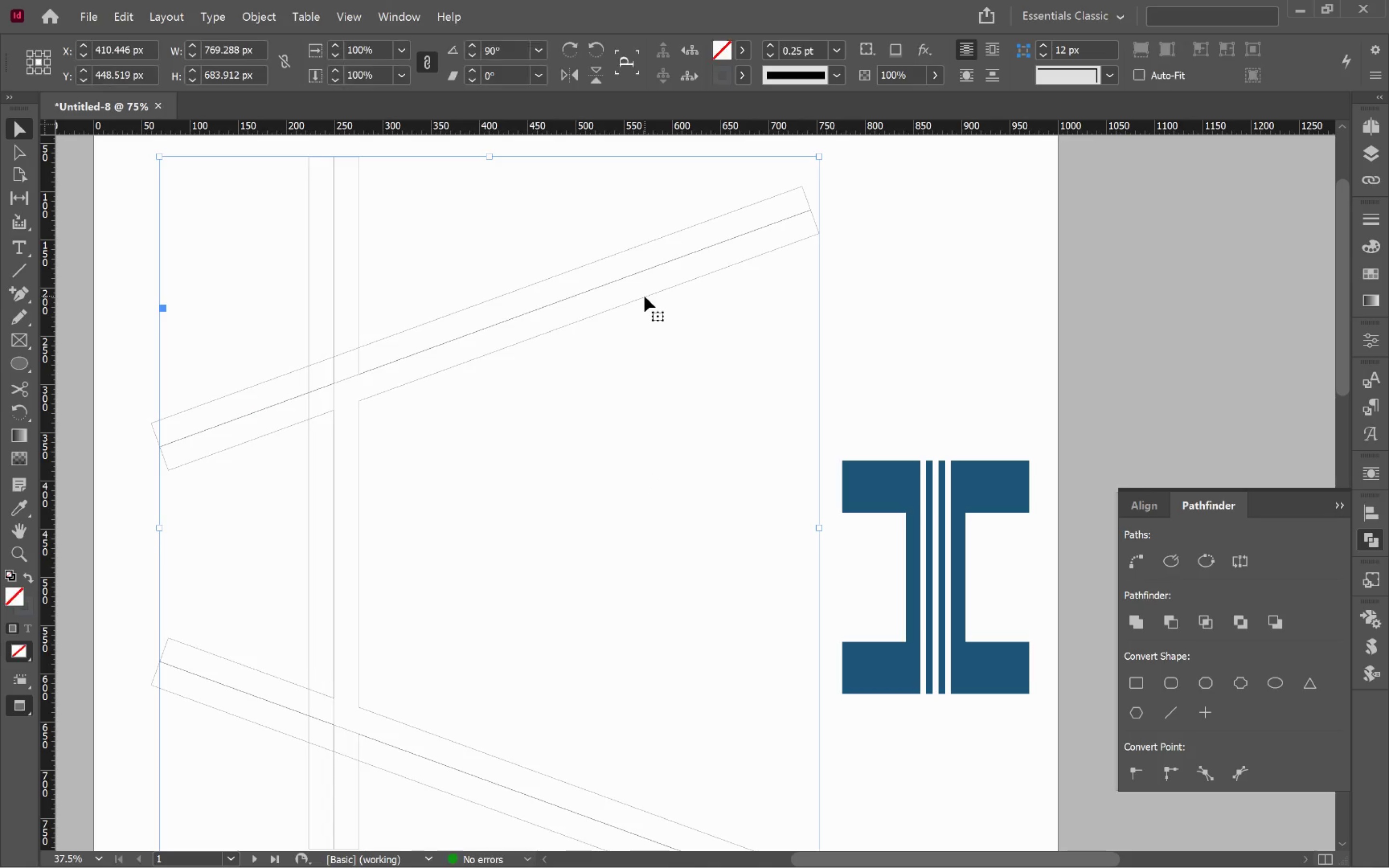 
key(Control+Shift+BracketLeft)
 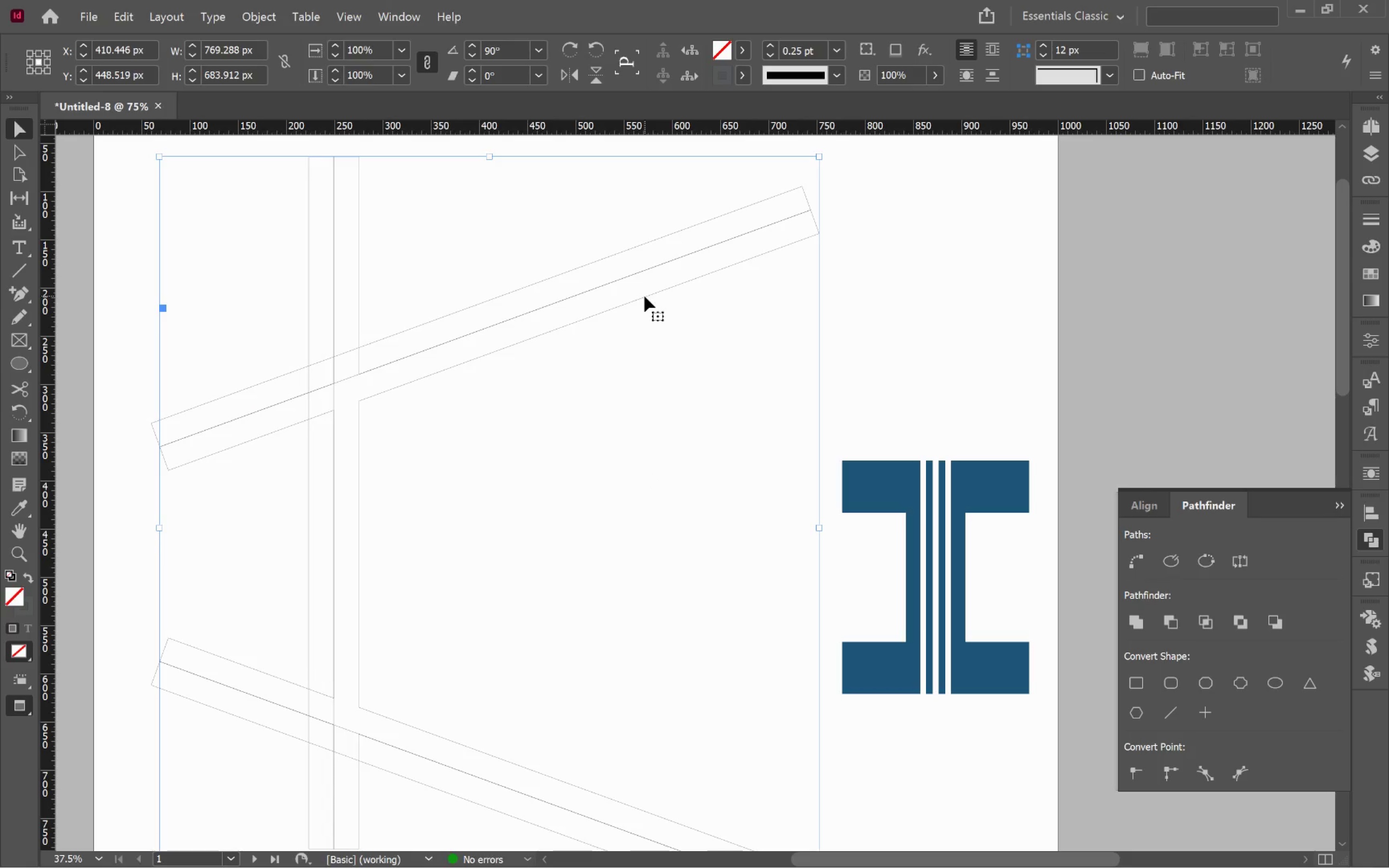 
hold_key(key=ShiftLeft, duration=0.97)
left_click([587, 271])
 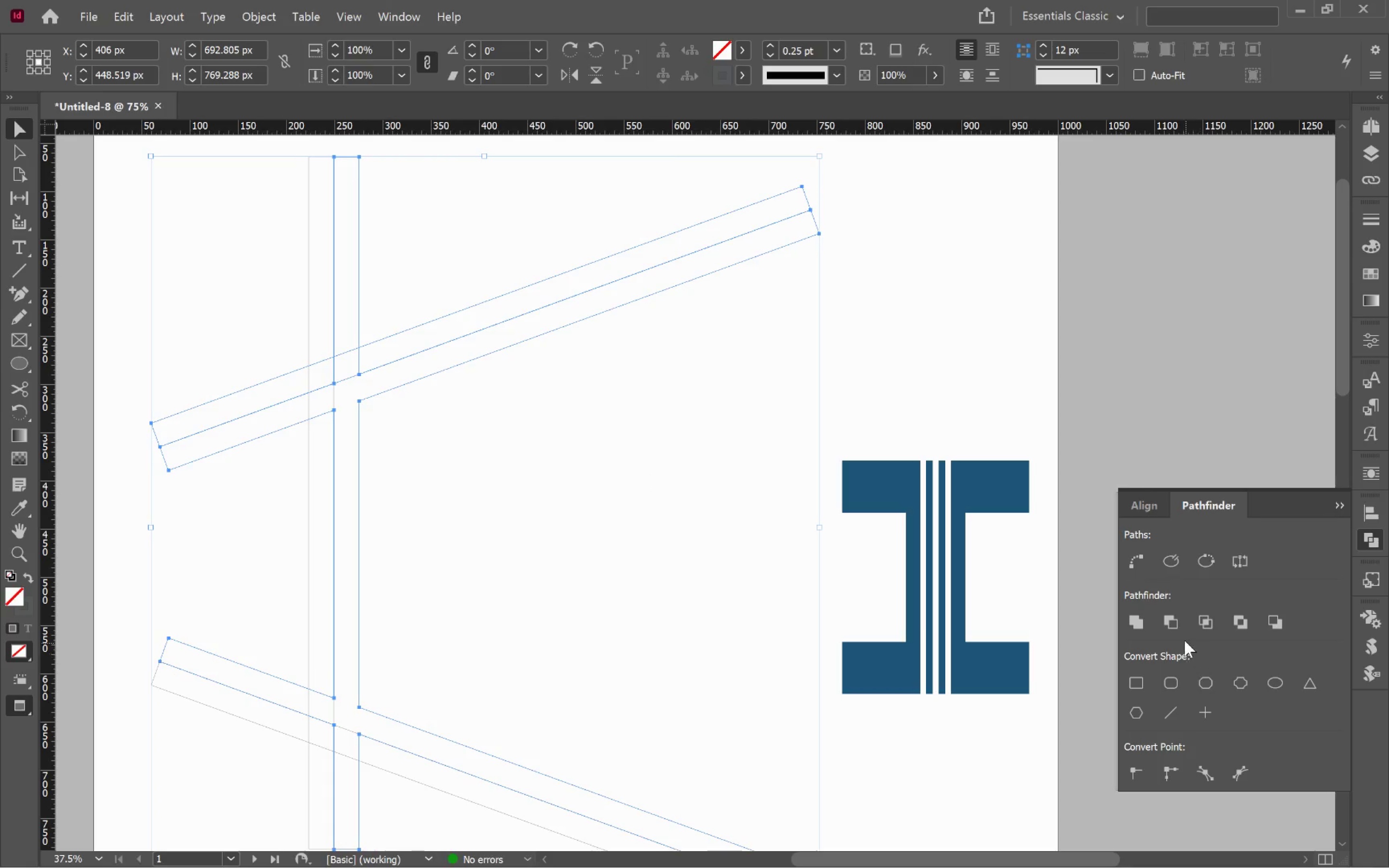 
left_click([1175, 627])
 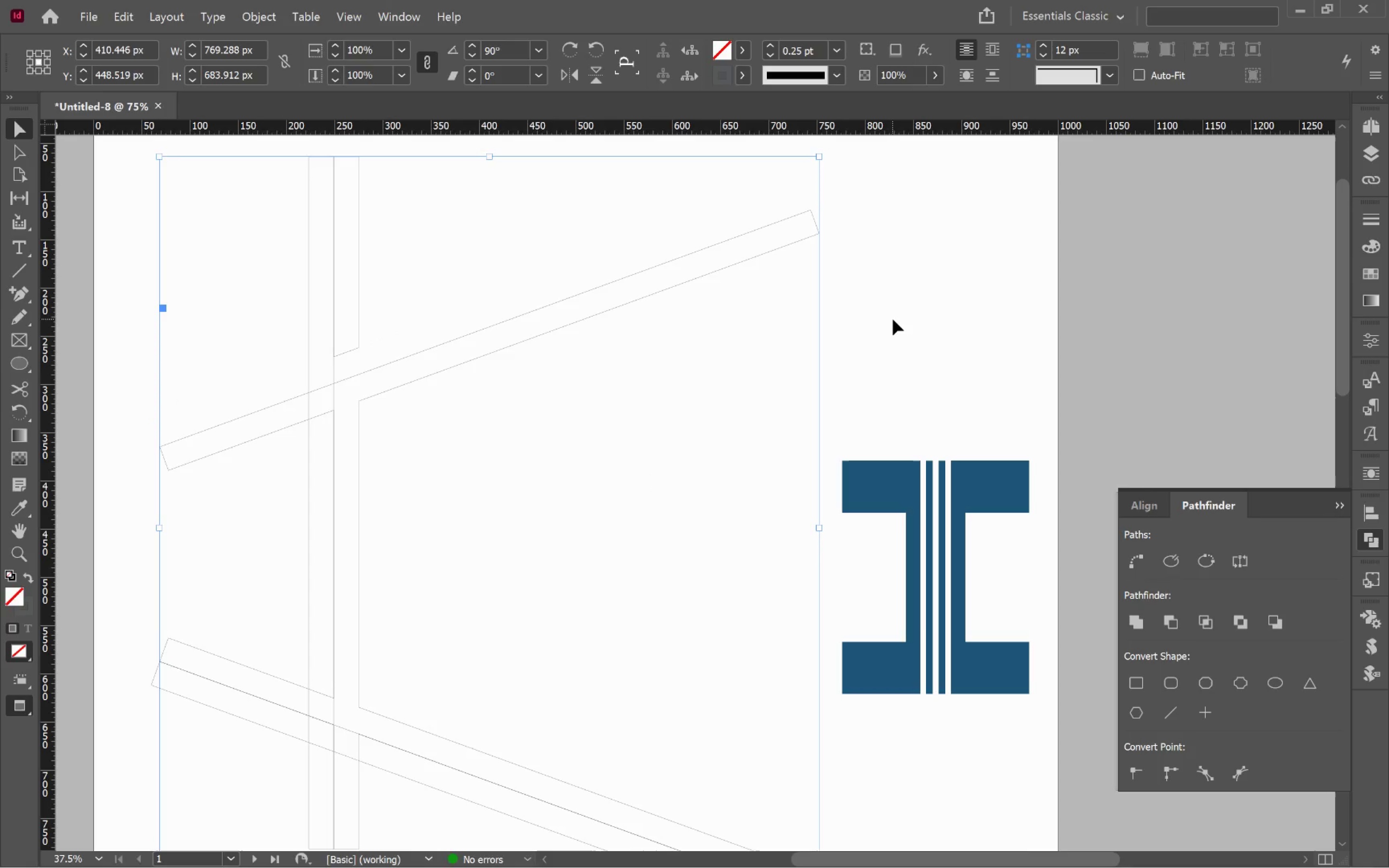 
key(Control+Z)
 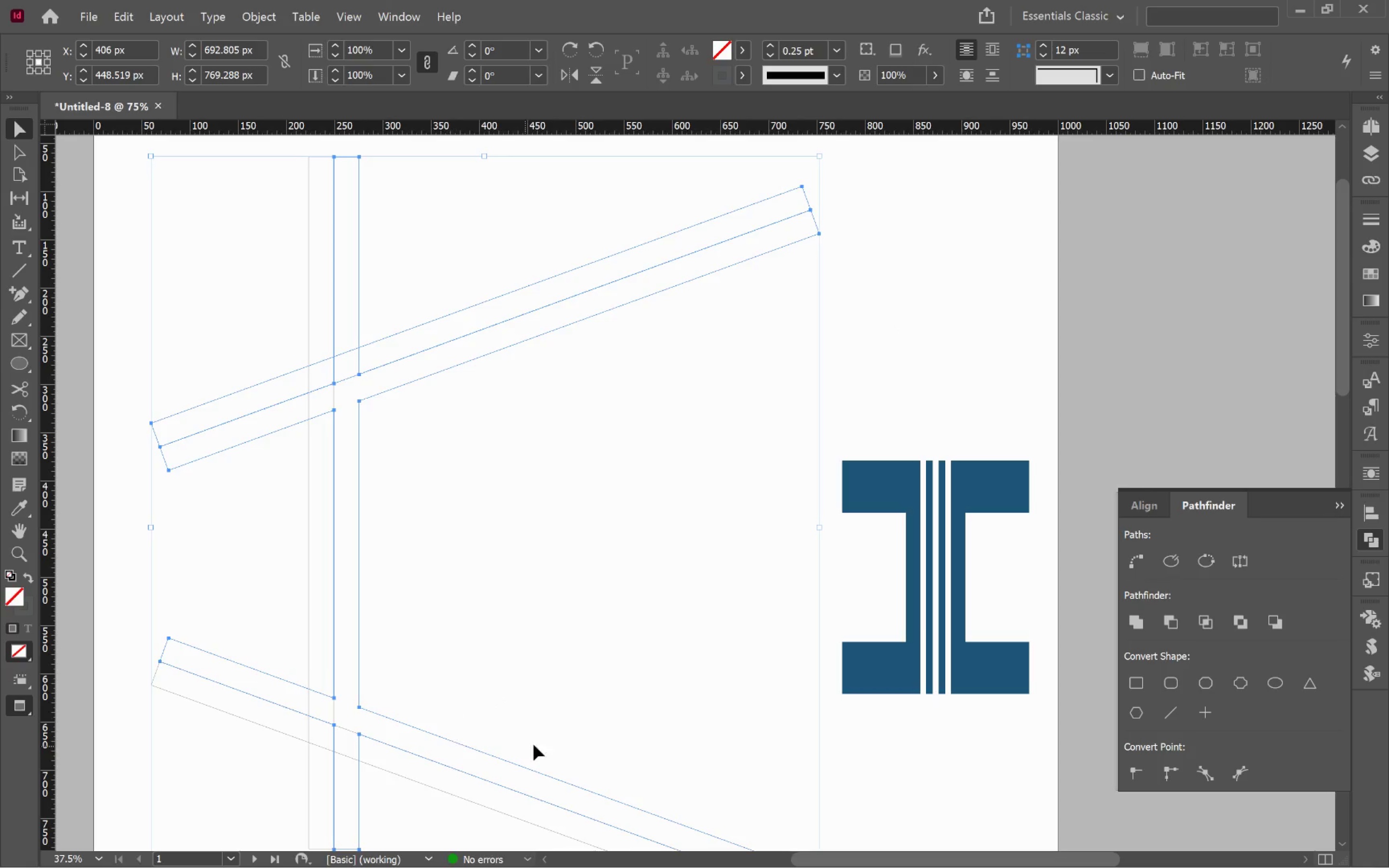 
hold_key(key=ShiftLeft, duration=2.24)
 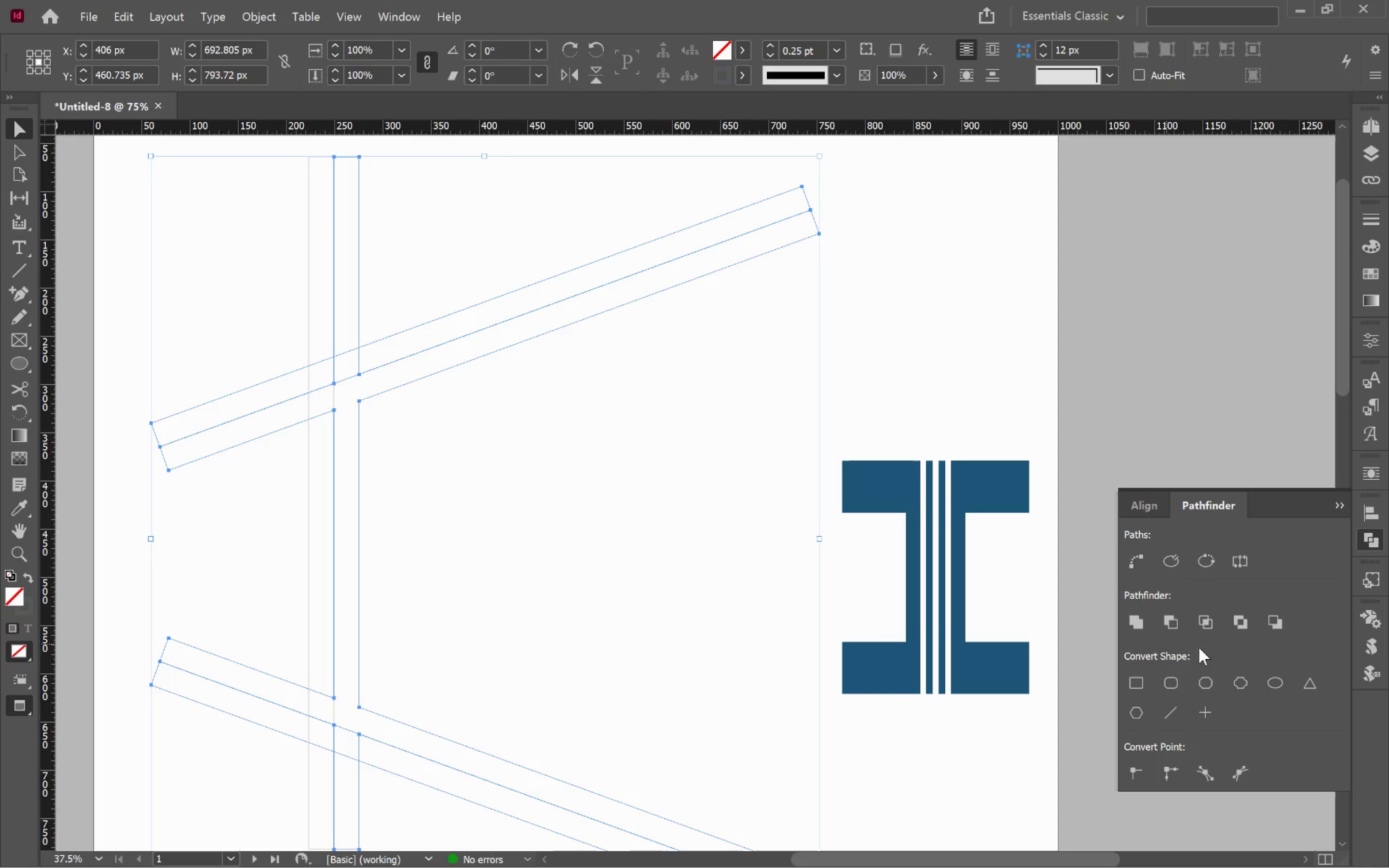 
hold_key(key=ControlLeft, duration=0.45)
 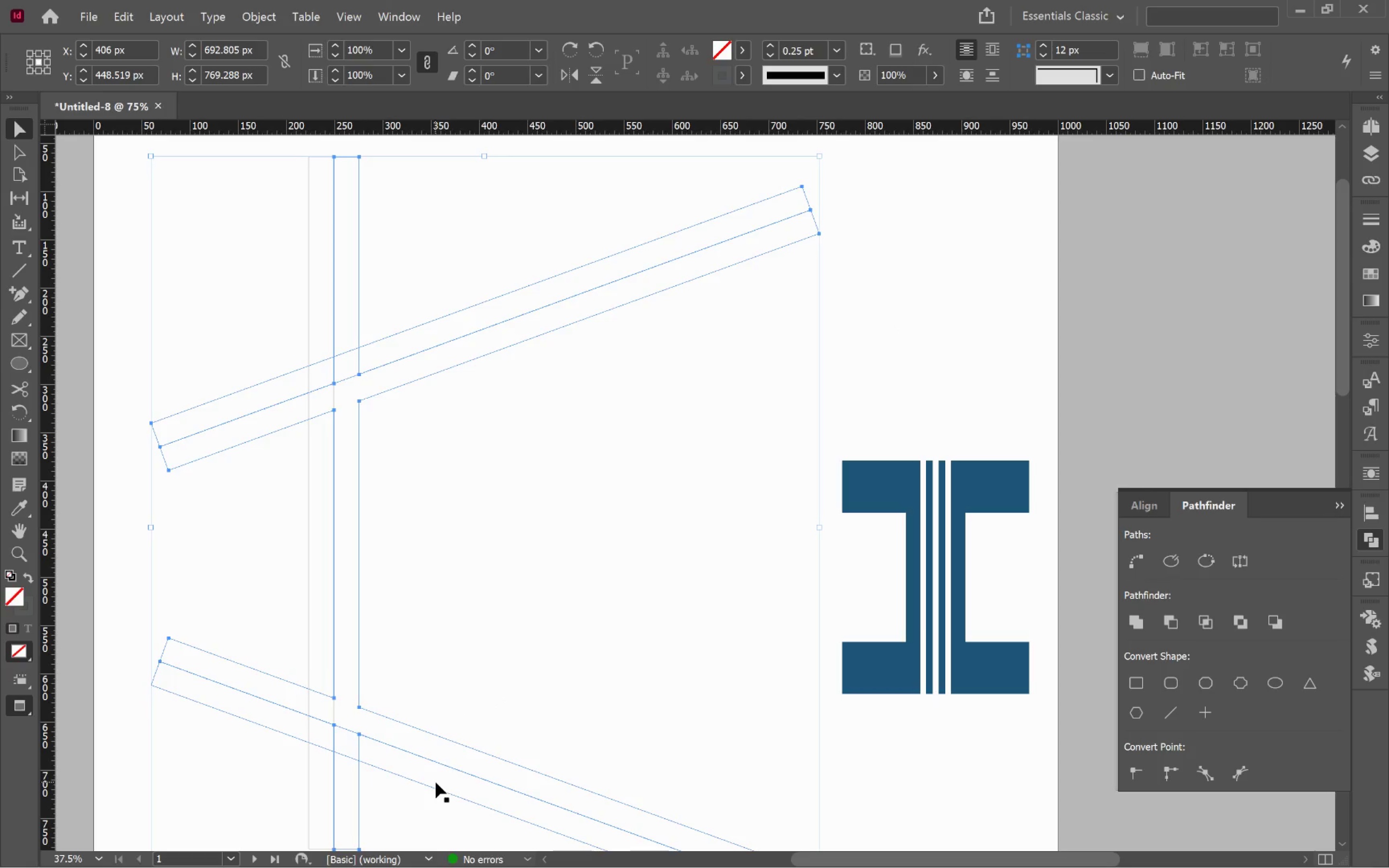 
key(Control+Shift+ControlLeft)
 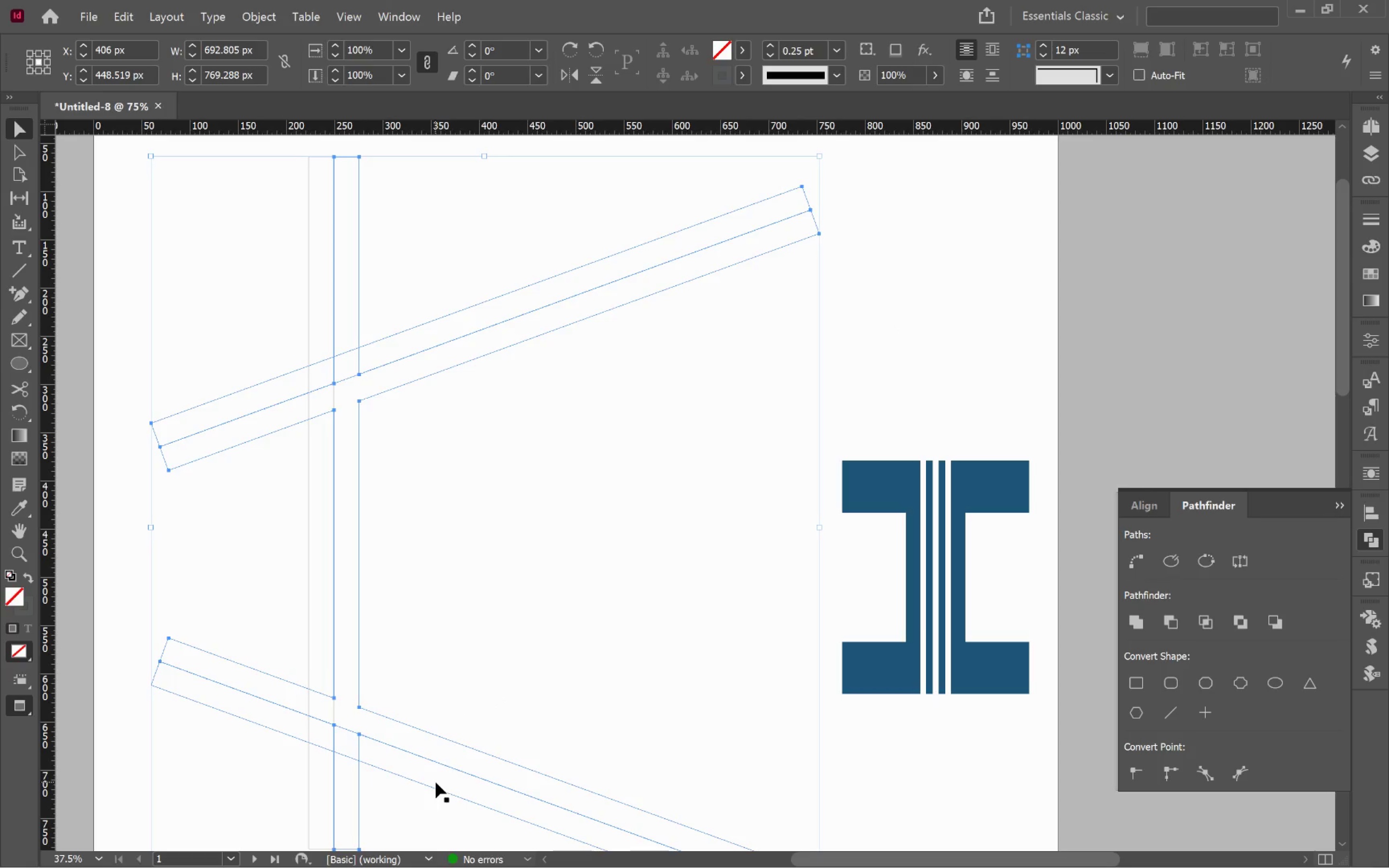 
left_click([436, 782])
 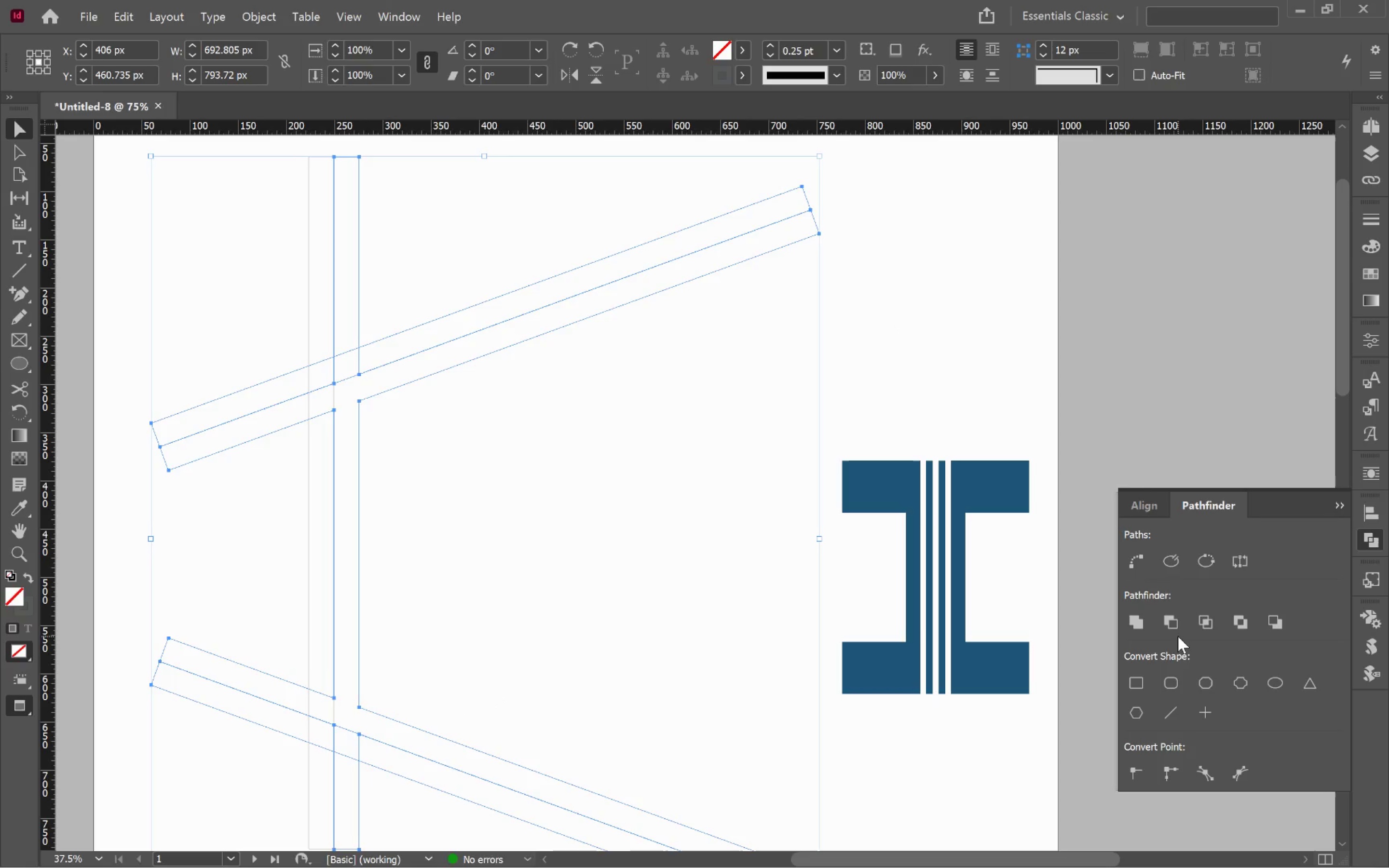 
left_click([1176, 627])
 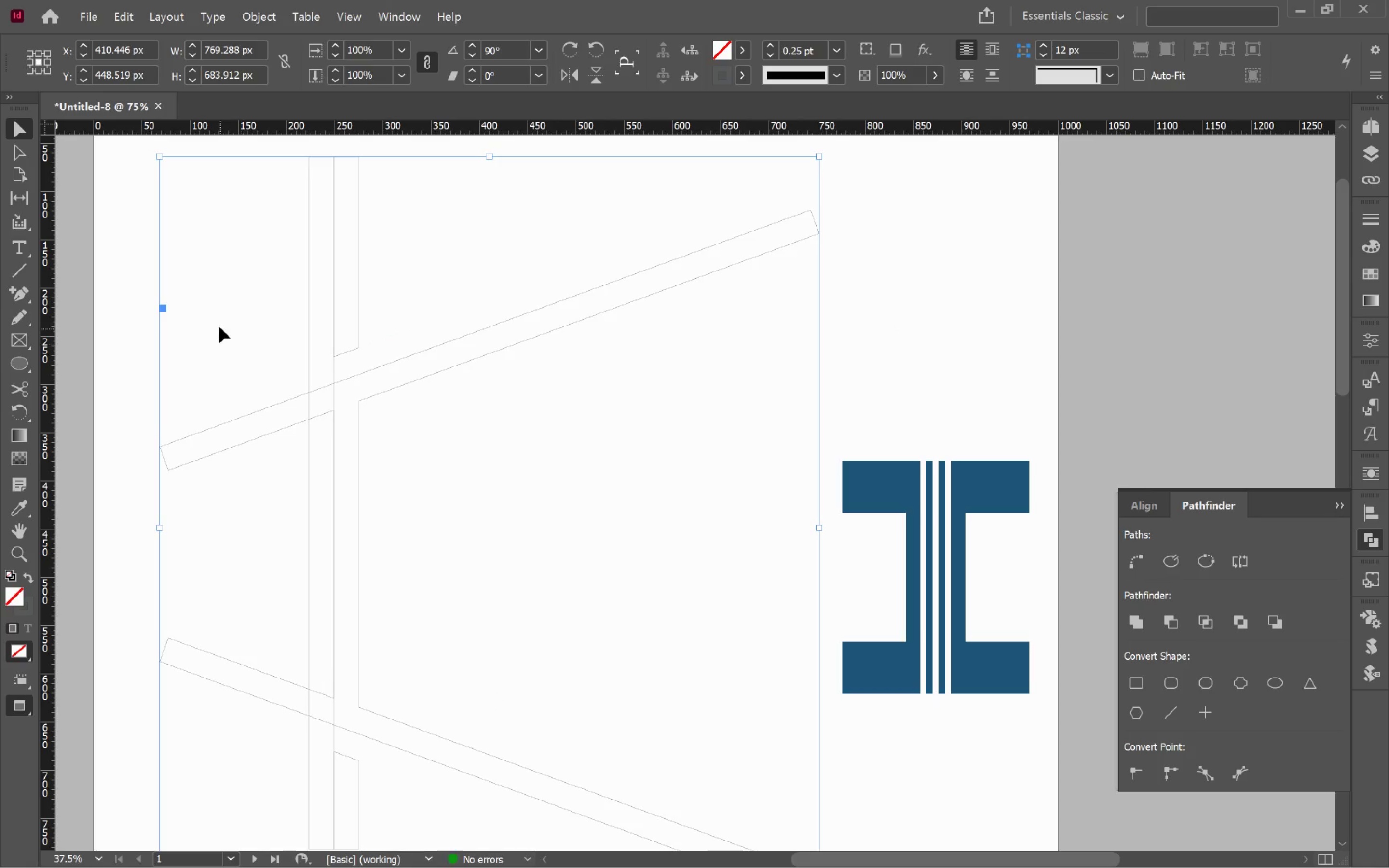 
left_click([128, 325])
 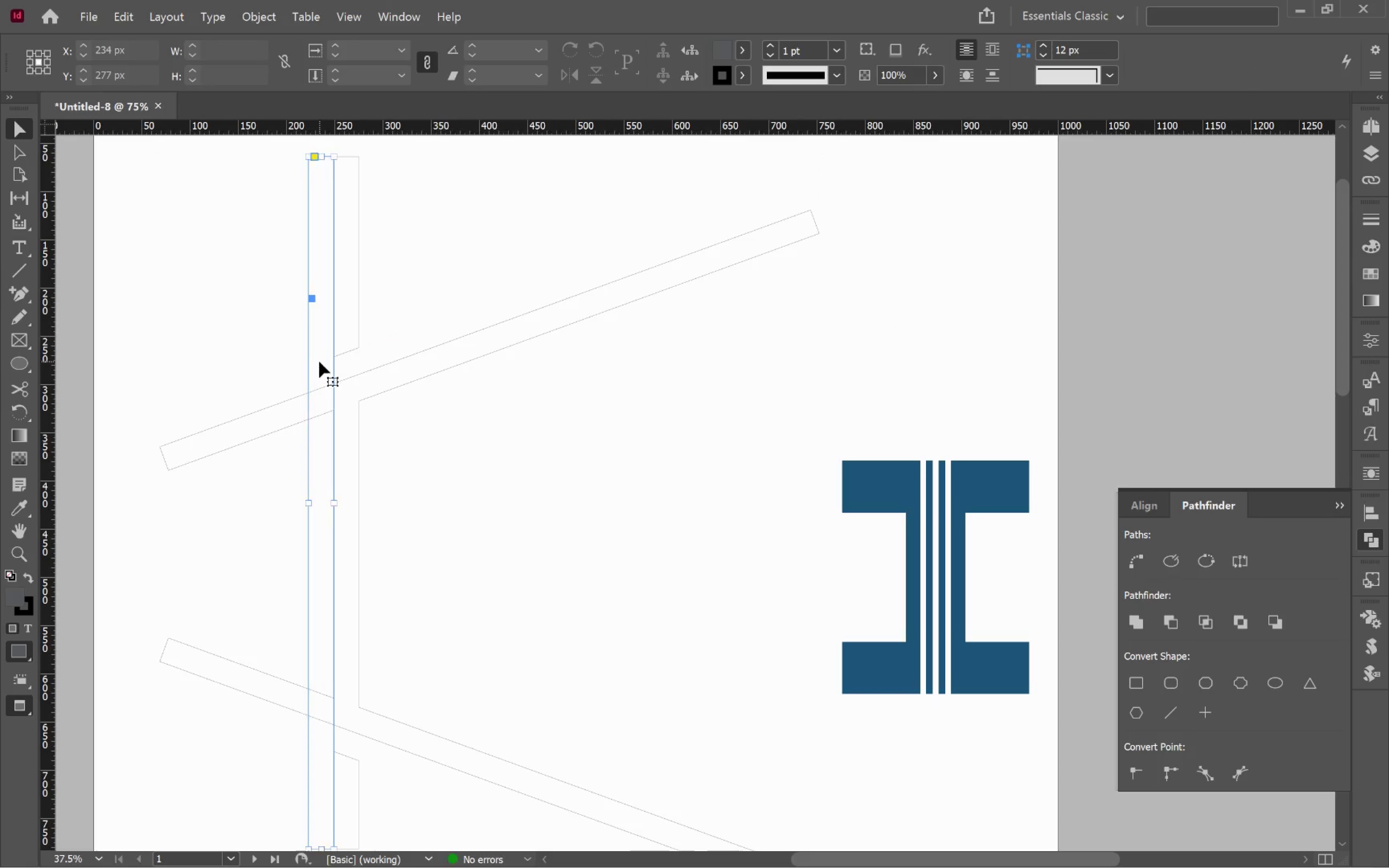 
key(Control+Shift+BracketRight)
 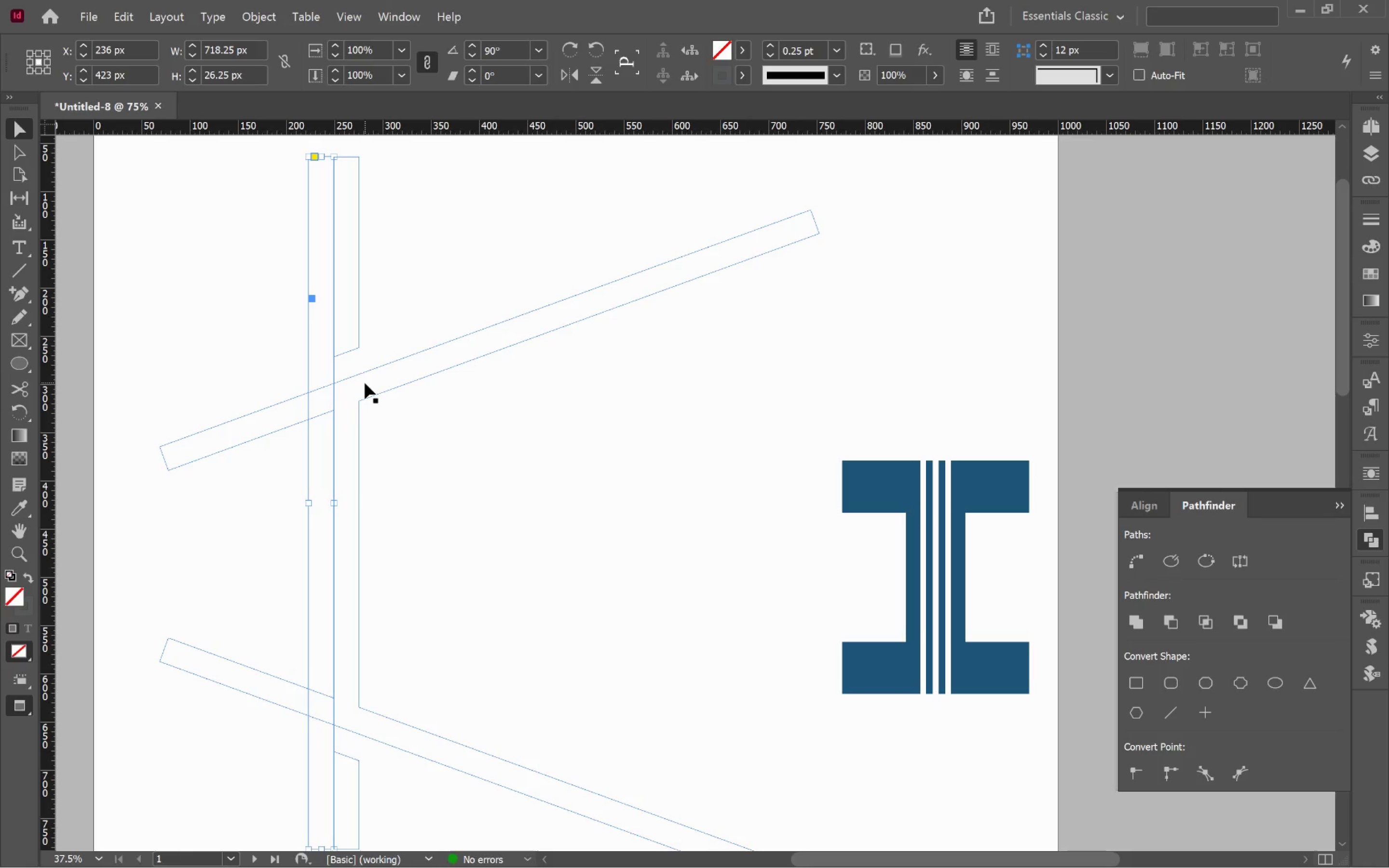 
hold_key(key=ShiftLeft, duration=0.68)
left_click([381, 396])
 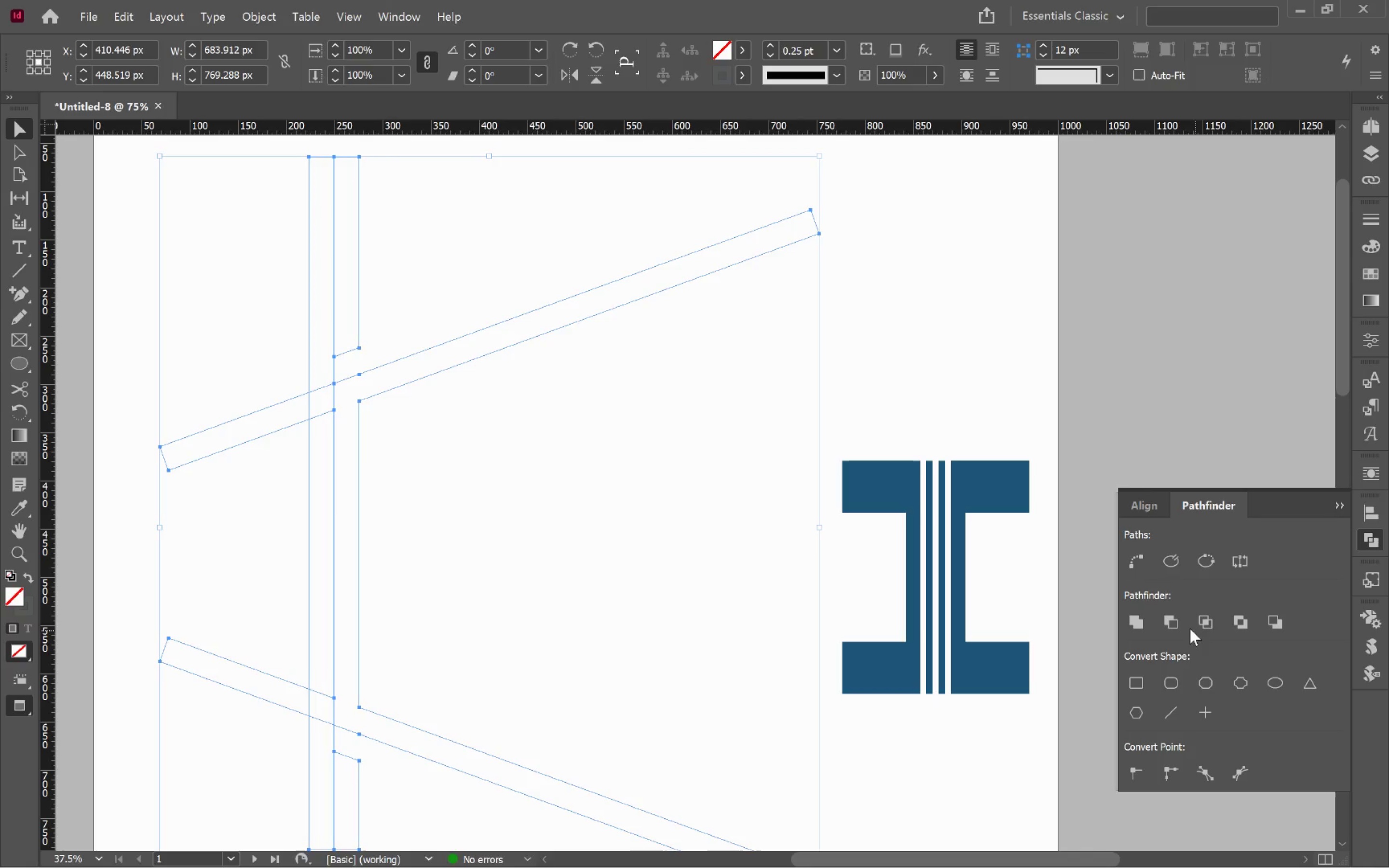 
left_click([1173, 625])
 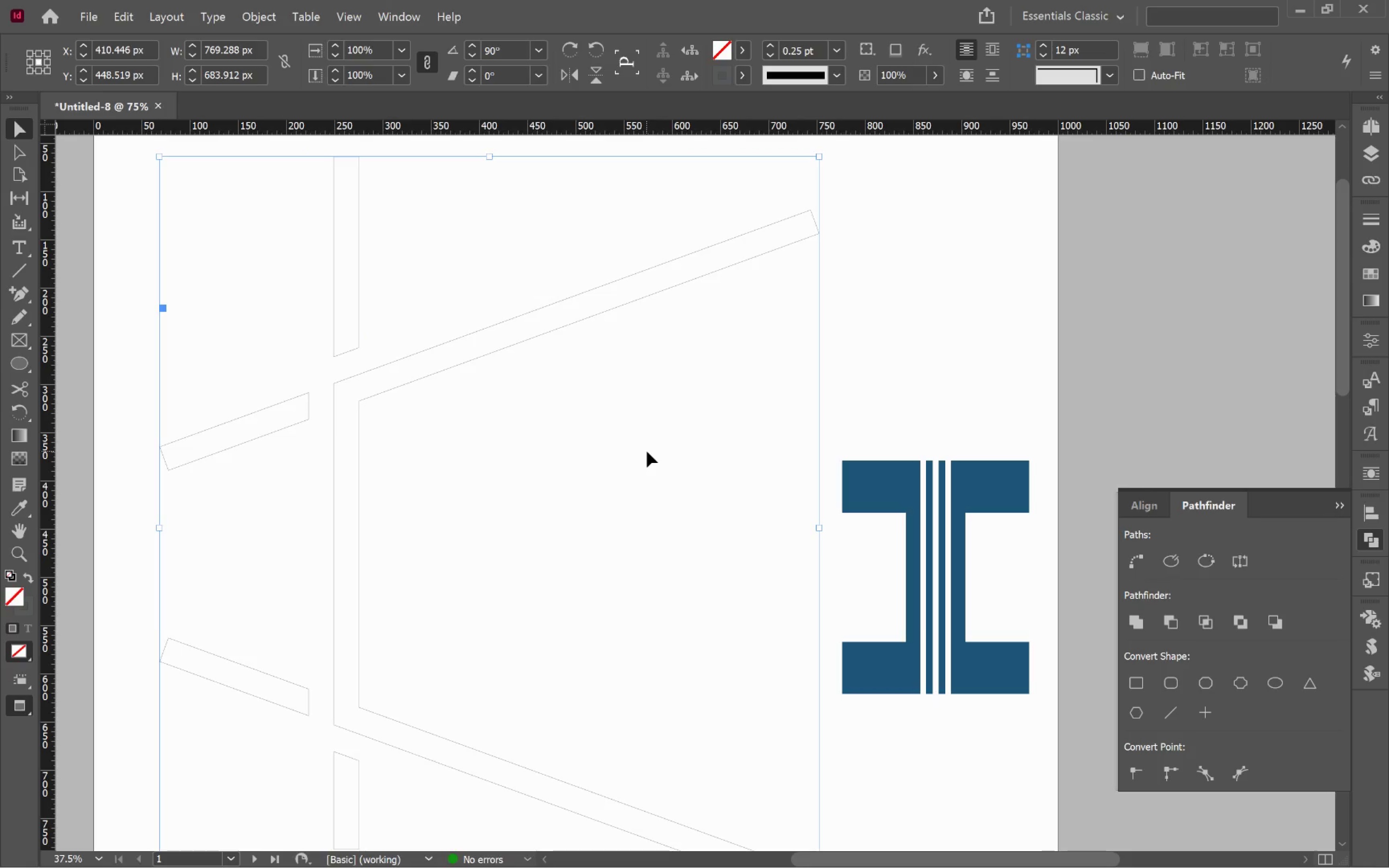 
hold_key(key=AltLeft, duration=0.74)
scroll: coordinate [647, 451], scroll_direction: down, amount: 1.0
 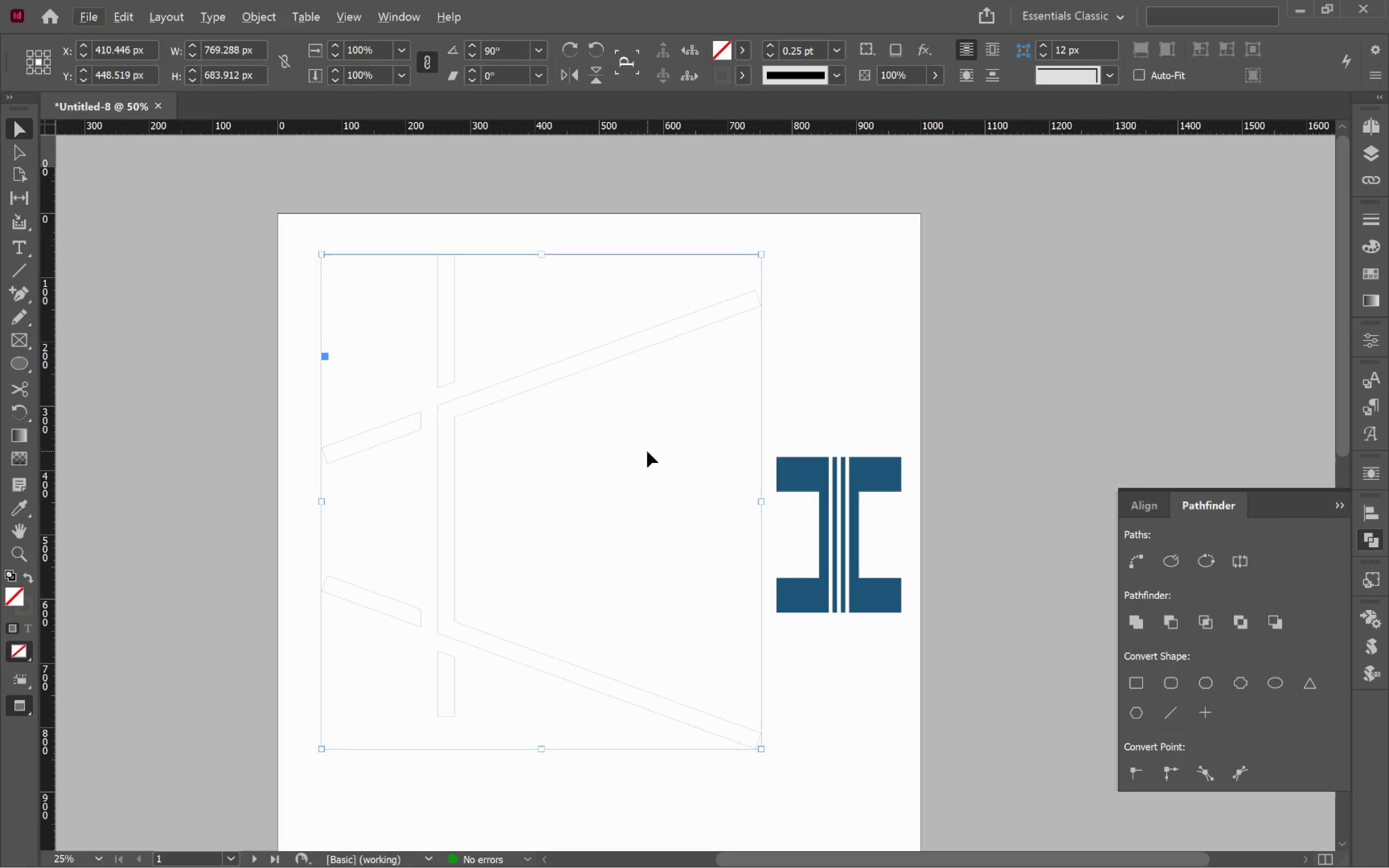 
key(Control+Z)
 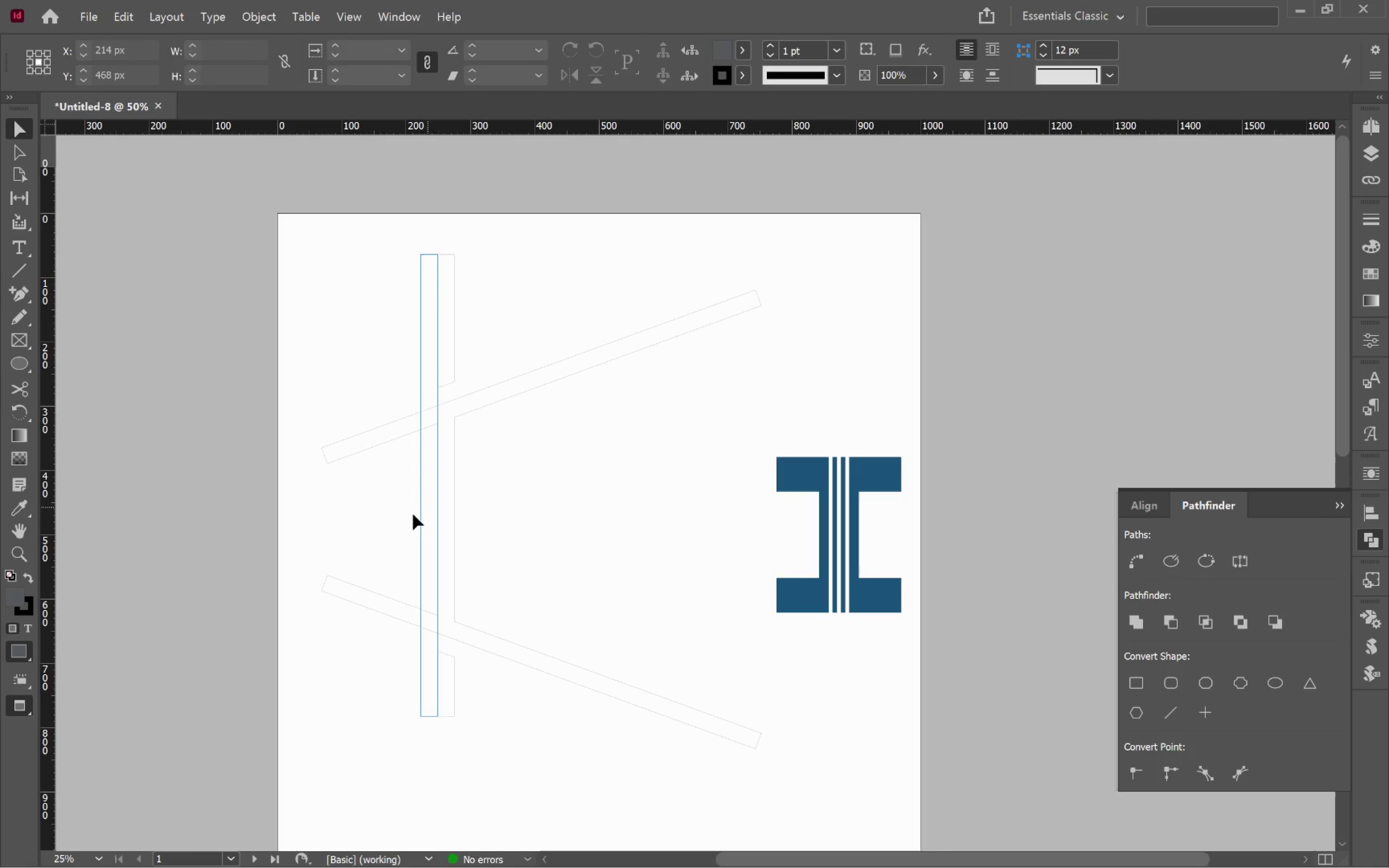 
left_click_drag(start_coordinate=[427, 514], to_coordinate=[541, 541])
 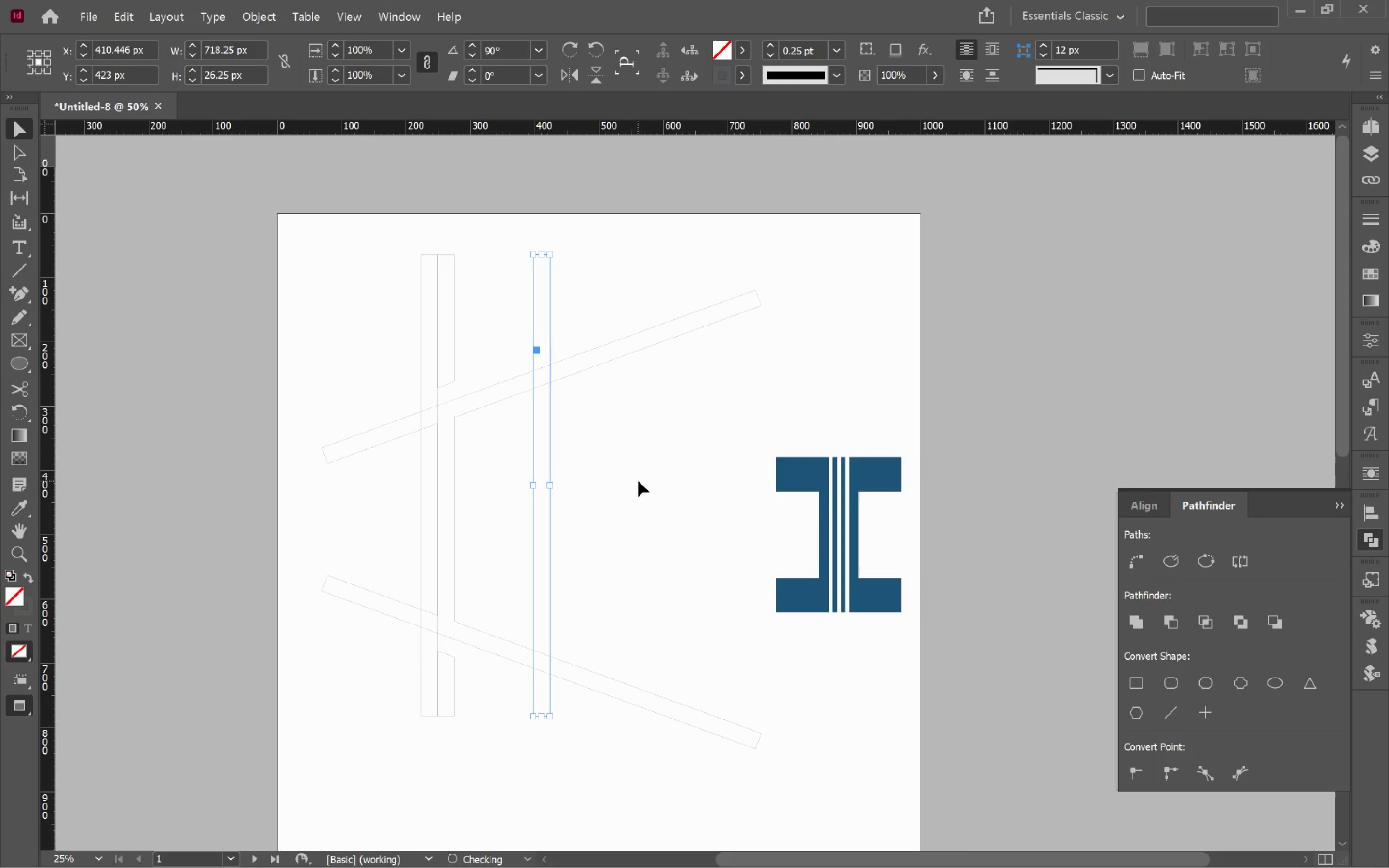 
hold_key(key=AltLeft, duration=4.85)
 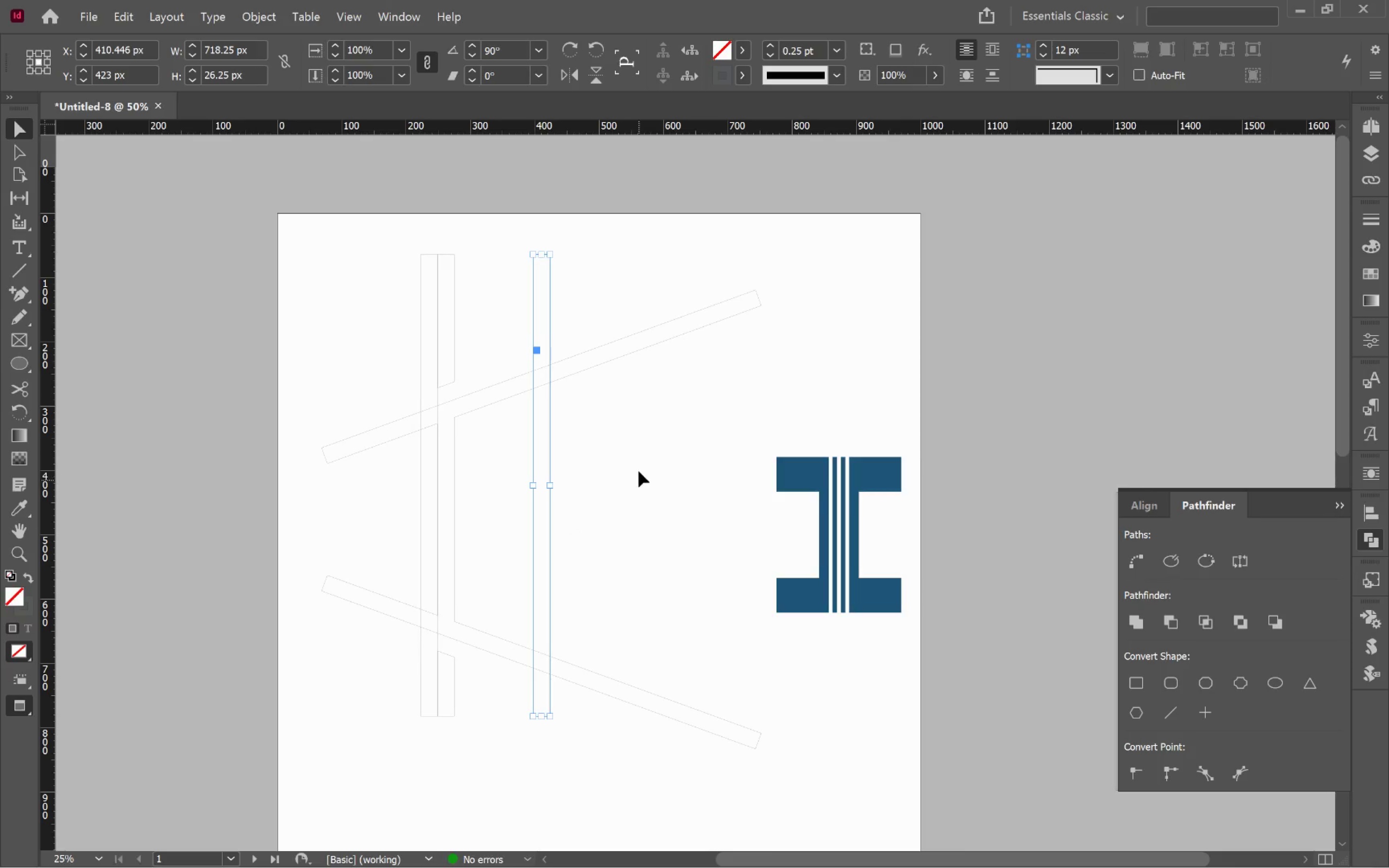 
hold_key(key=ShiftLeft, duration=4.56)
 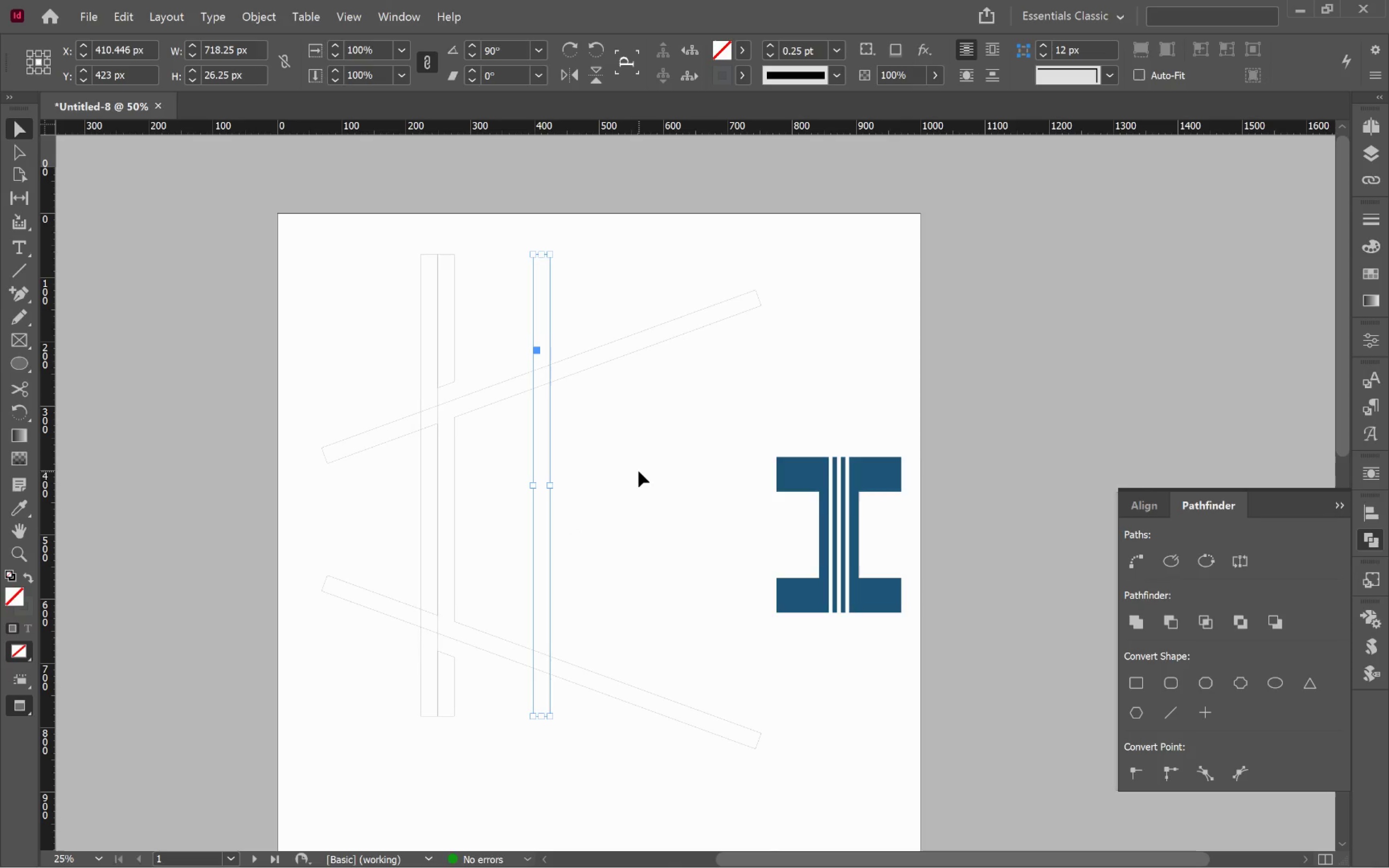 
hold_key(key=AltLeft, duration=0.84)
scroll: coordinate [538, 493], scroll_direction: up, amount: 4.0
 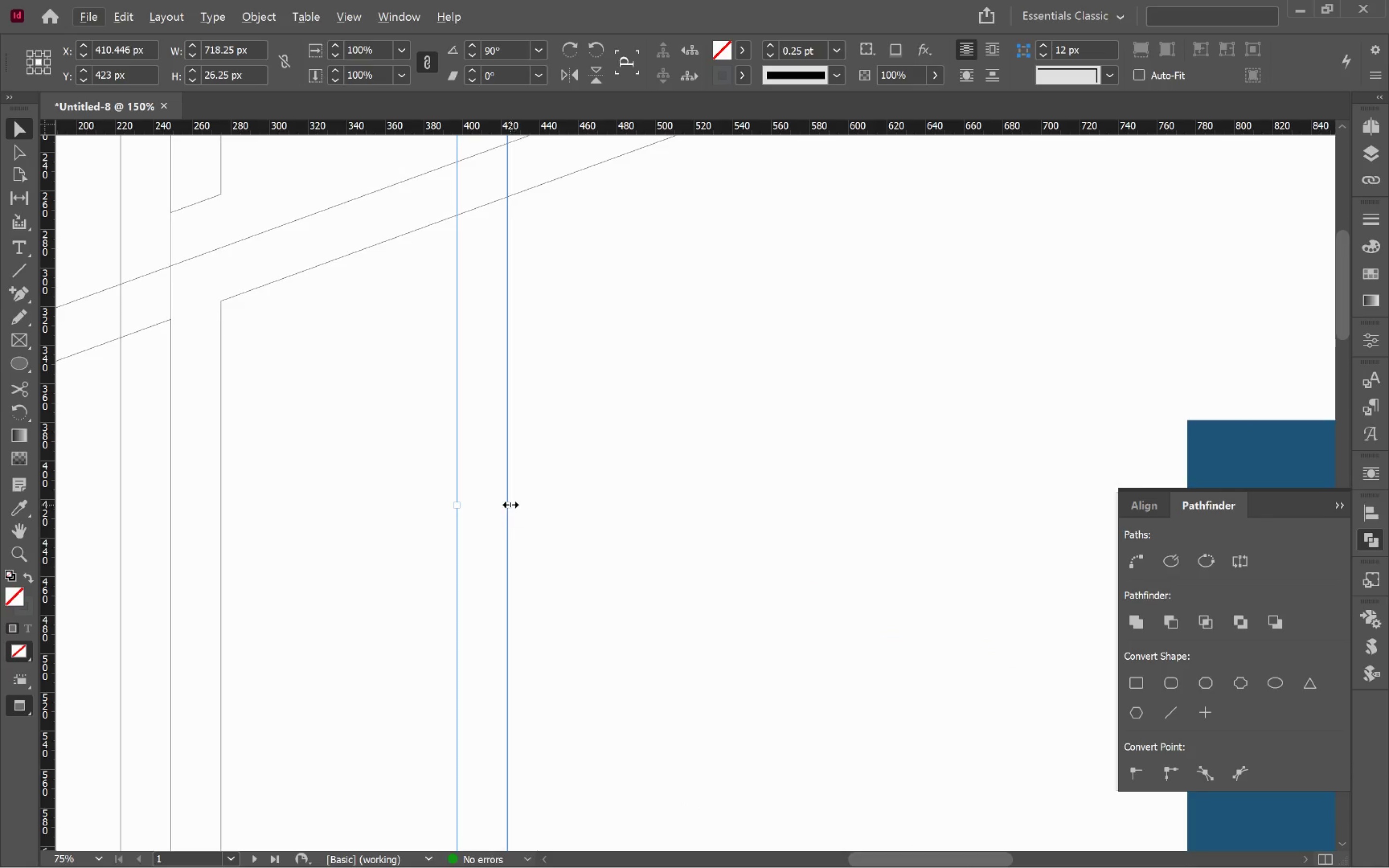 
left_click_drag(start_coordinate=[509, 504], to_coordinate=[491, 510])
 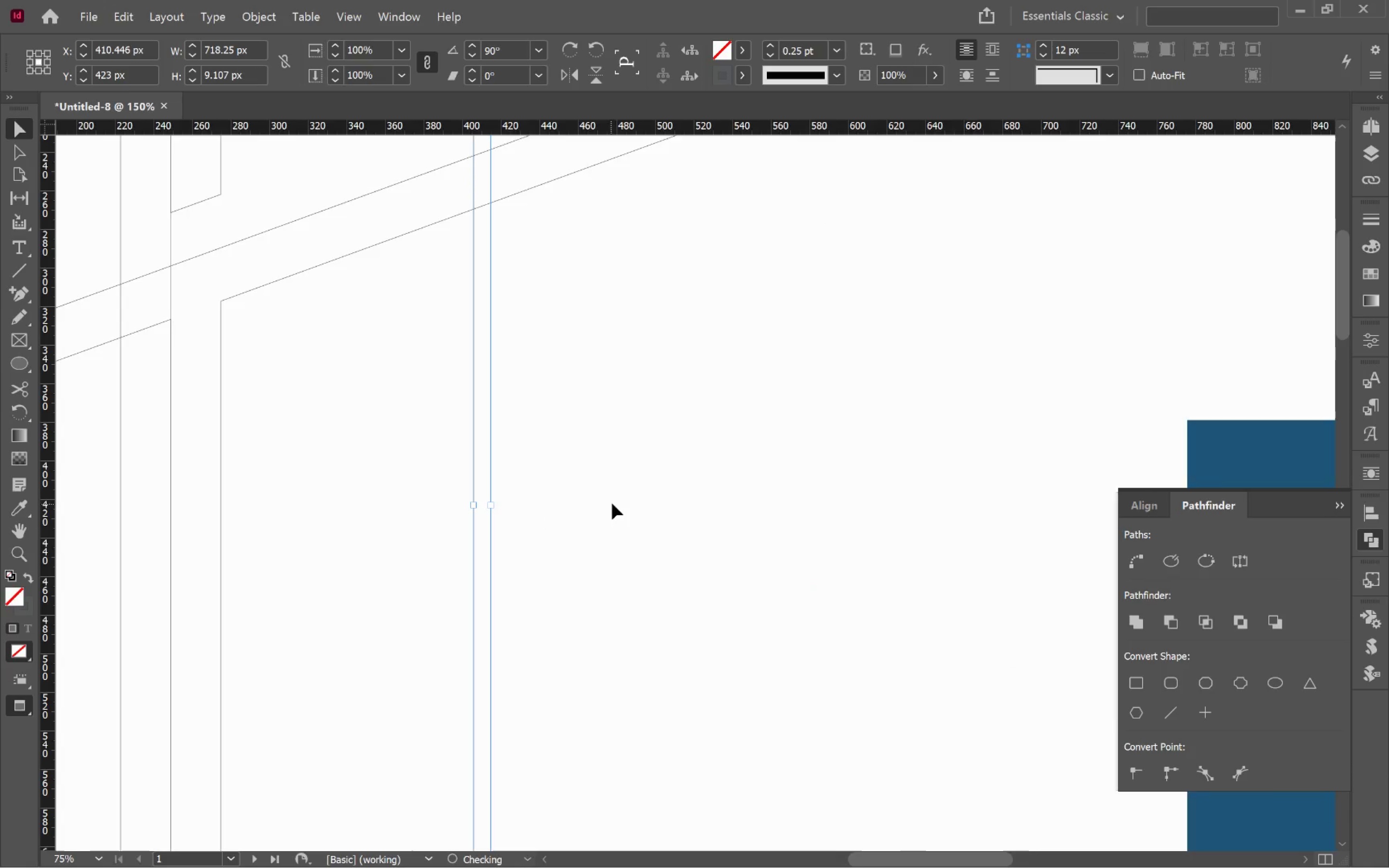 
hold_key(key=AltLeft, duration=1.28)
 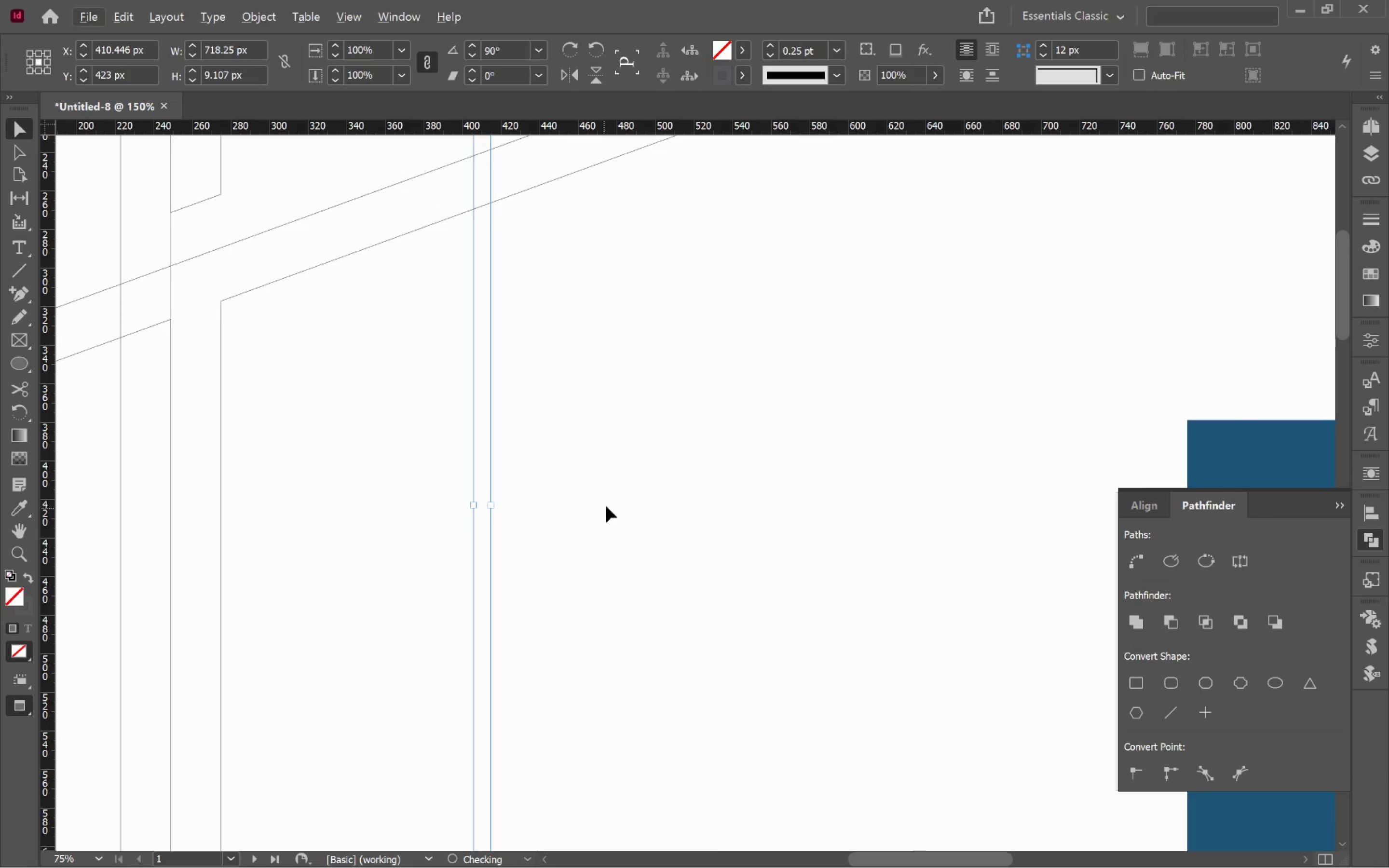 
hold_key(key=AltLeft, duration=1.0)
scroll: coordinate [612, 503], scroll_direction: down, amount: 4.0
 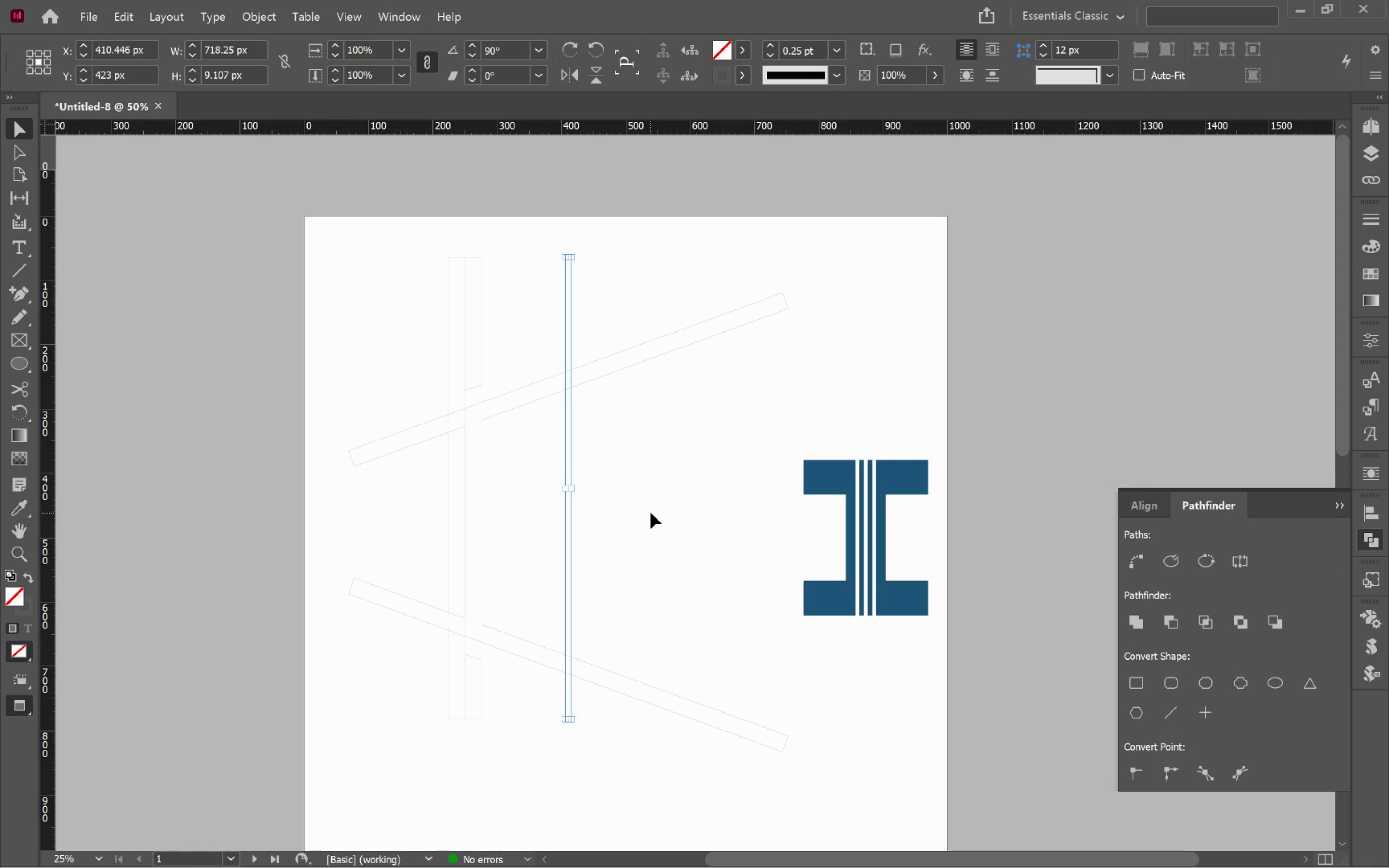 
hold_key(key=ShiftLeft, duration=0.52)
left_click([523, 398])
 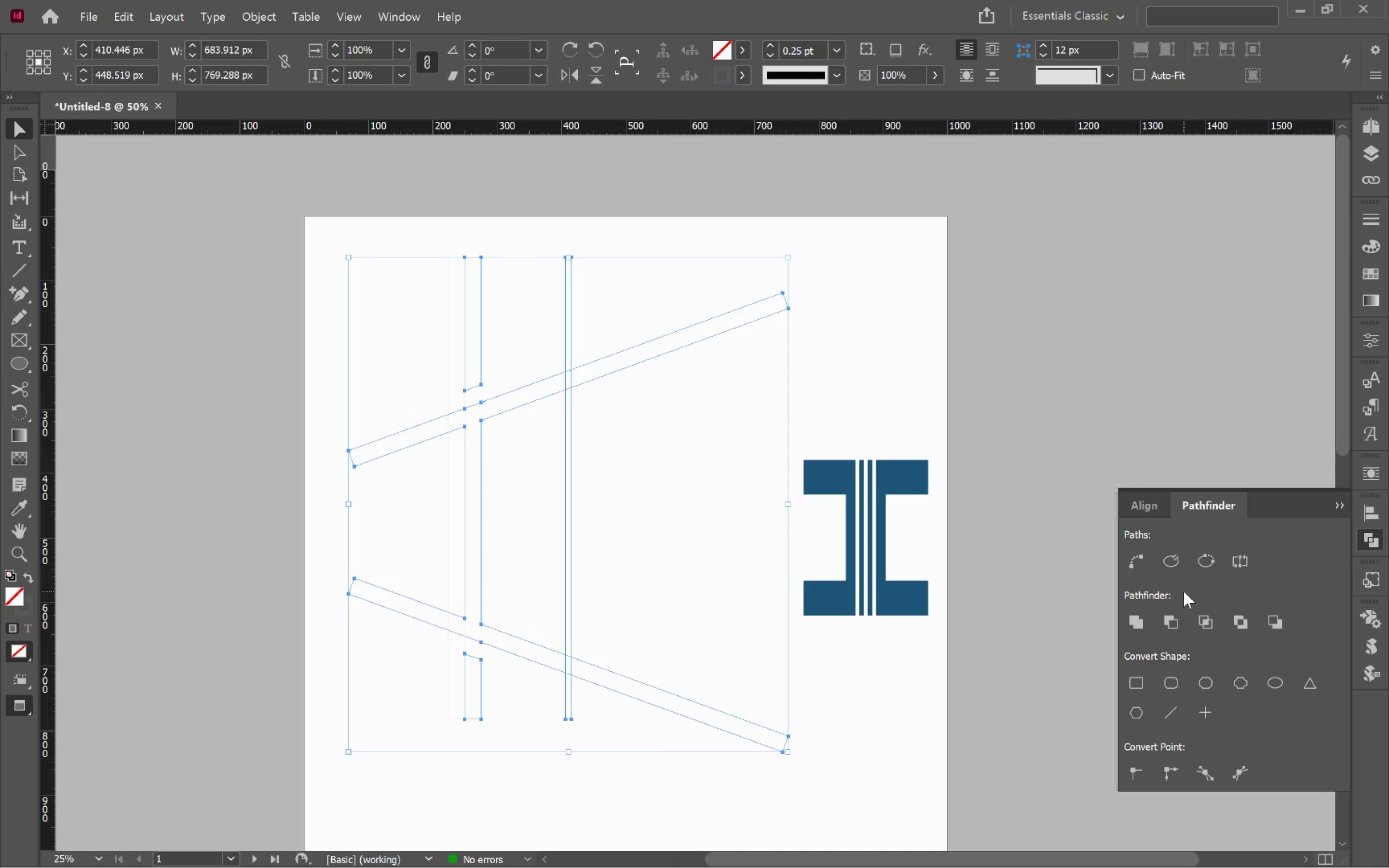 
left_click([1176, 618])
 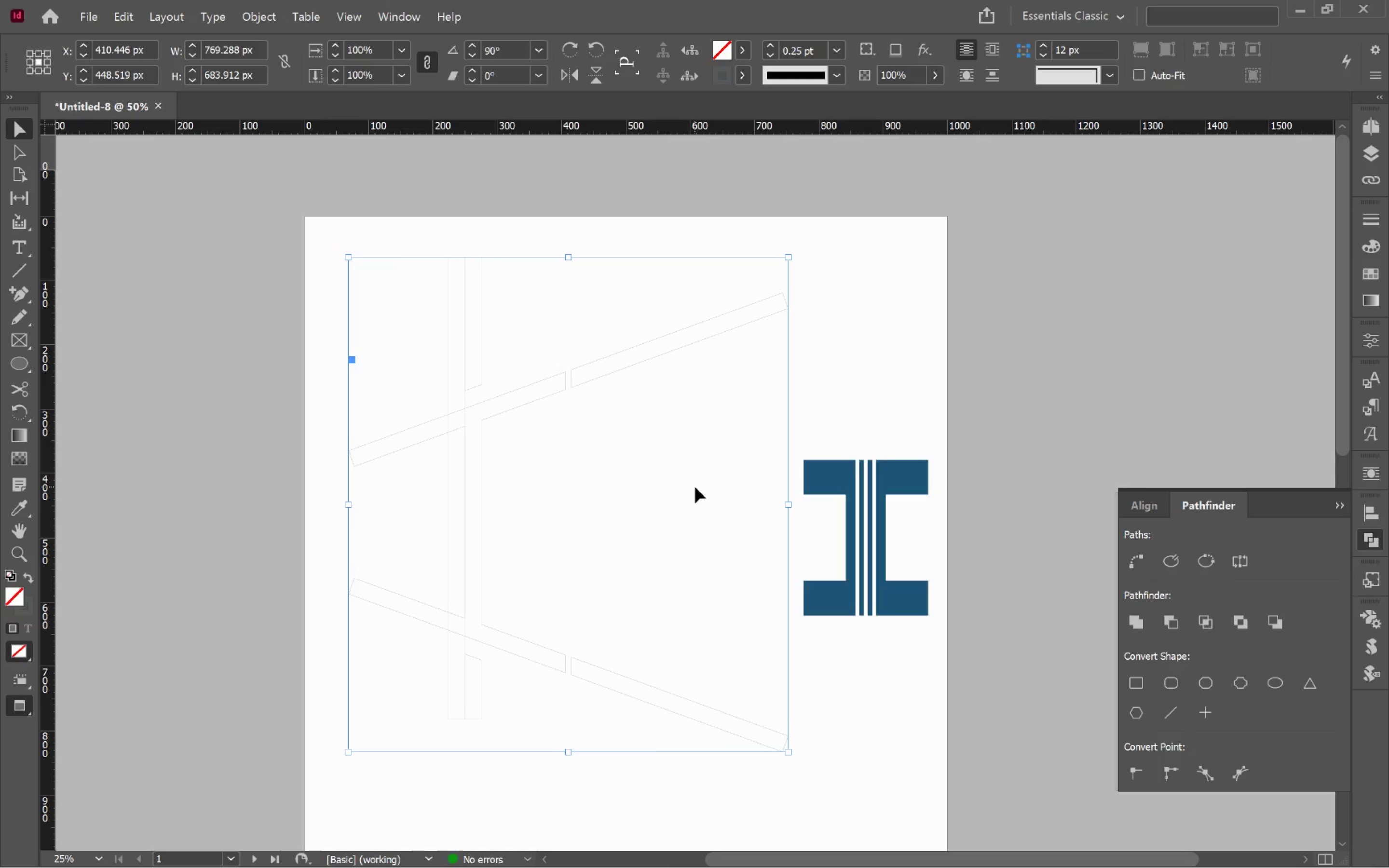 
left_click([670, 493])
 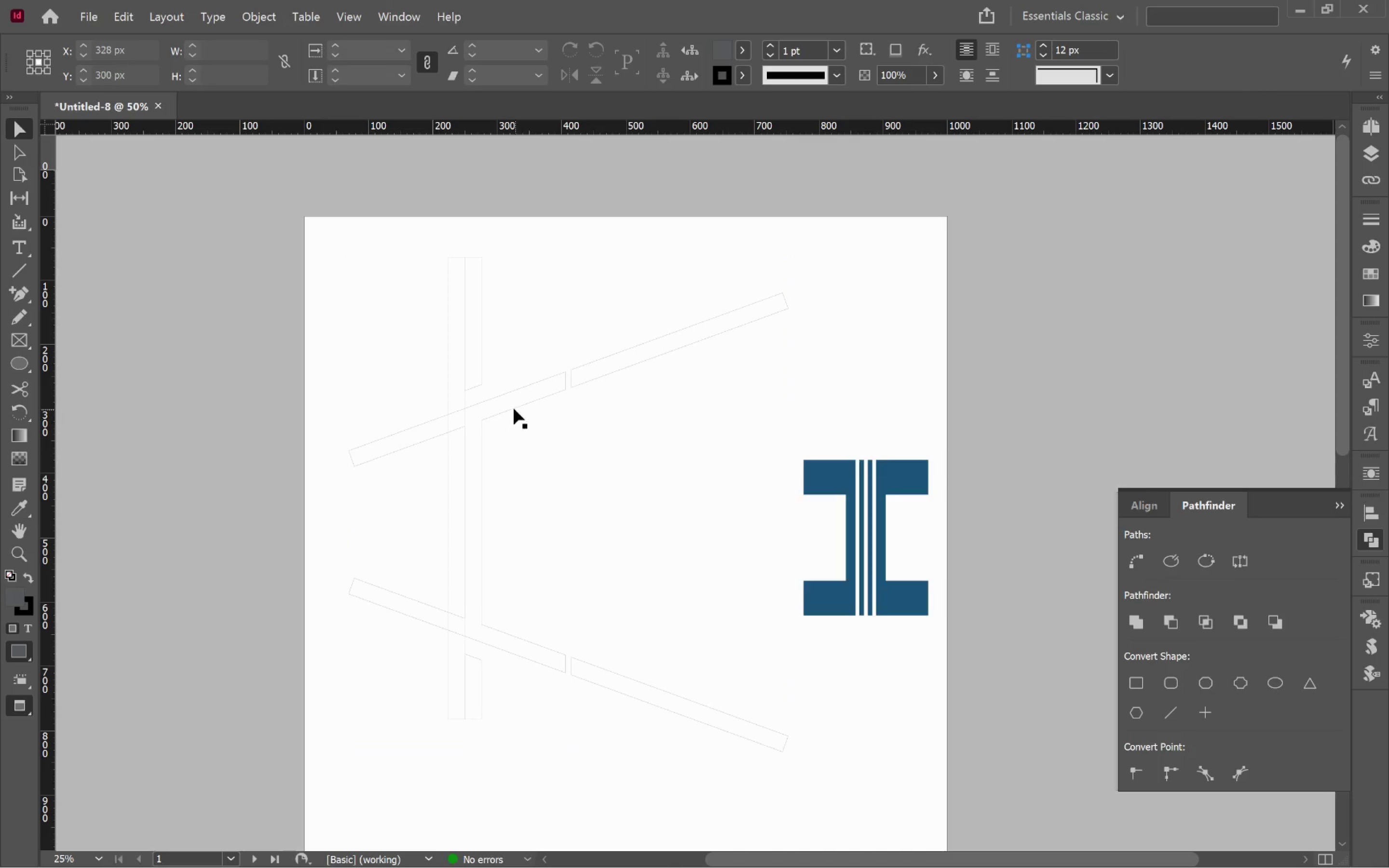 
left_click([513, 405])
 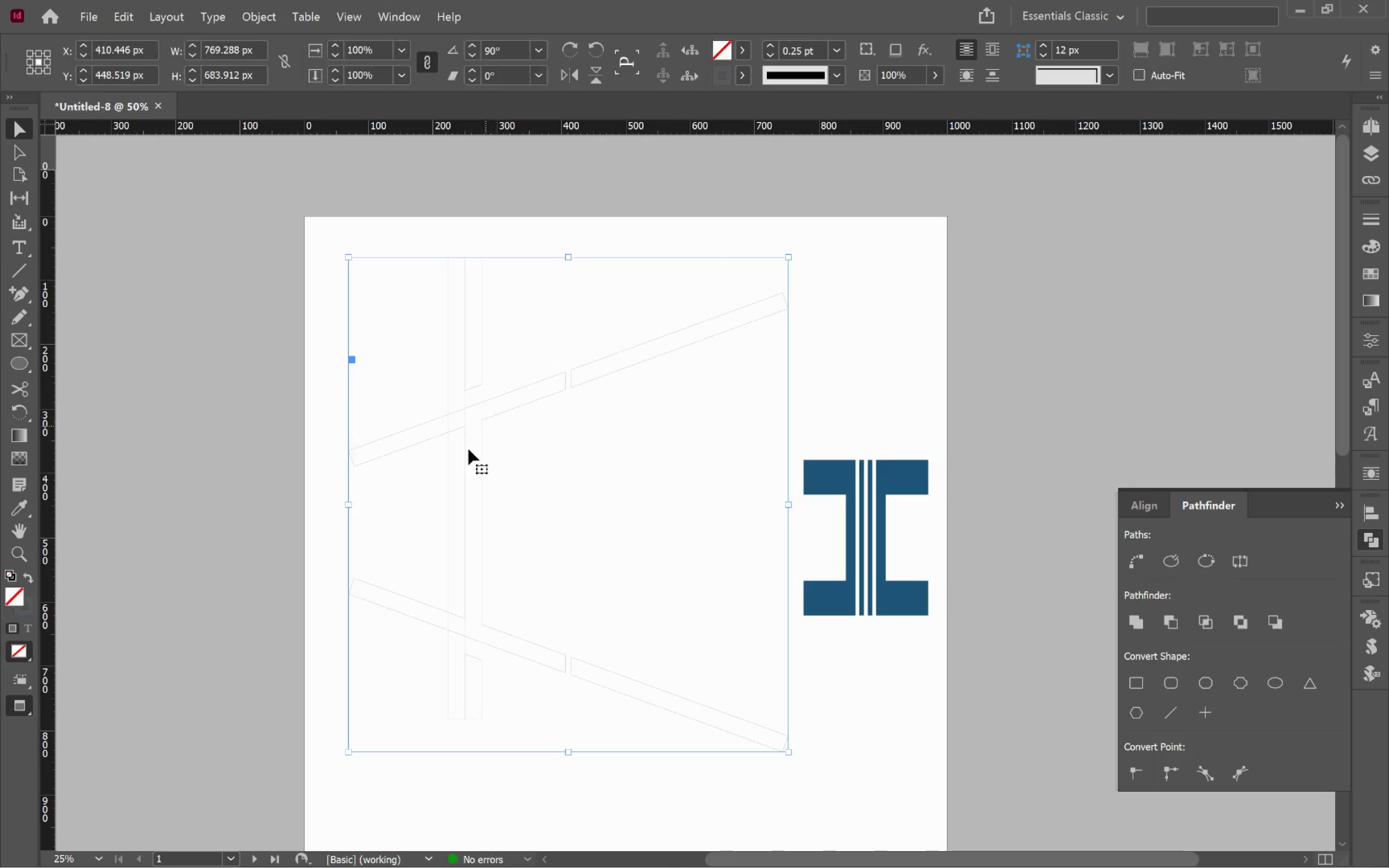 
hold_key(key=ShiftLeft, duration=0.65)
left_click([455, 480])
 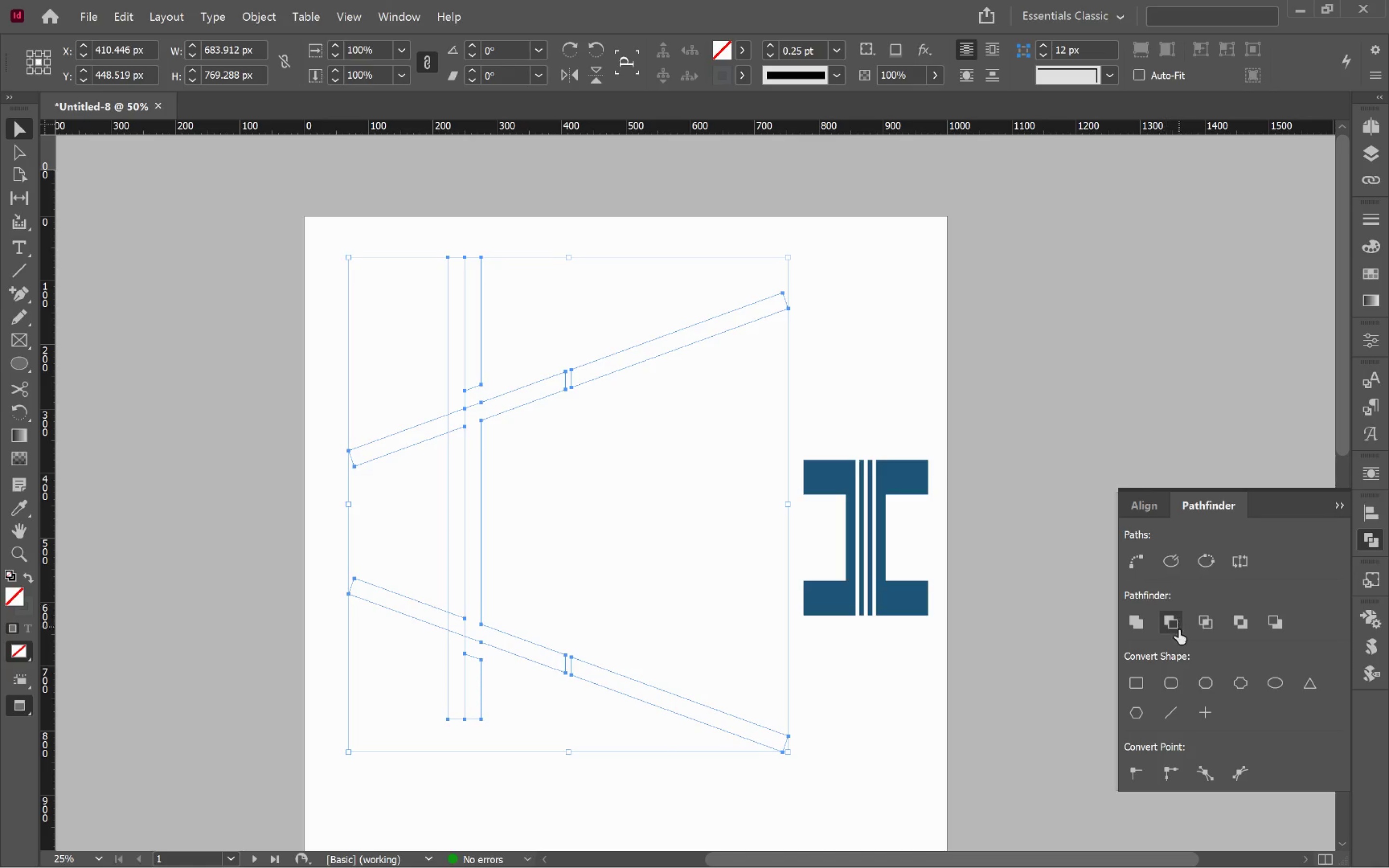 
left_click([1178, 630])
 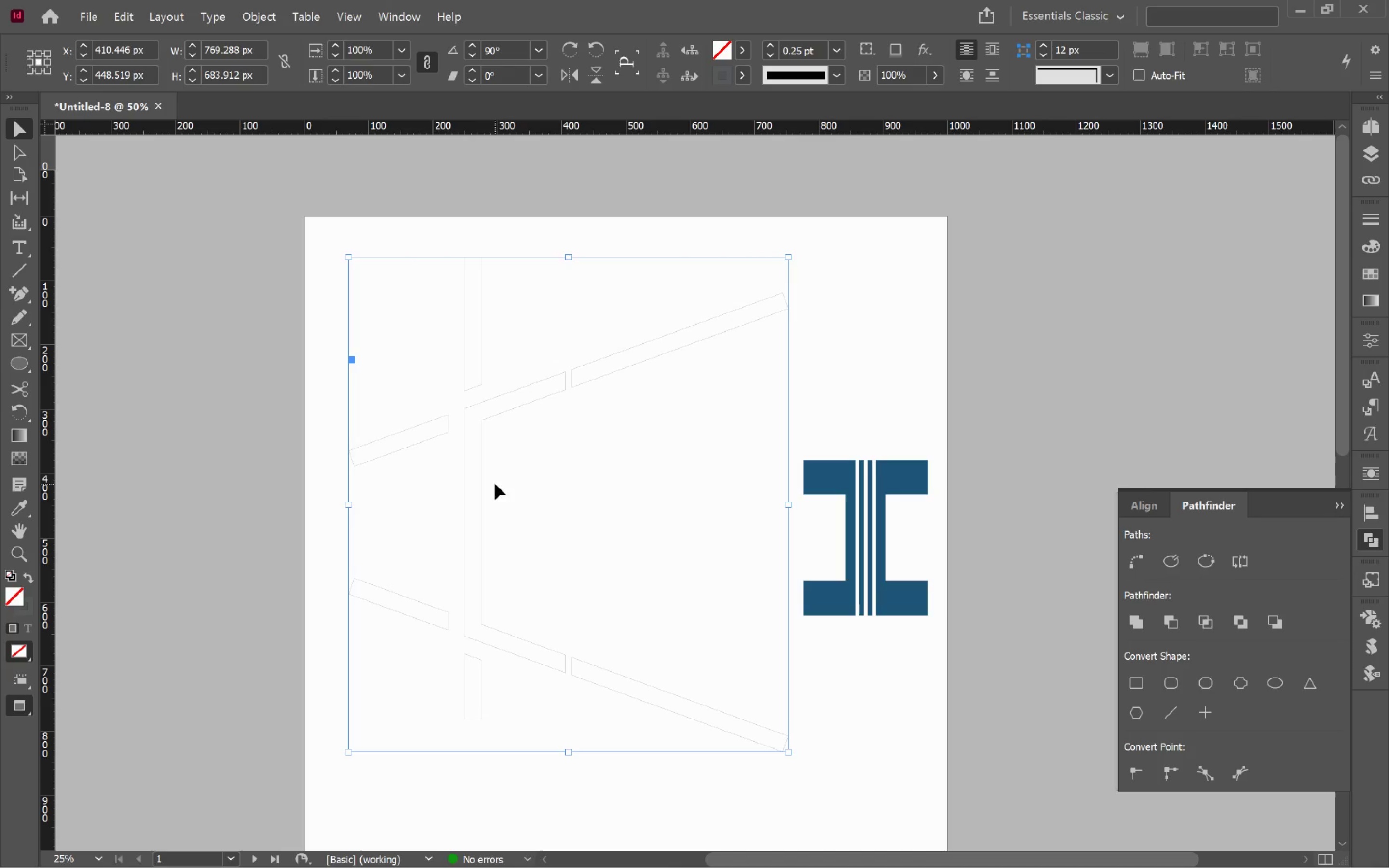 
left_click([568, 488])
 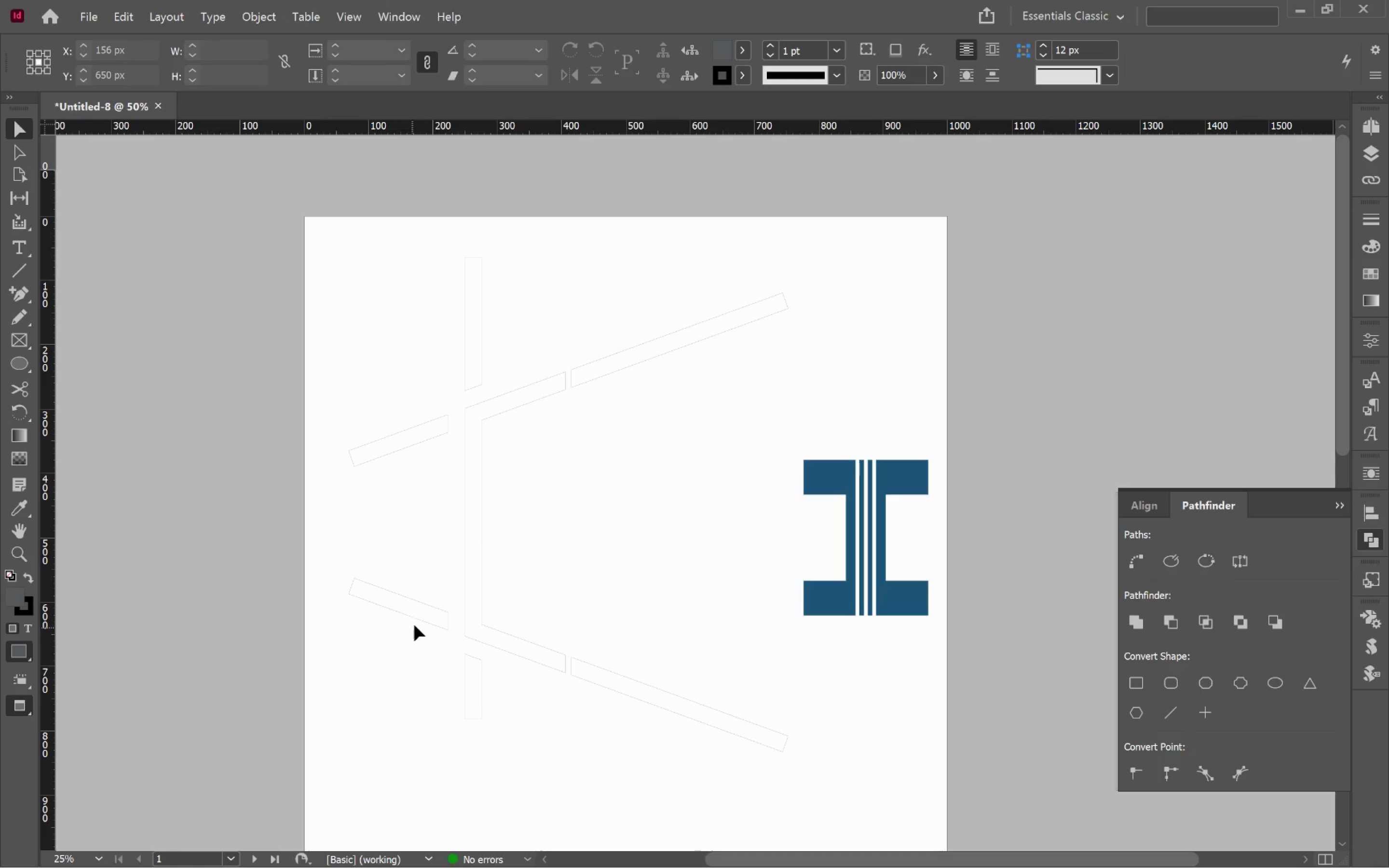 
left_click([417, 619])
 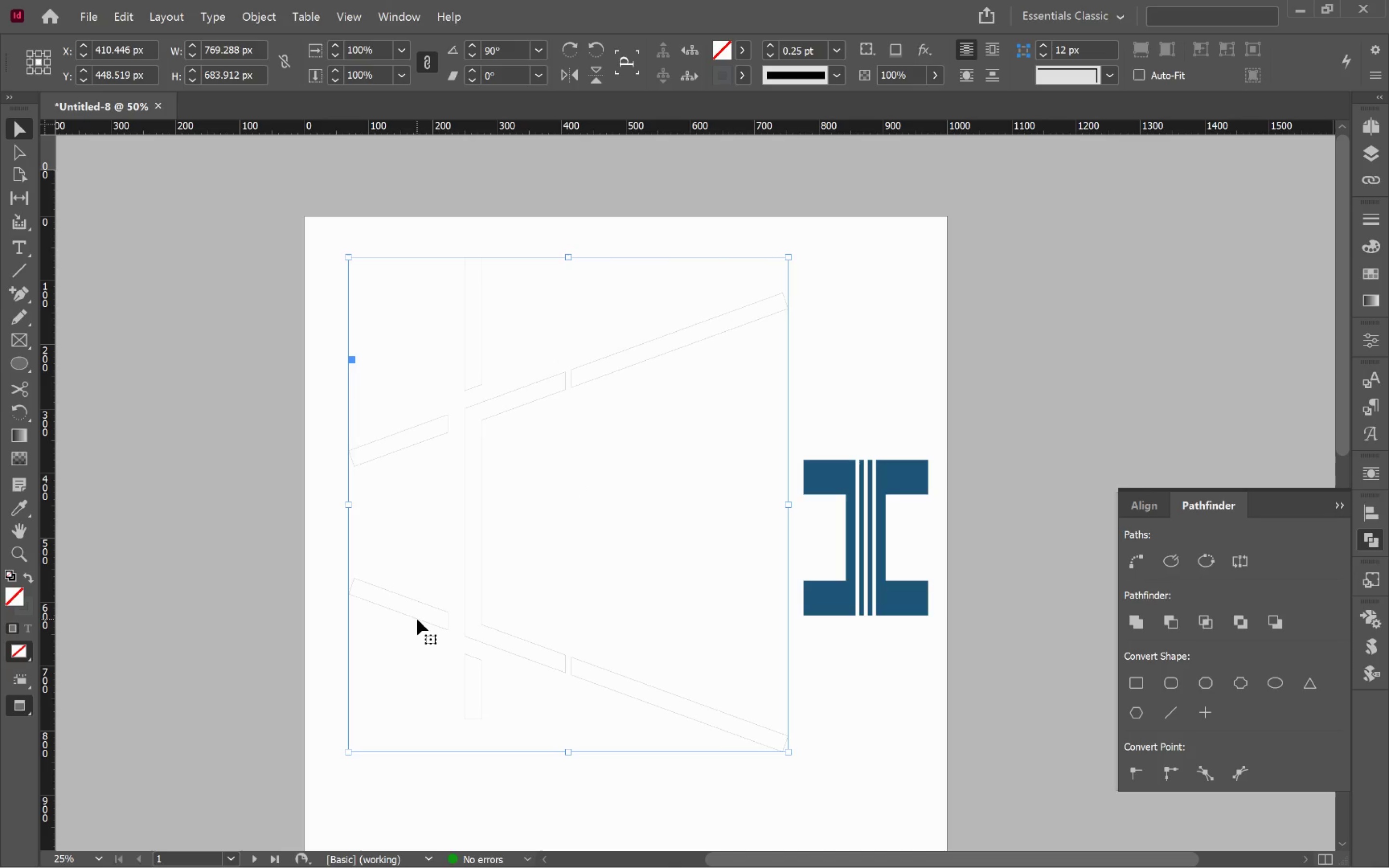 
hold_key(key=AltLeft, duration=0.67)
scroll: coordinate [417, 619], scroll_direction: up, amount: 1.0
 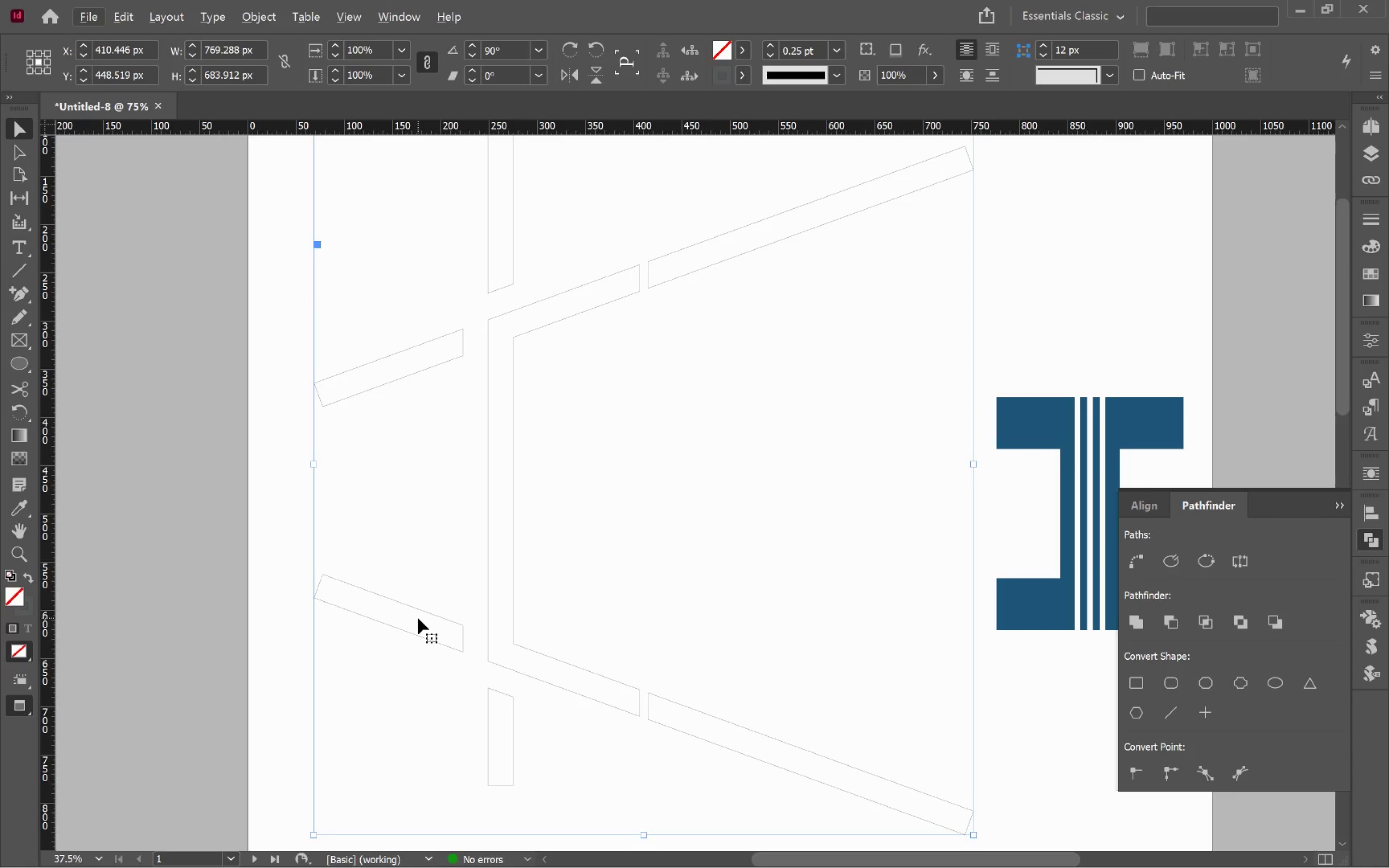 
wait(6.11)
 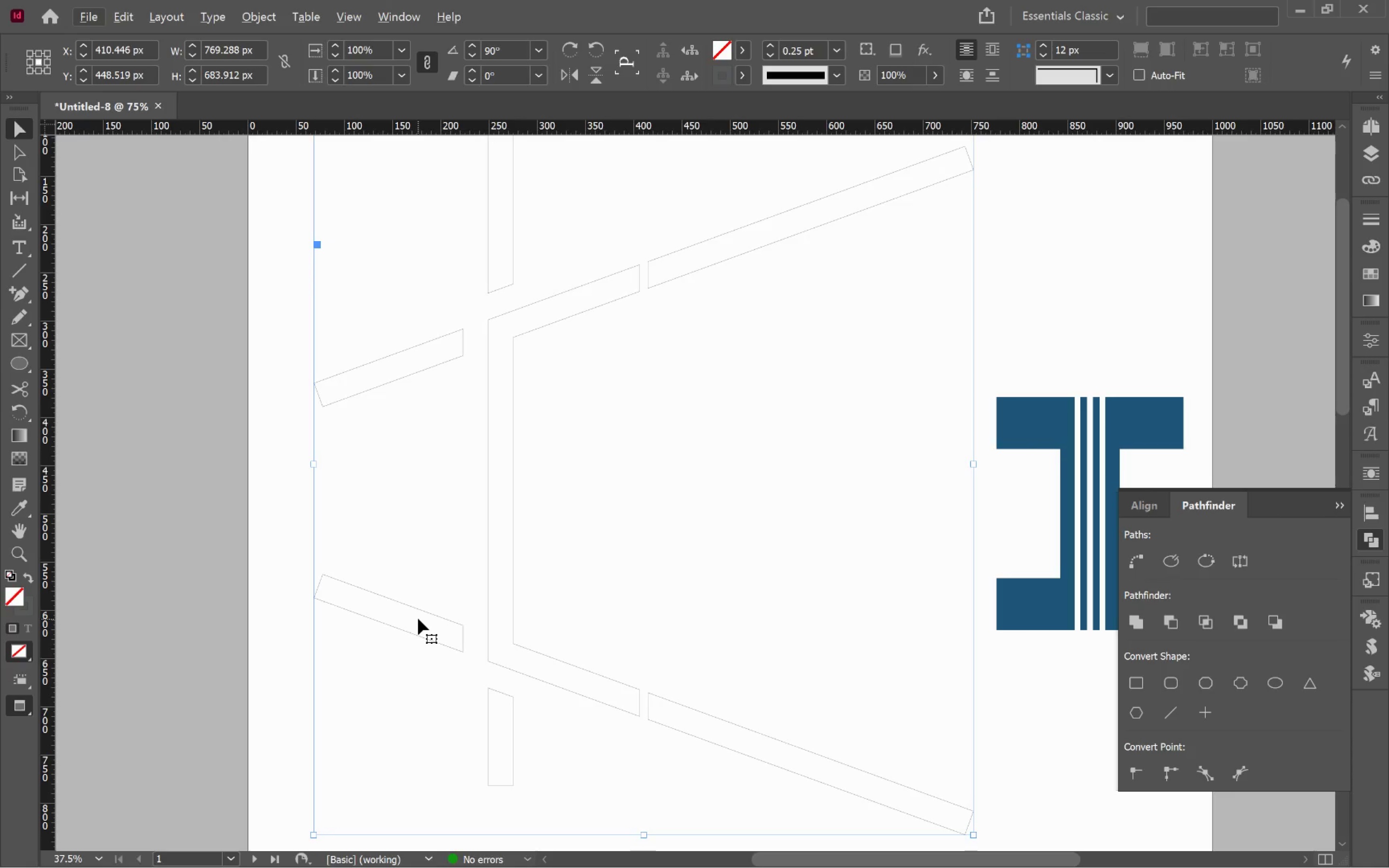 
right_click([419, 618])
 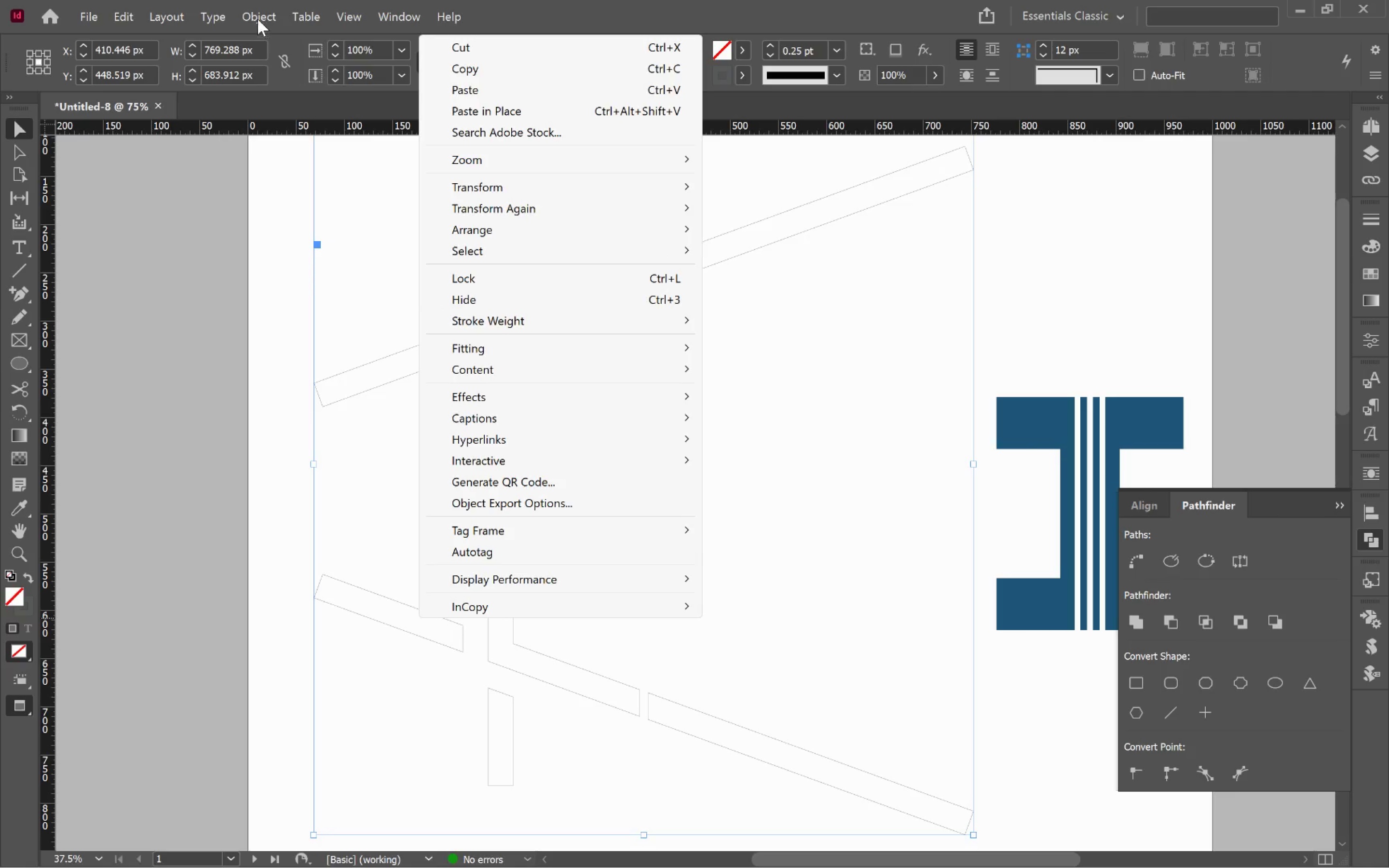 
left_click([258, 17])
 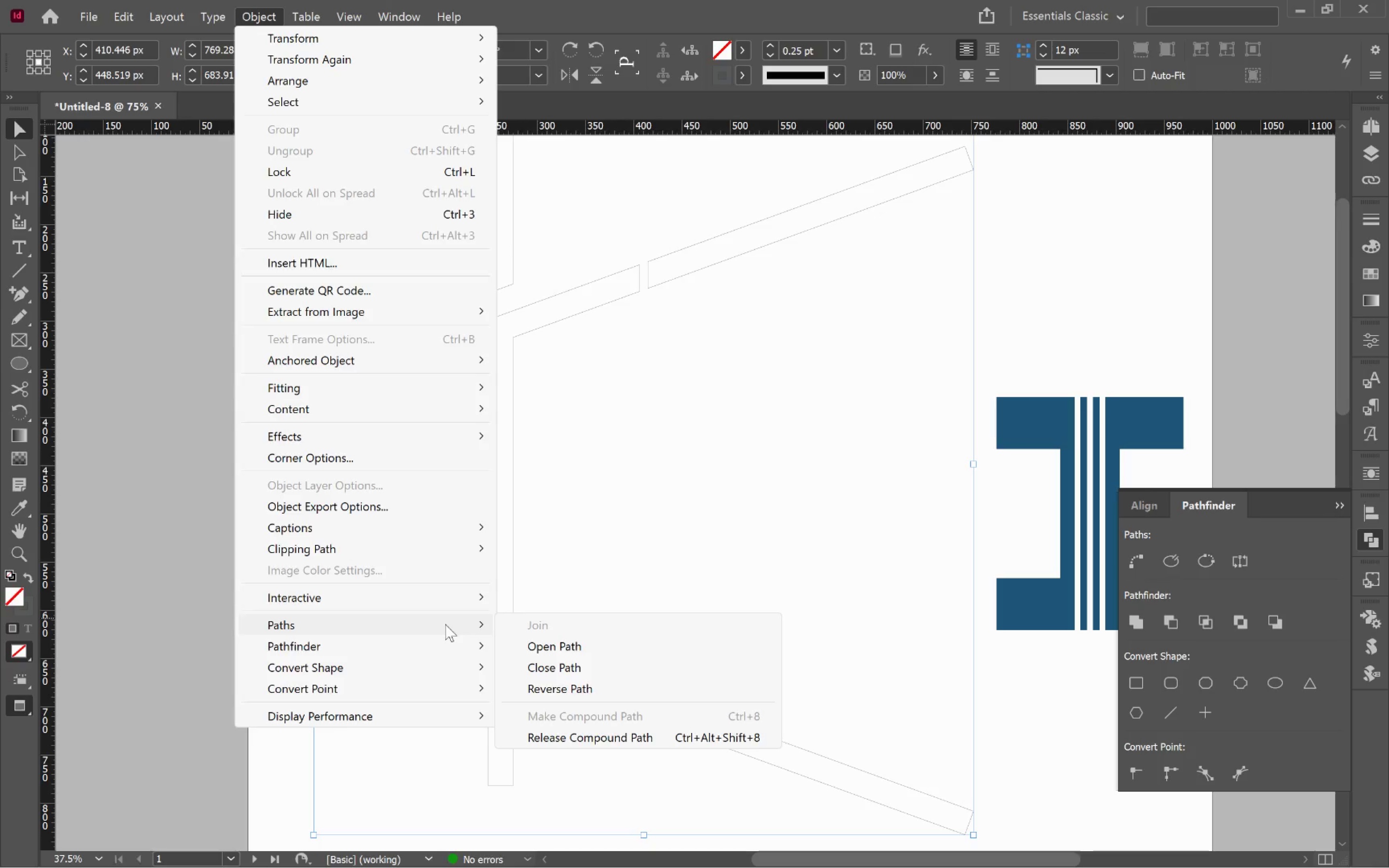 
left_click([594, 732])
 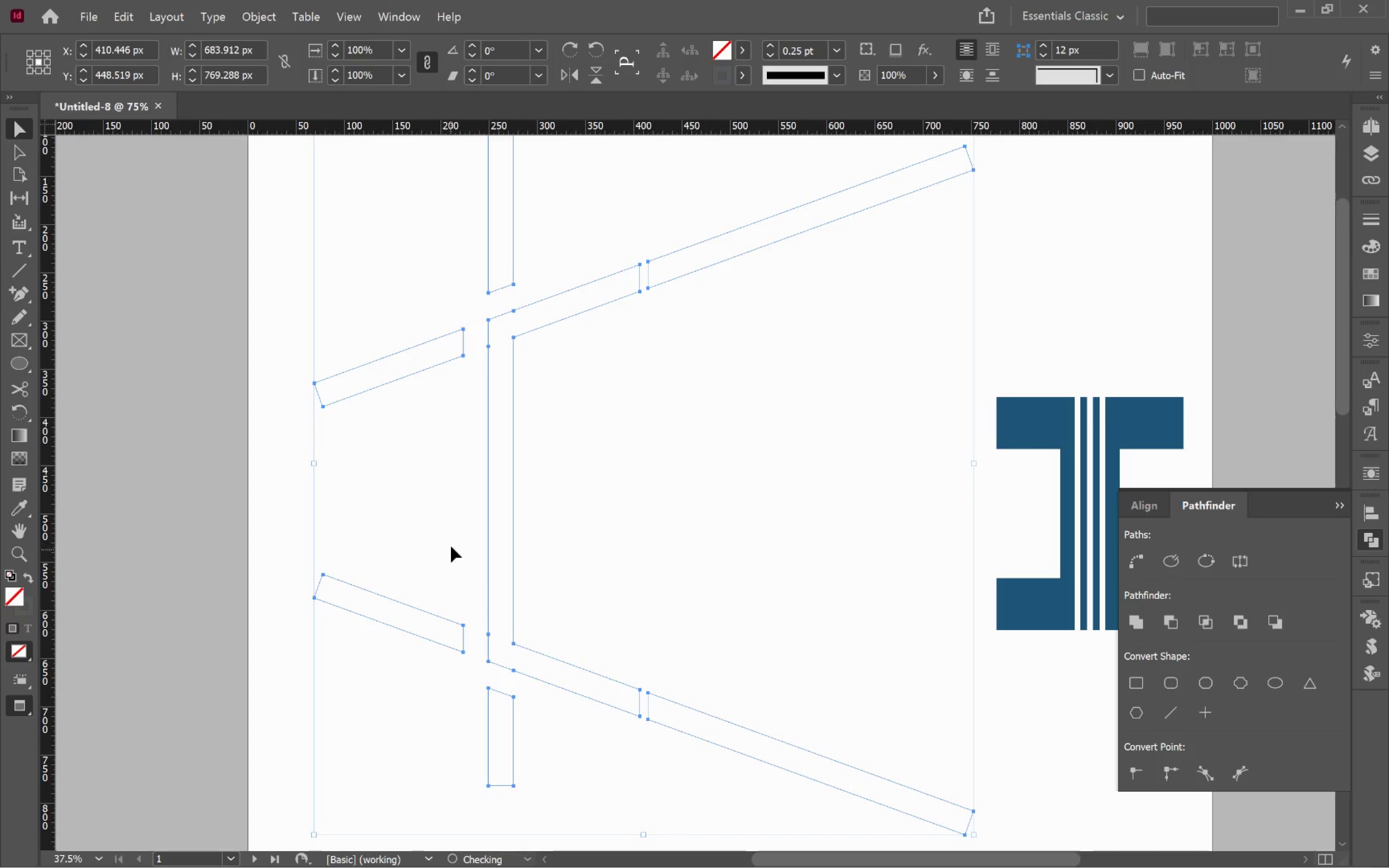 
left_click([450, 513])
 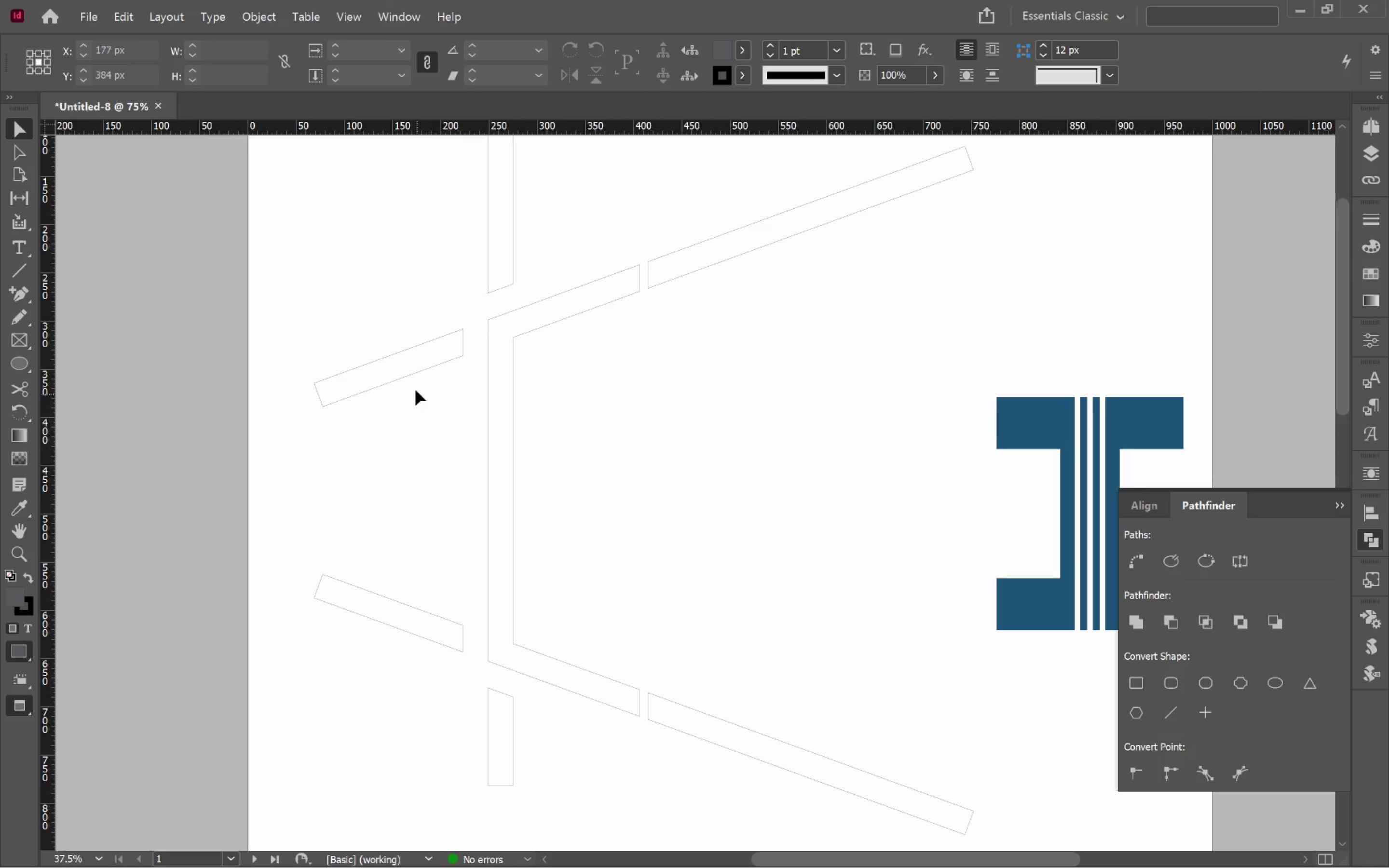 
left_click([410, 354])
 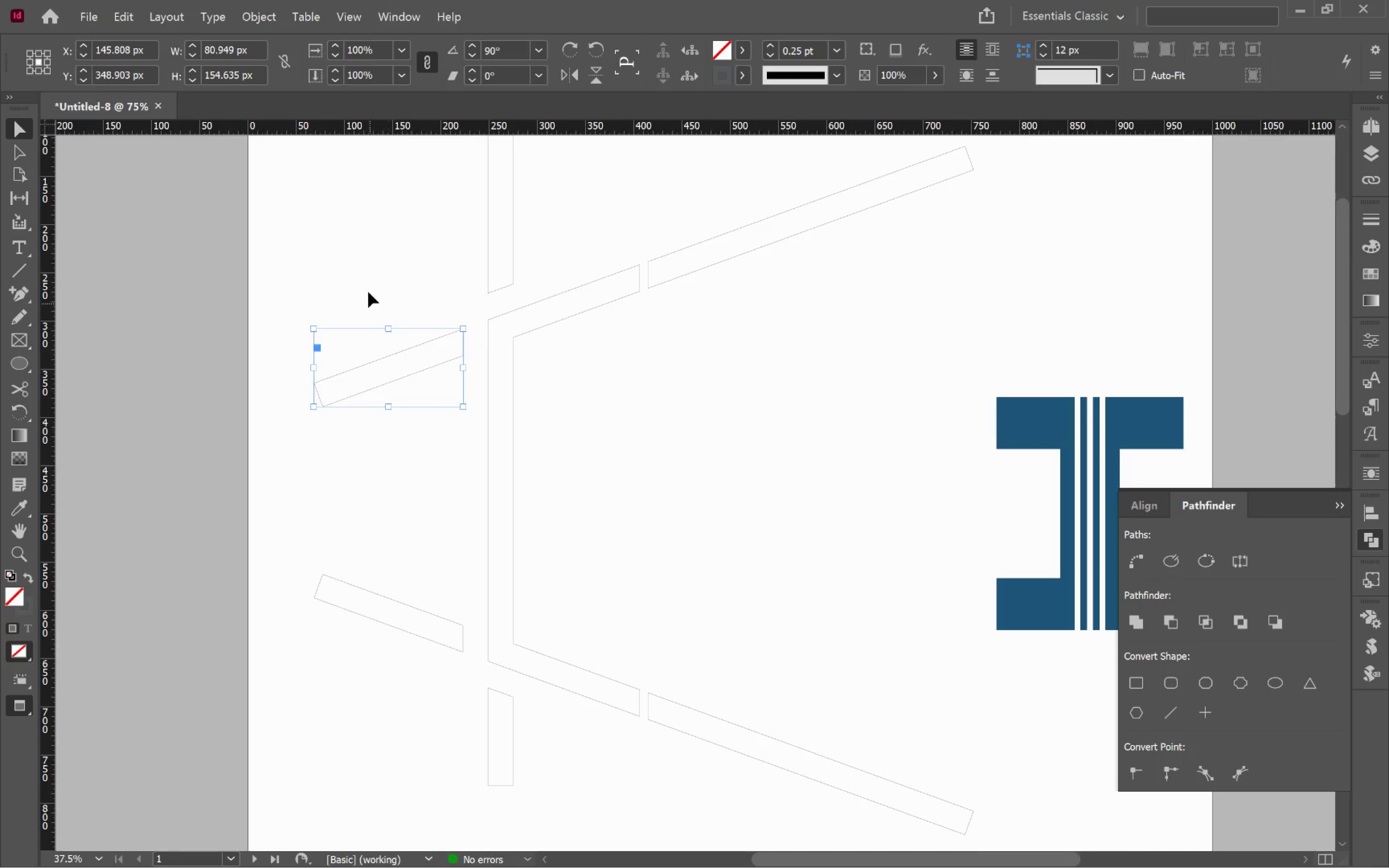 
left_click_drag(start_coordinate=[371, 295], to_coordinate=[412, 592])
 